 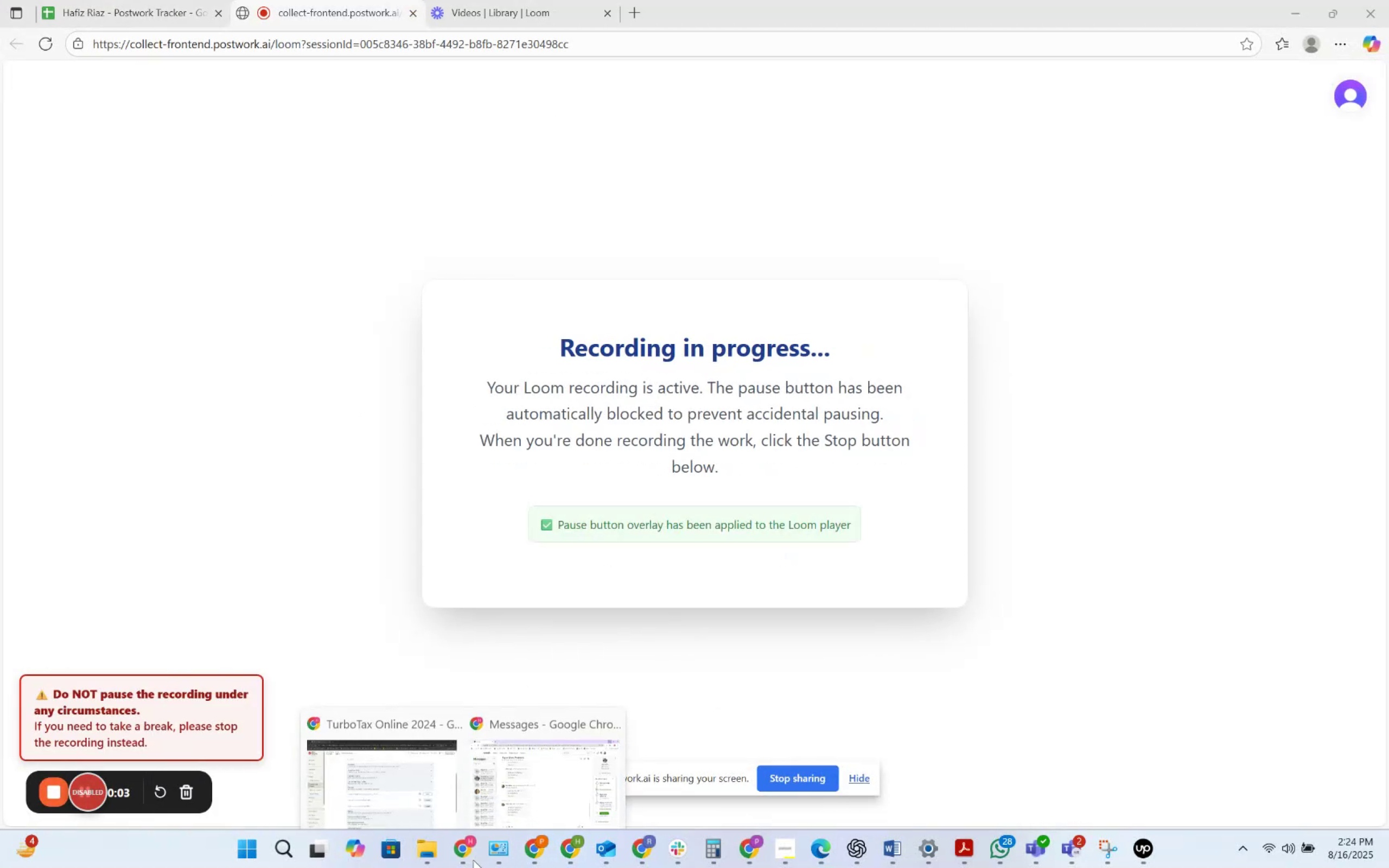 
left_click([435, 778])
 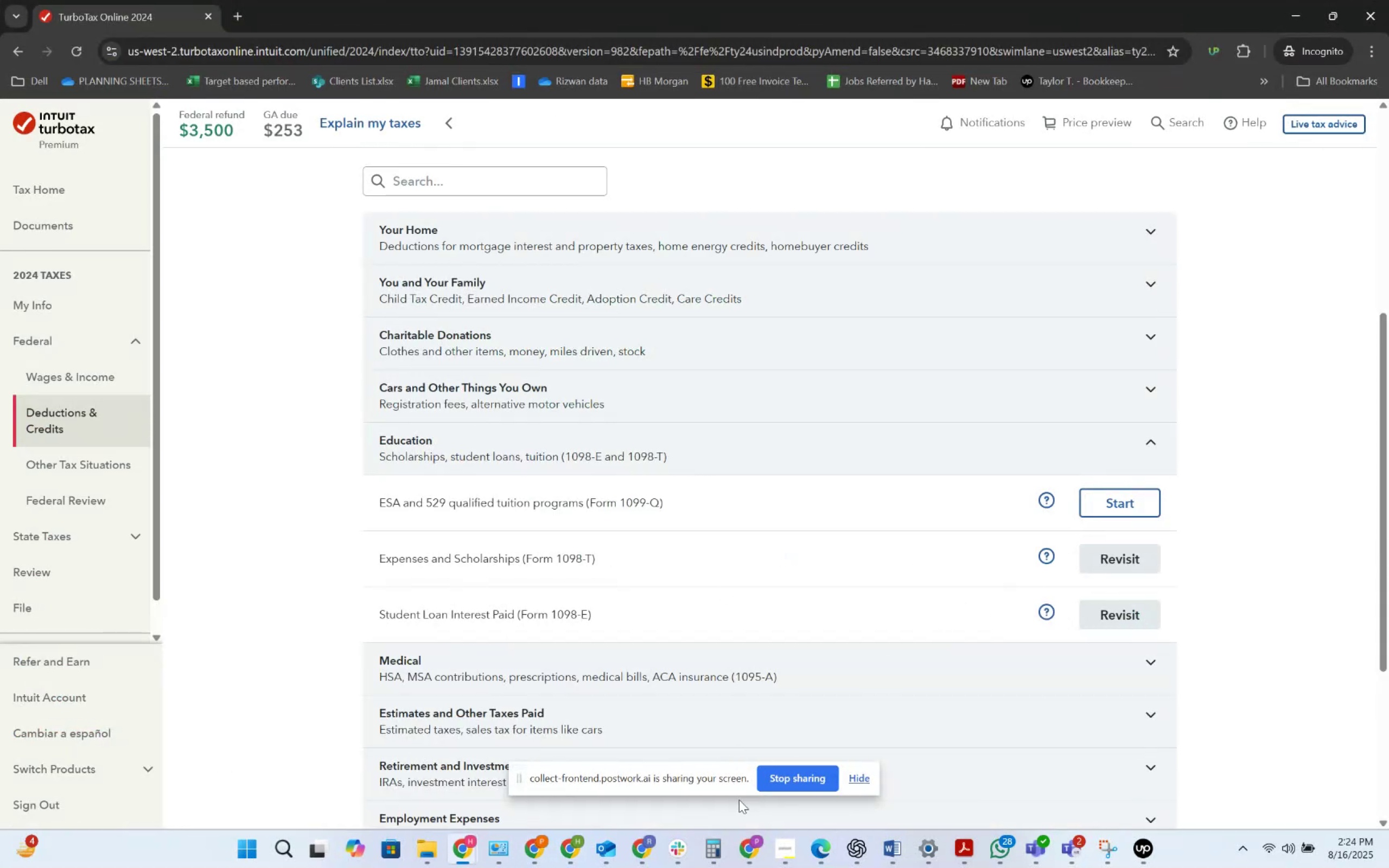 
left_click([964, 847])
 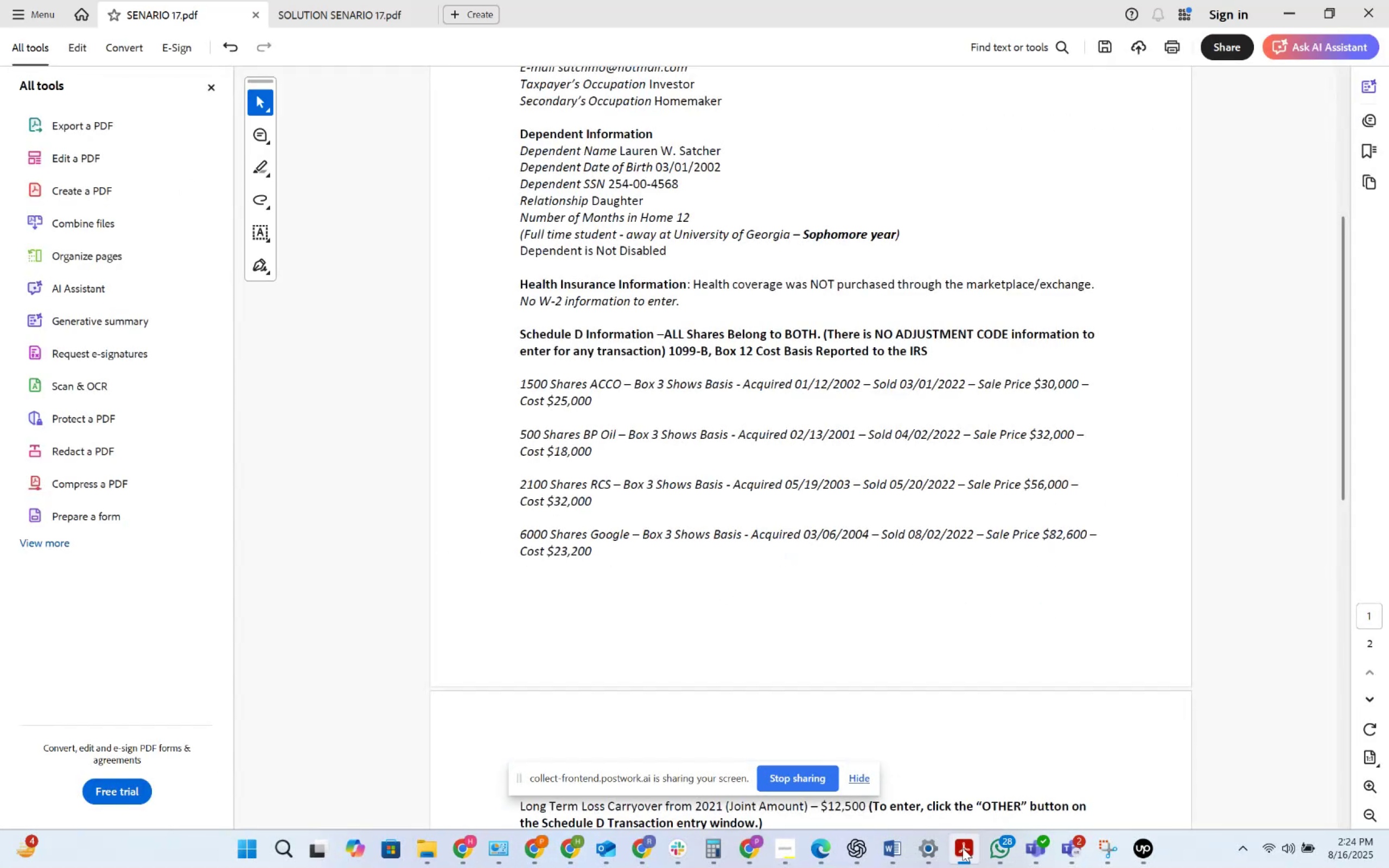 
left_click([935, 853])
 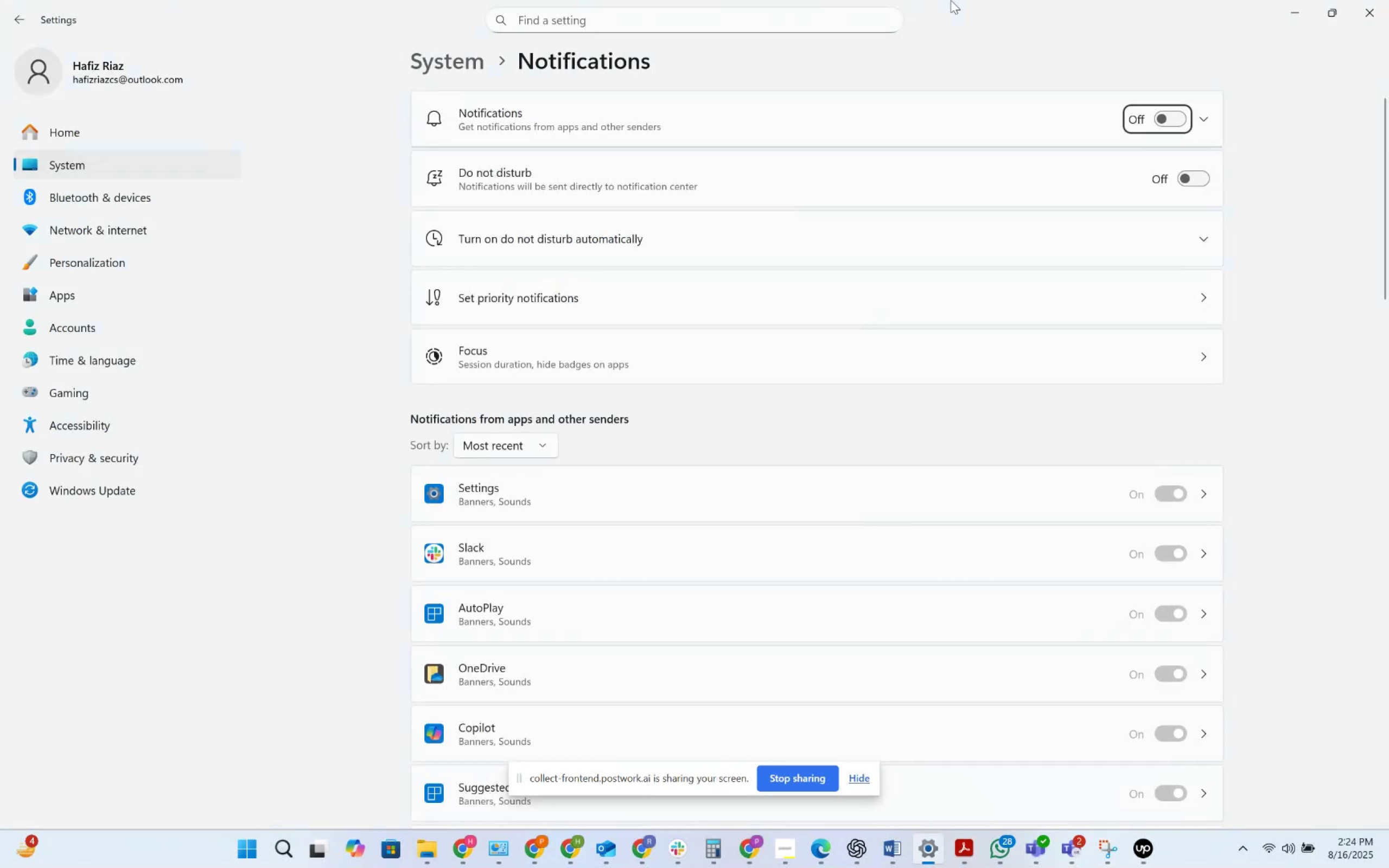 
left_click([1388, 0])
 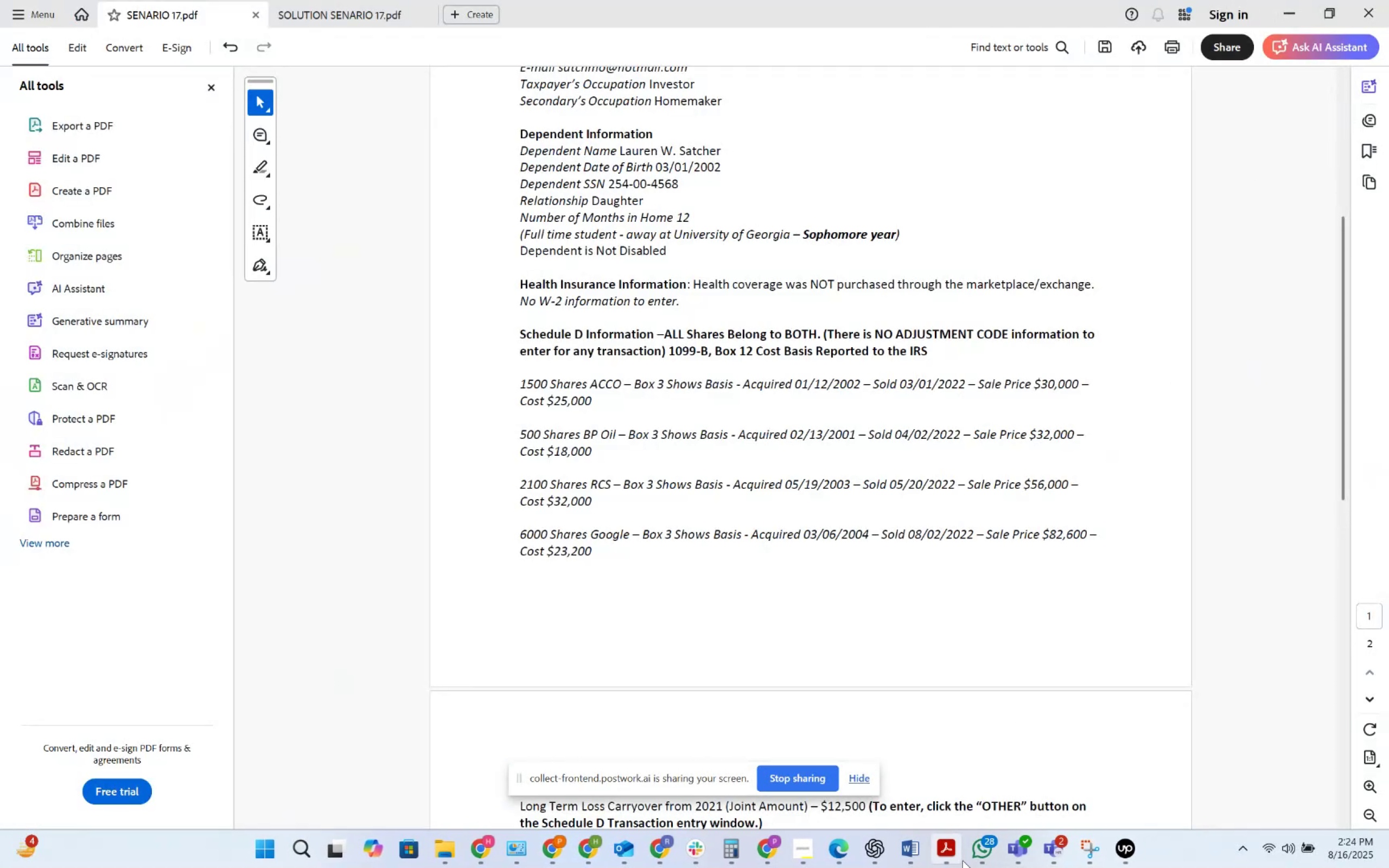 
left_click([961, 854])
 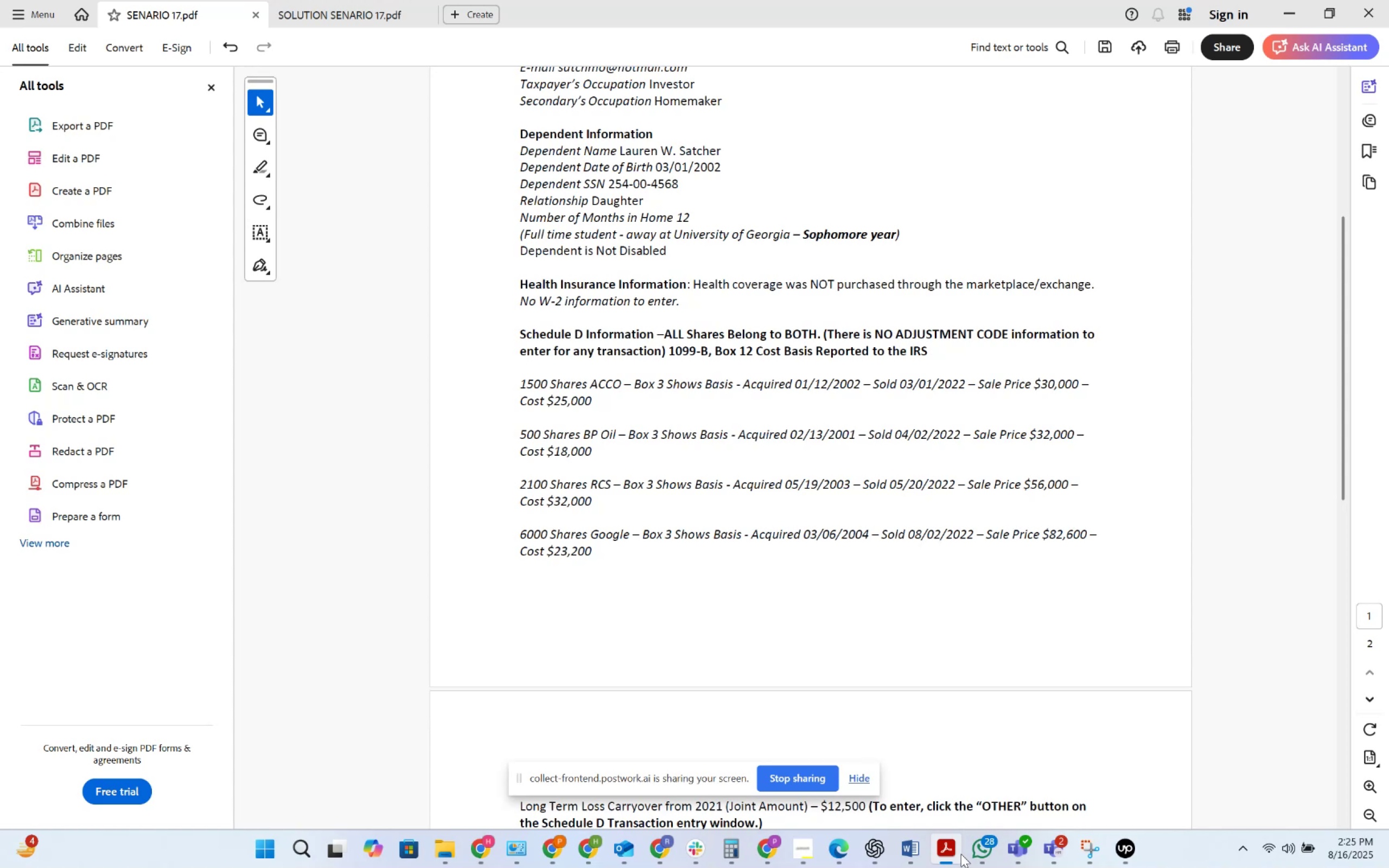 
wait(29.13)
 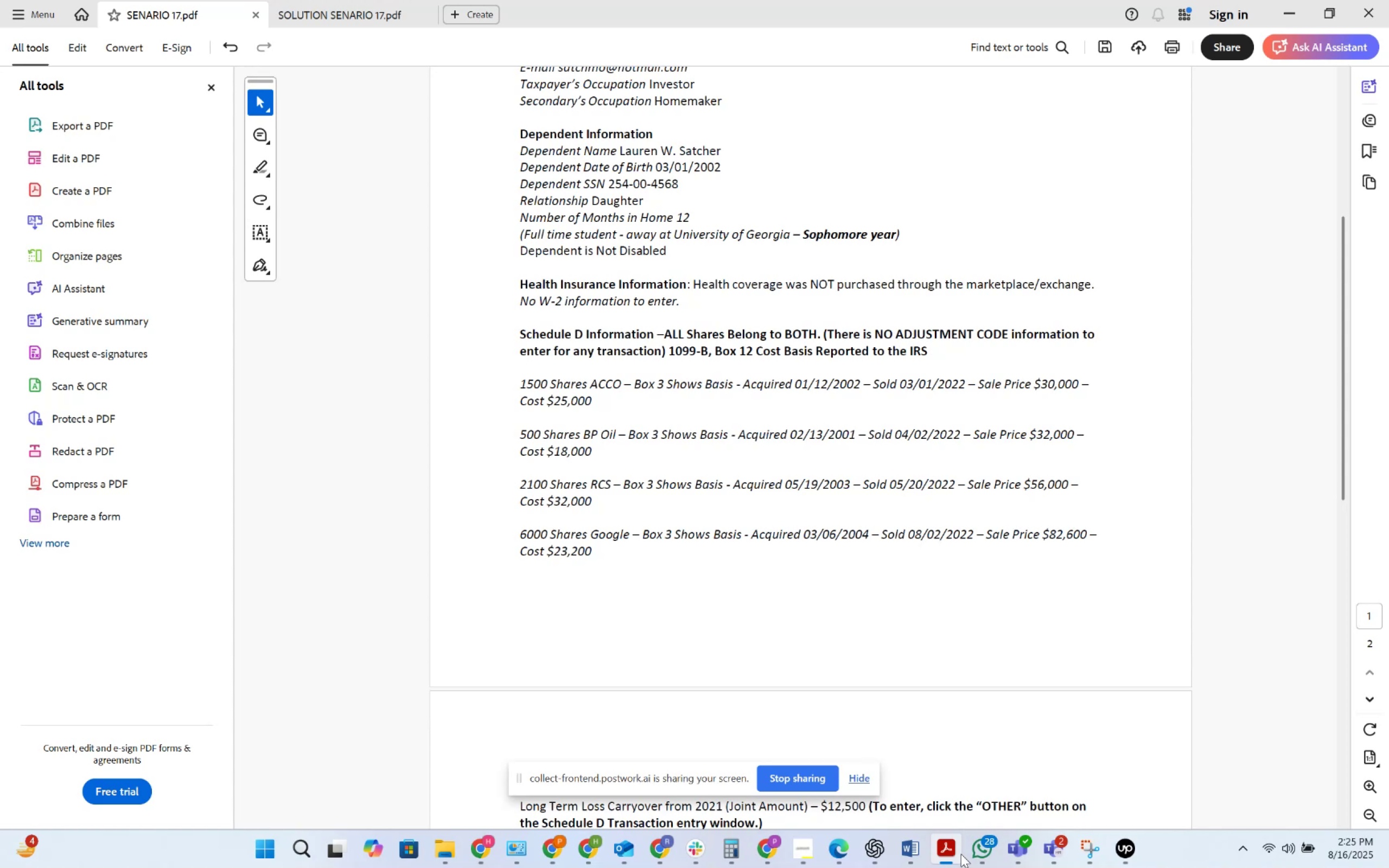 
scroll: coordinate [589, 388], scroll_direction: up, amount: 1.0
 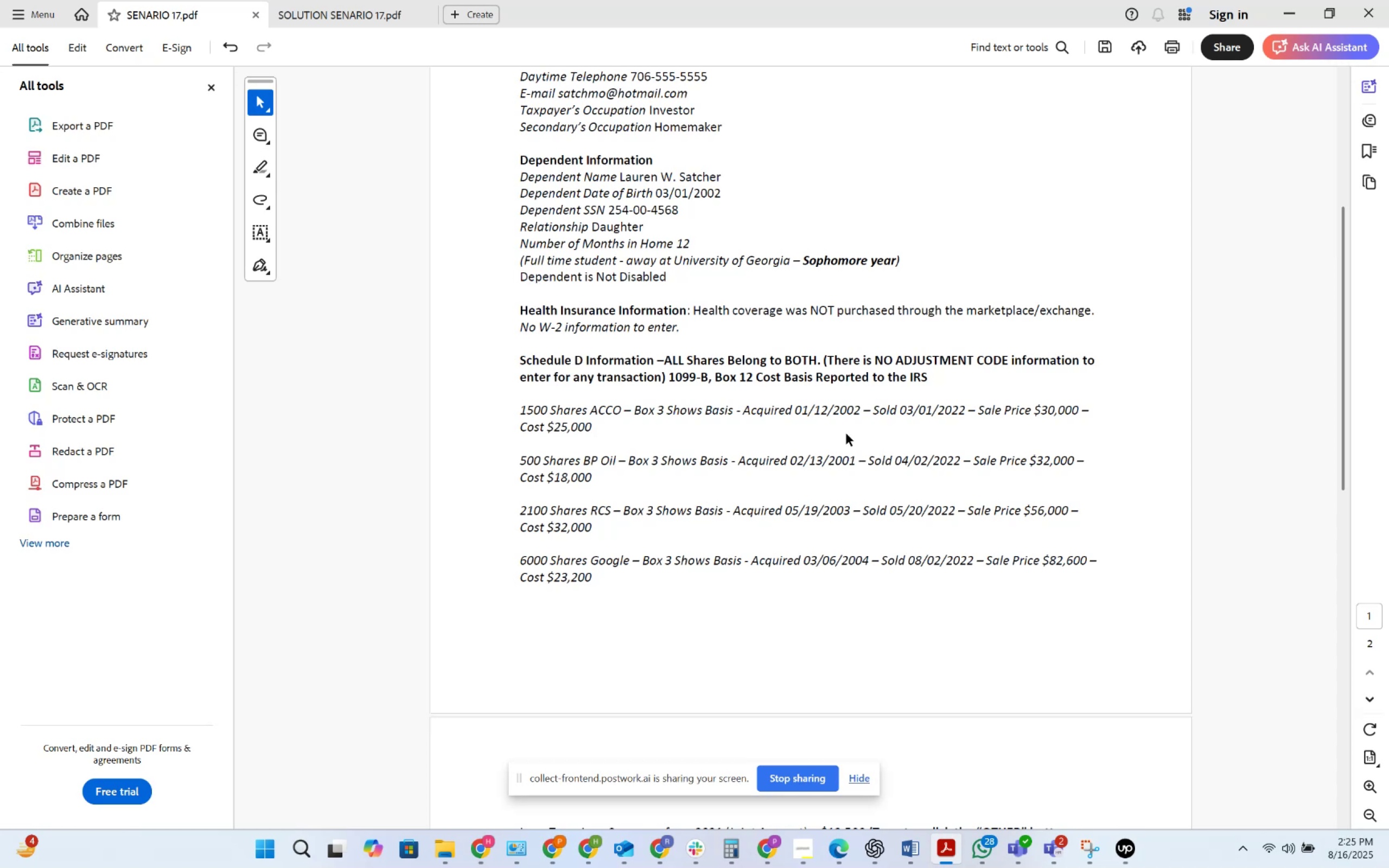 
wait(32.91)
 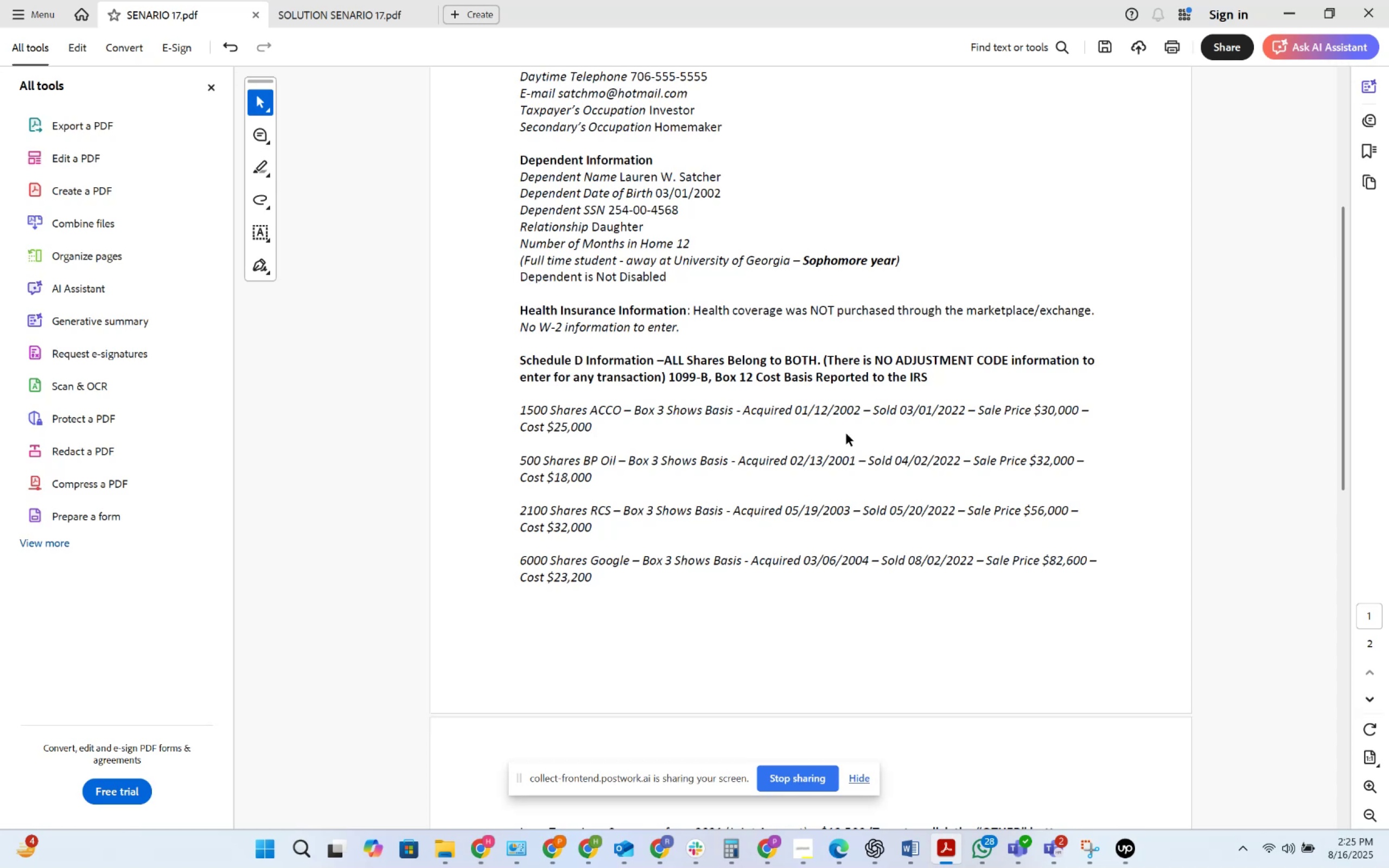 
key(Alt+AltLeft)
 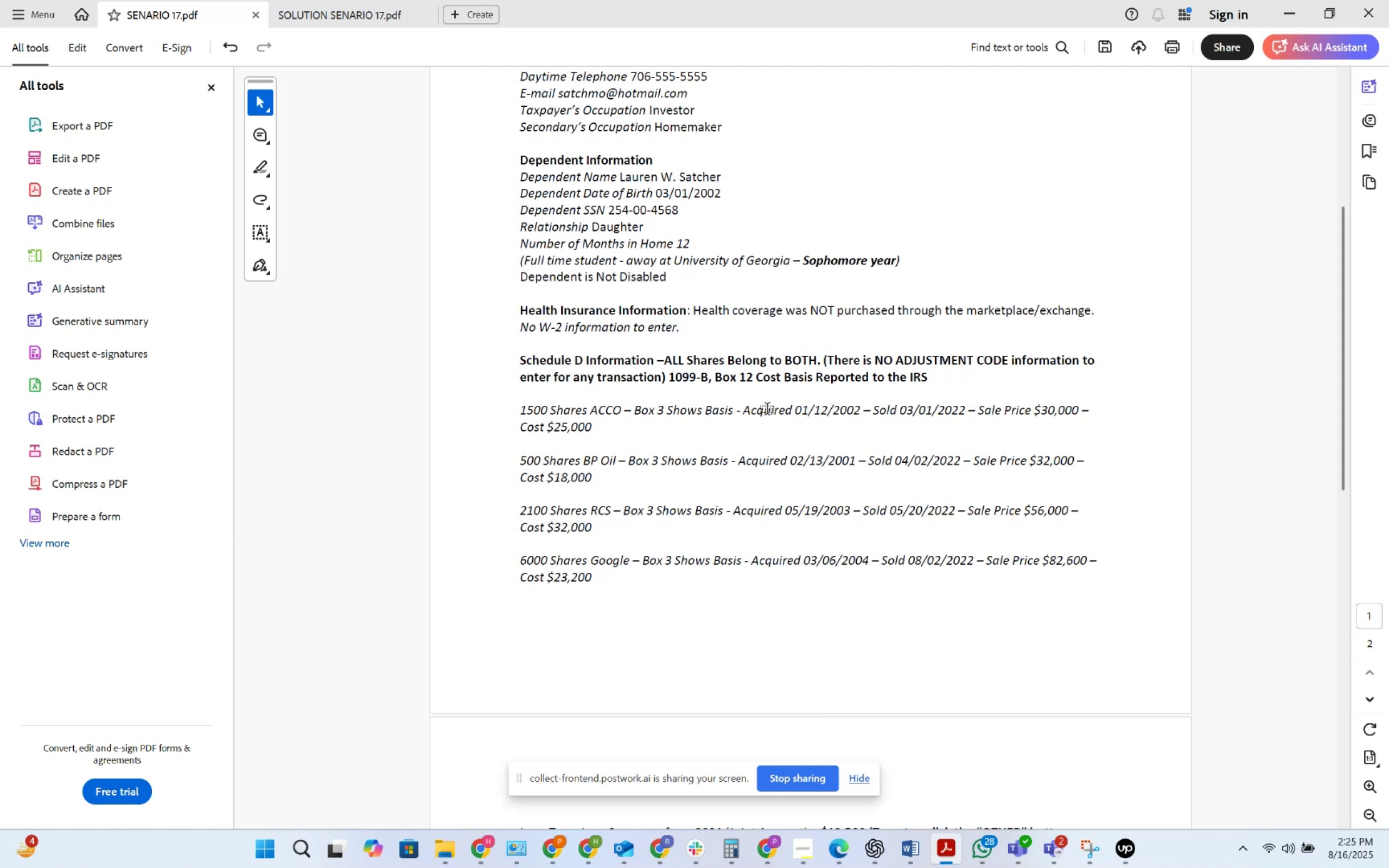 
key(Alt+Tab)
 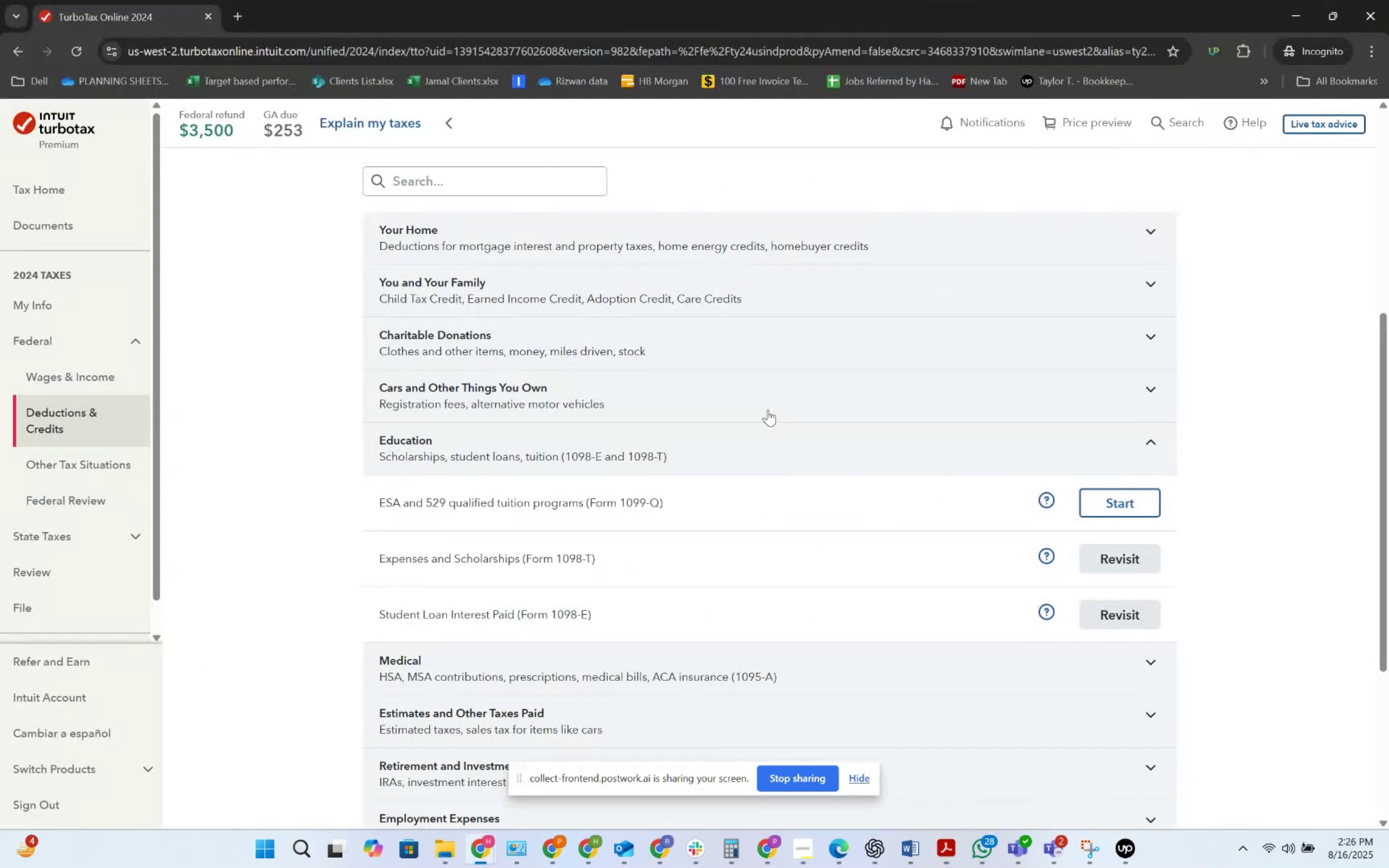 
key(Alt+AltLeft)
 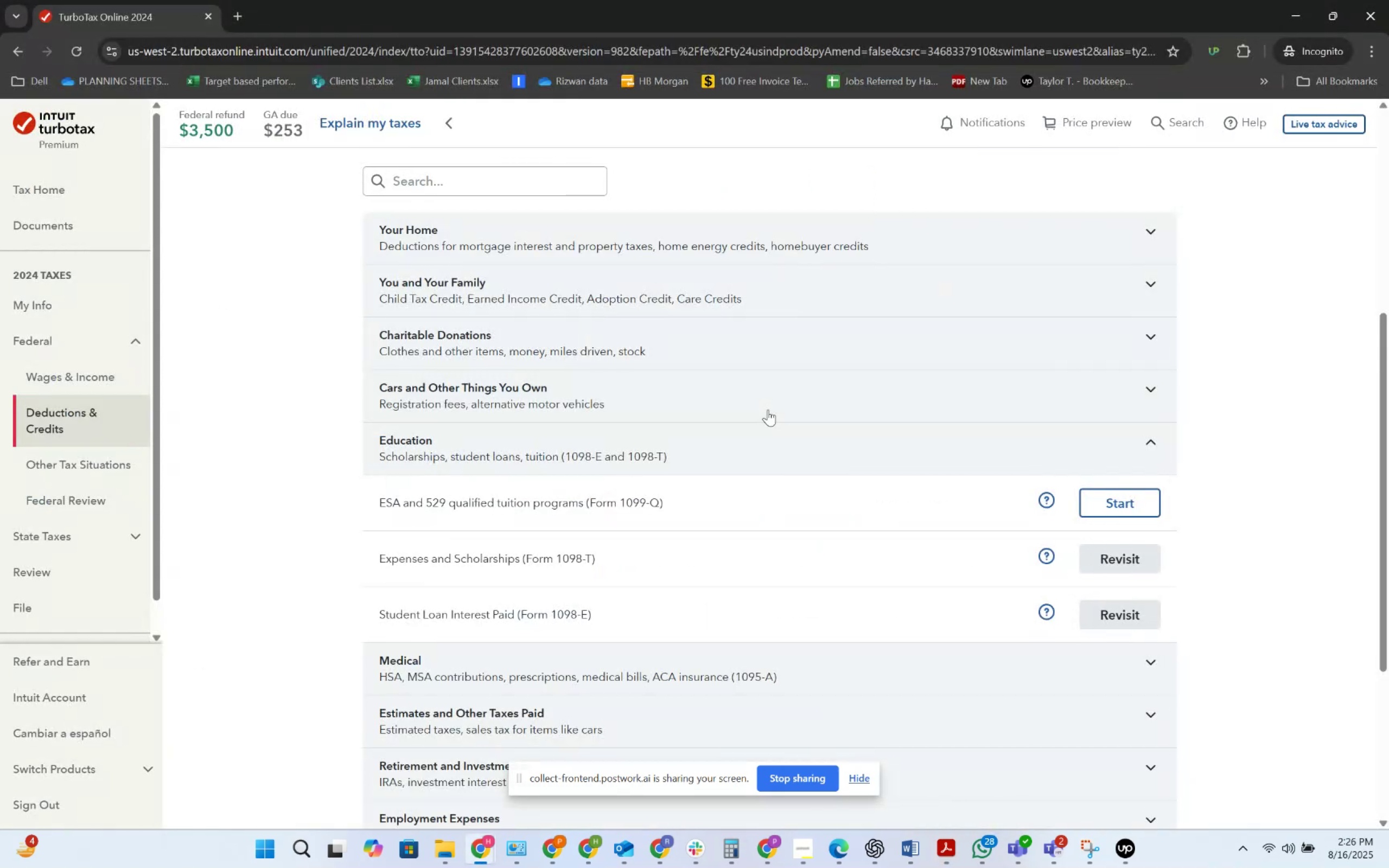 
key(Alt+Tab)
 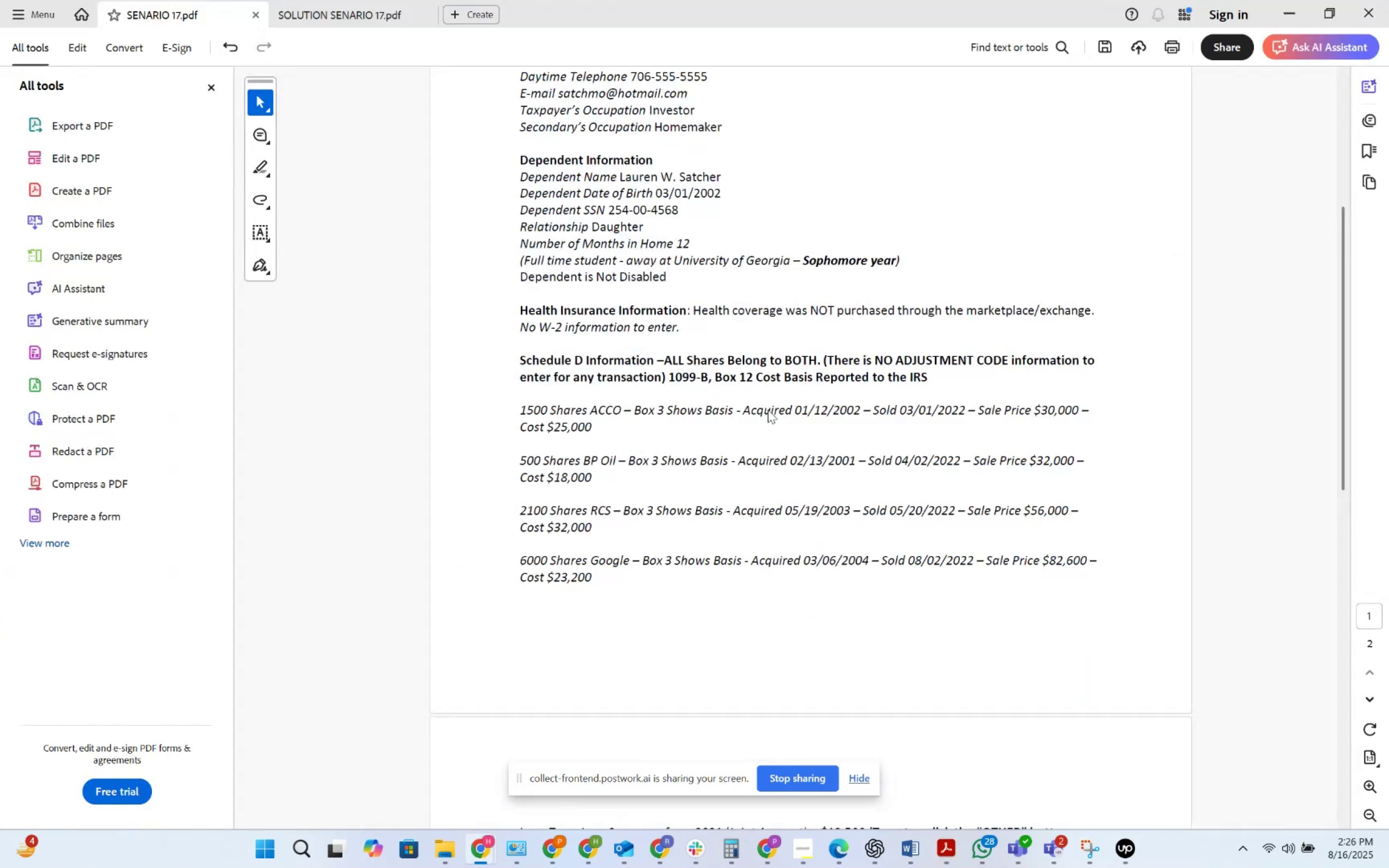 
key(Alt+AltLeft)
 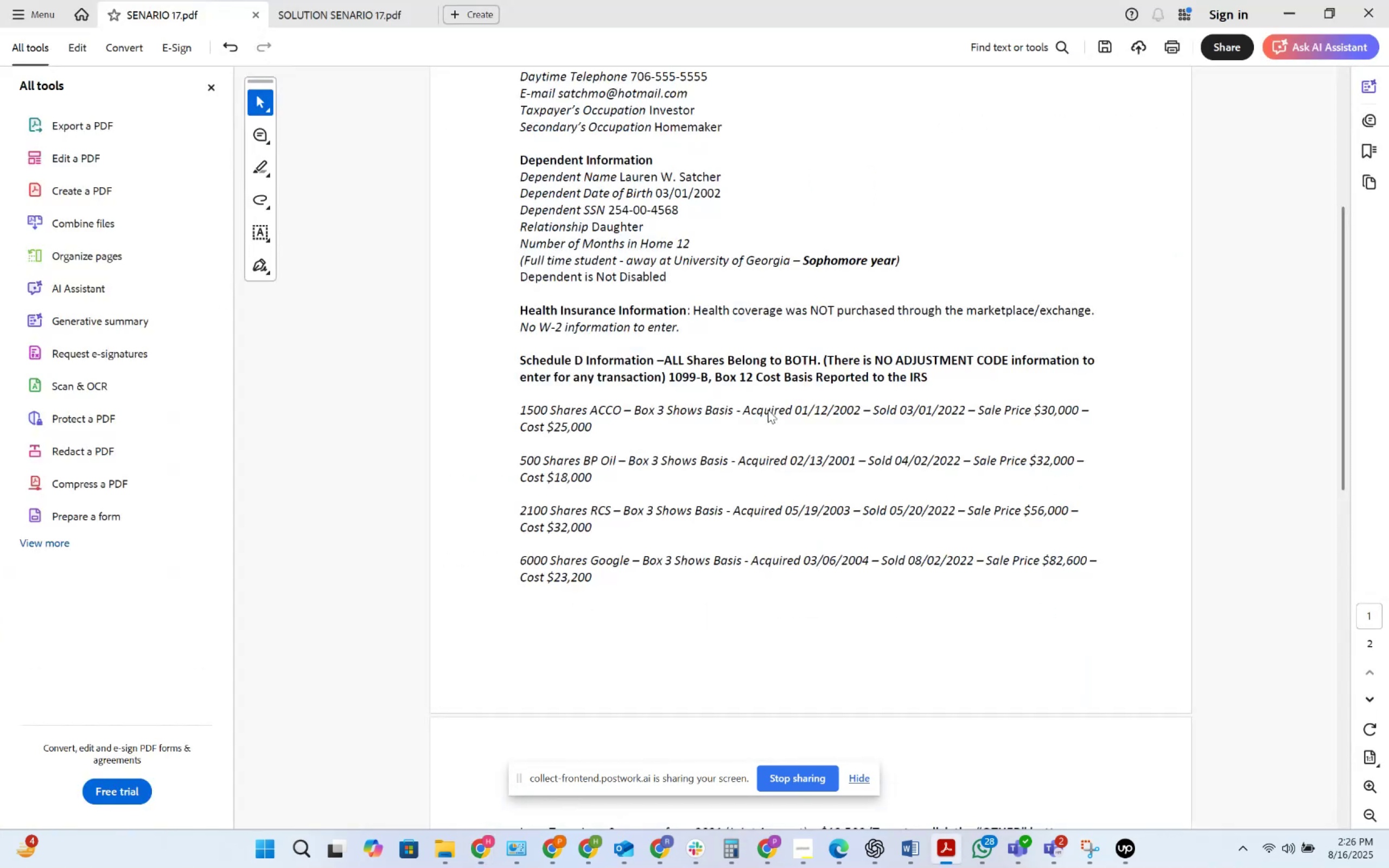 
key(Alt+Tab)
 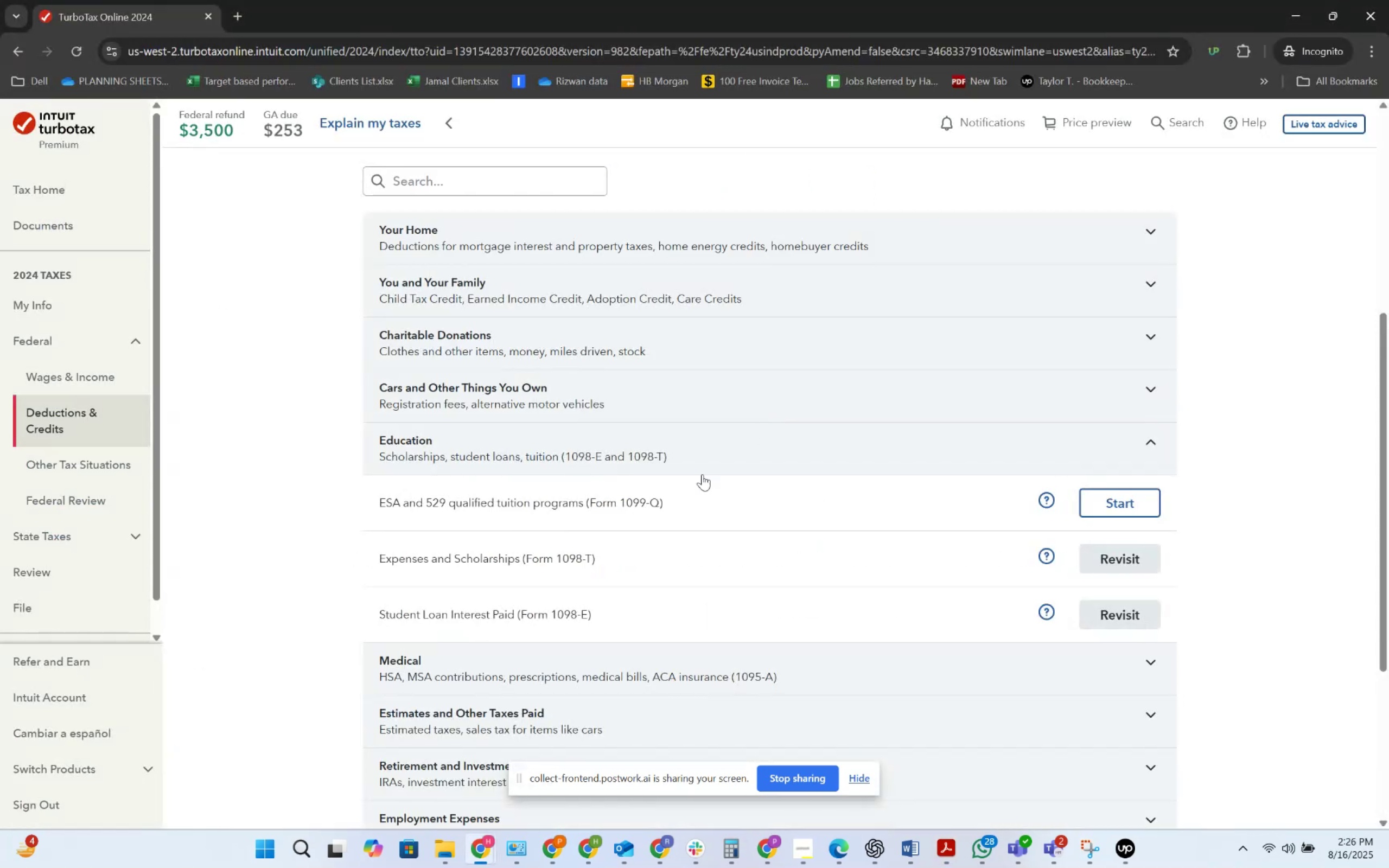 
scroll: coordinate [601, 552], scroll_direction: down, amount: 3.0
 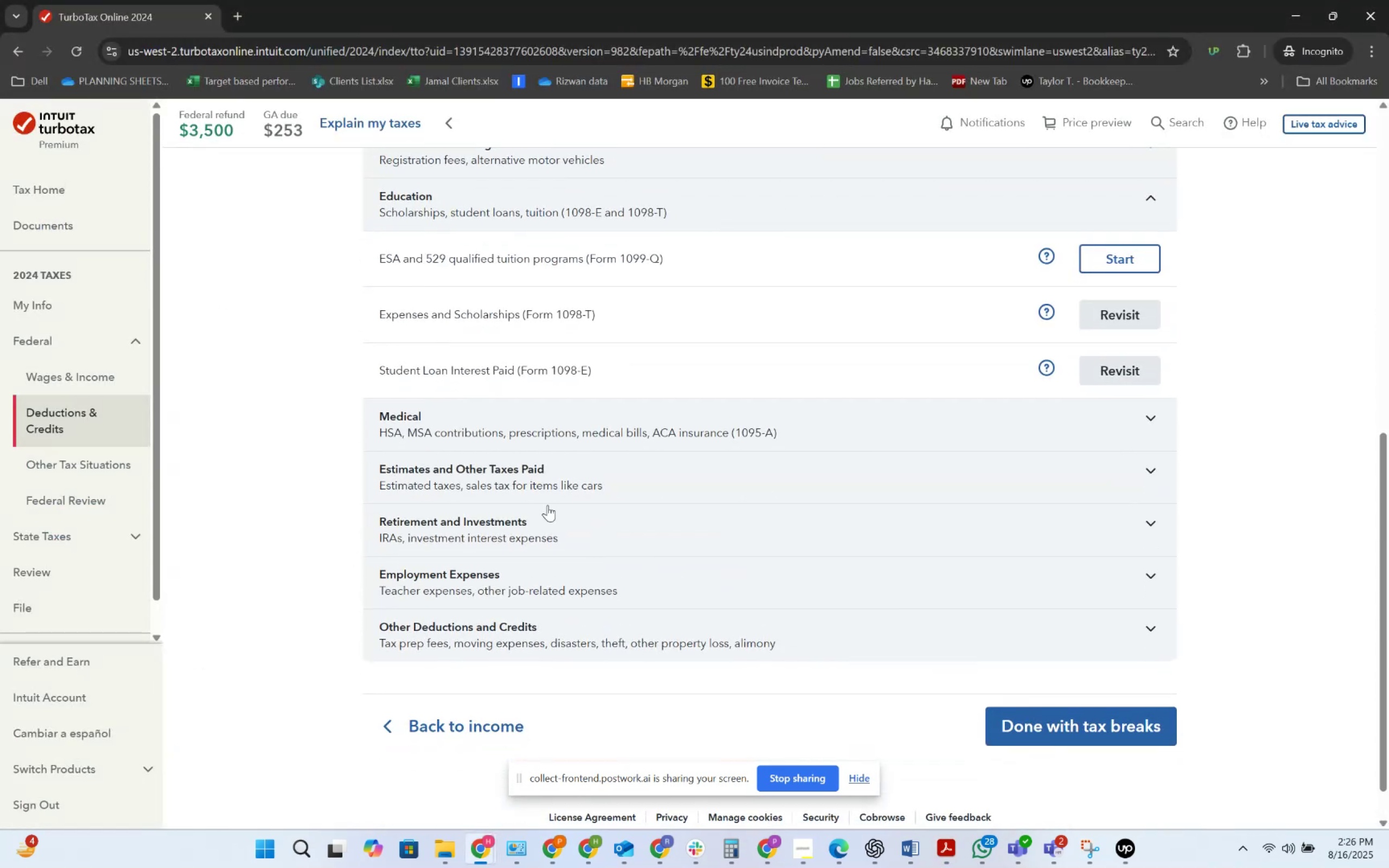 
wait(5.29)
 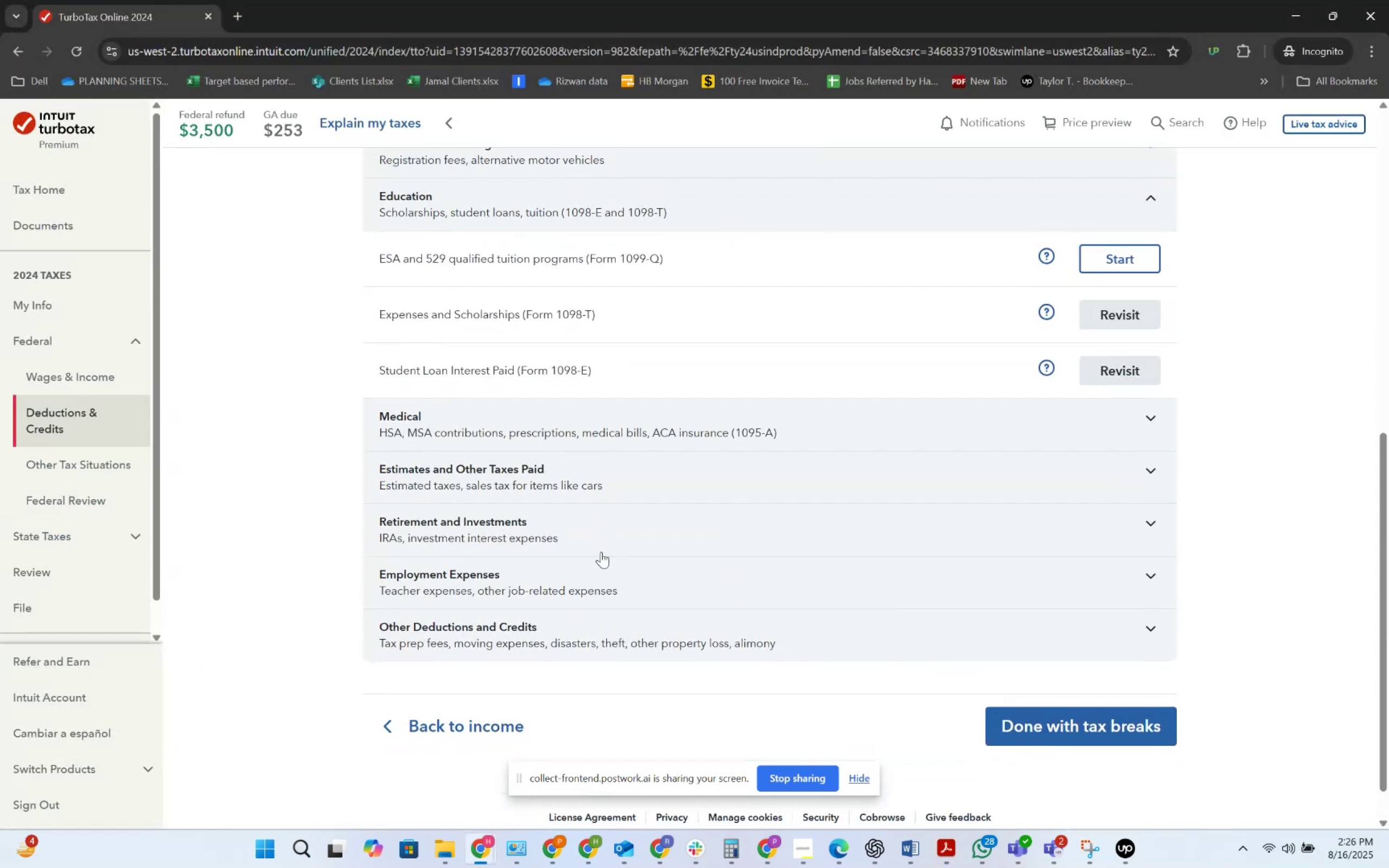 
left_click([551, 640])
 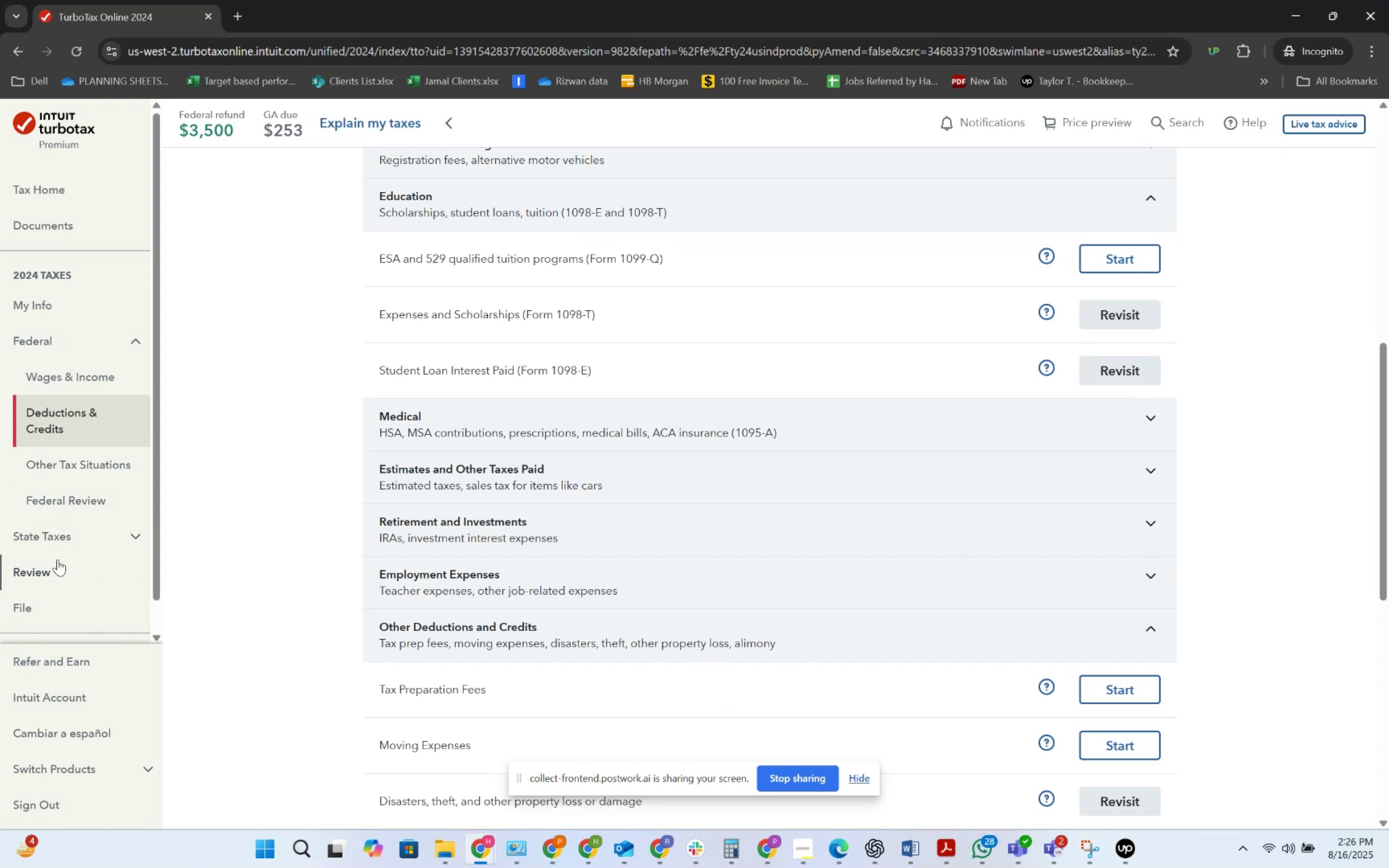 
left_click([78, 424])
 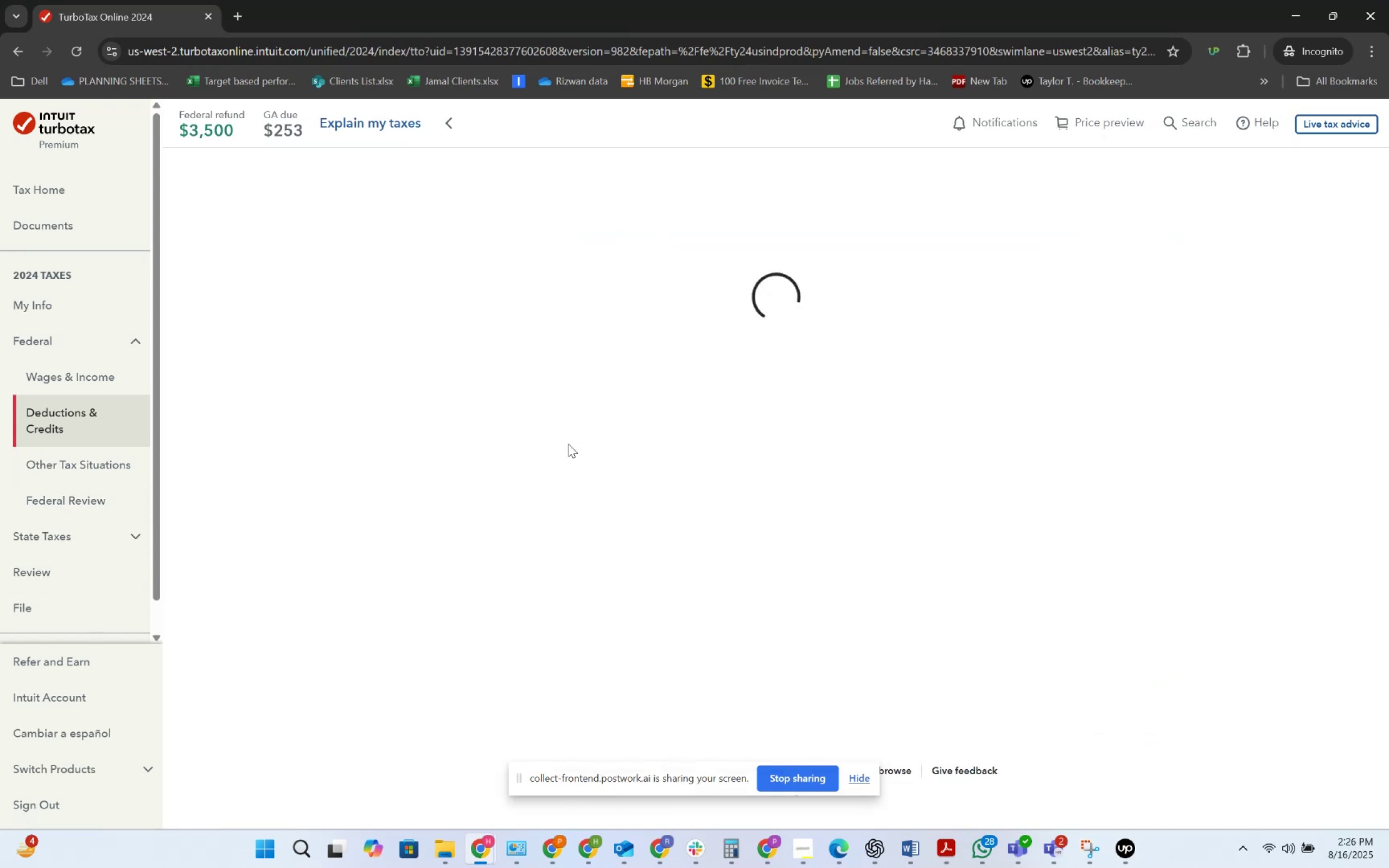 
scroll: coordinate [580, 503], scroll_direction: down, amount: 8.0
 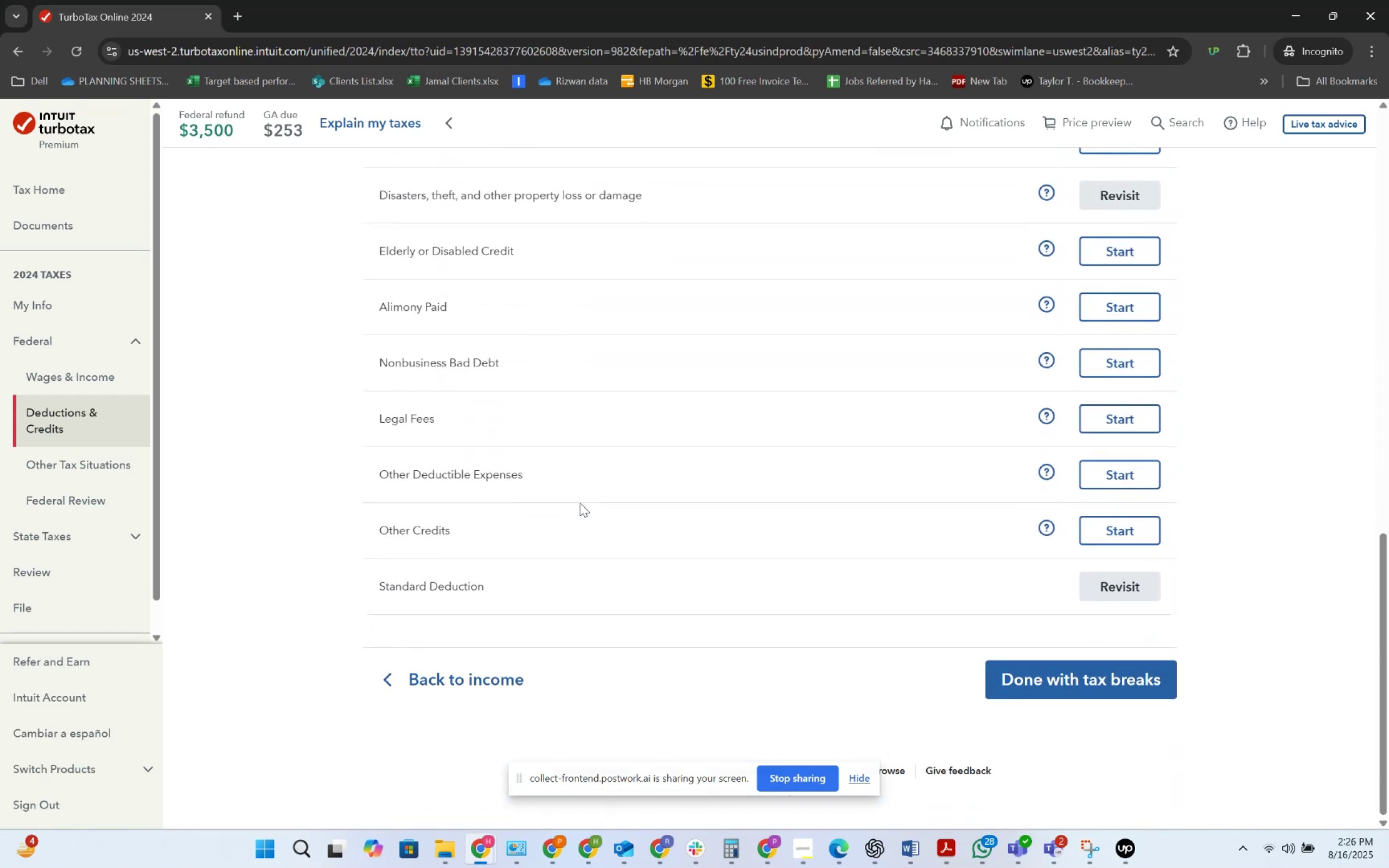 
scroll: coordinate [580, 503], scroll_direction: up, amount: 4.0
 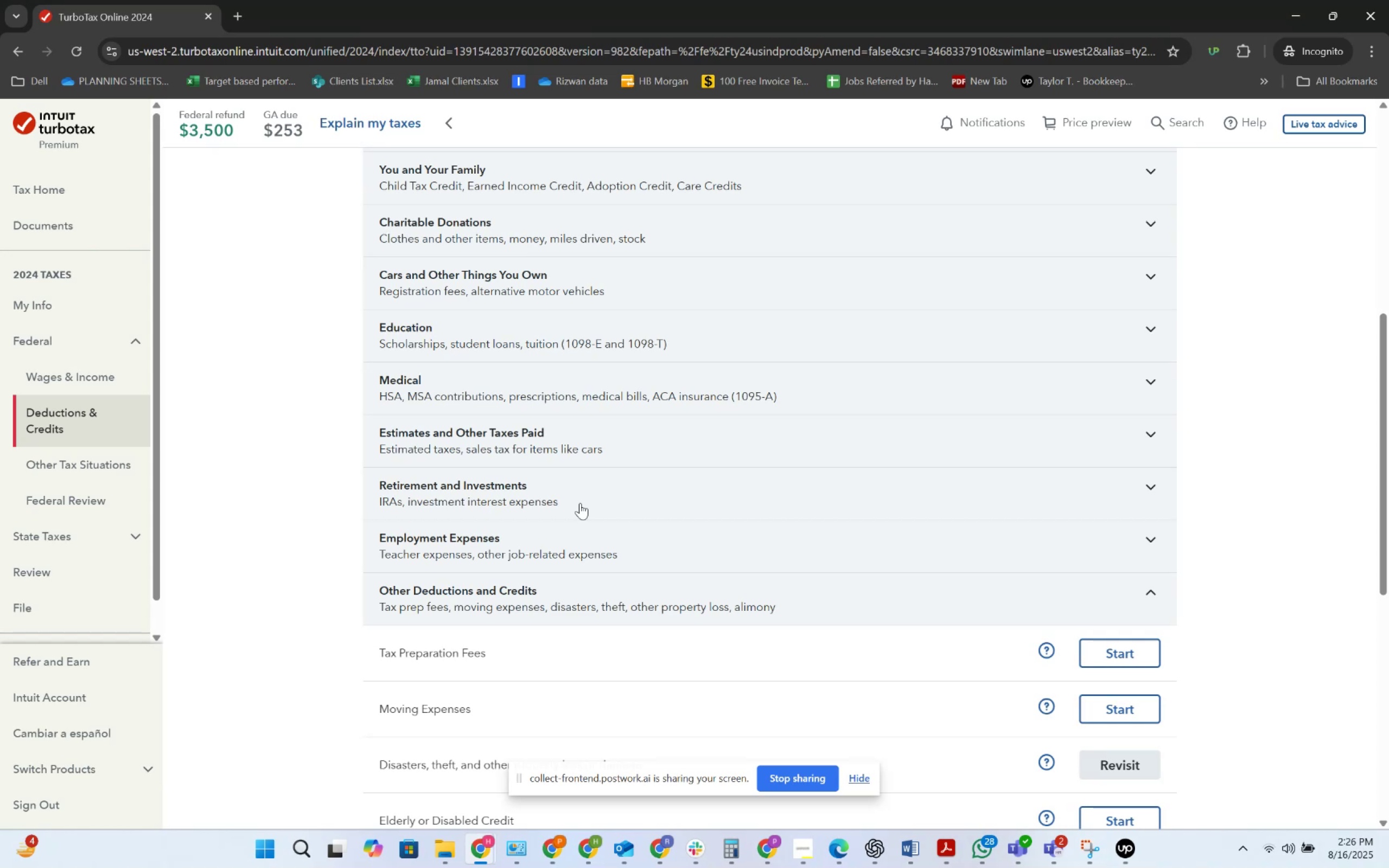 
wait(21.29)
 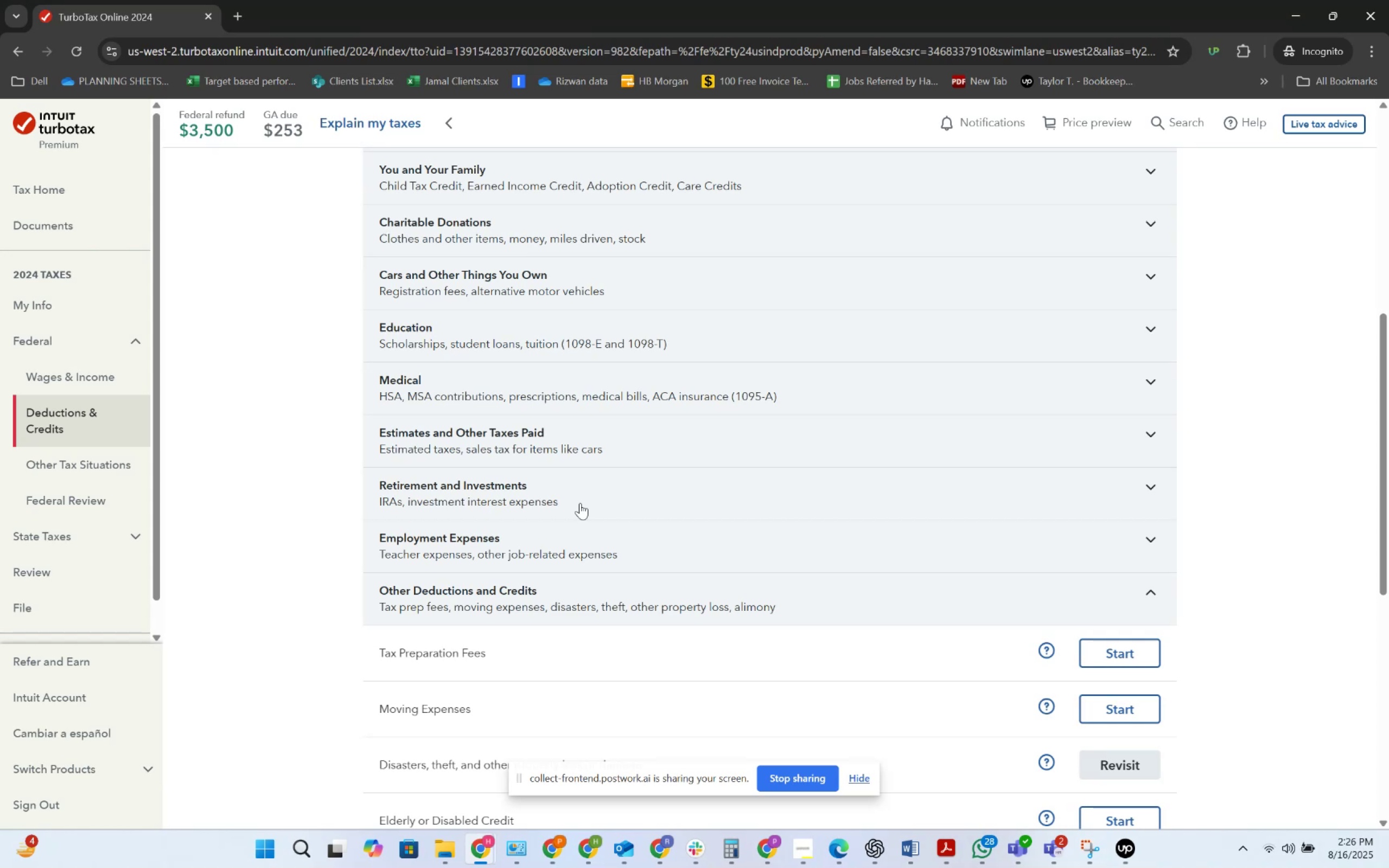 
scroll: coordinate [570, 510], scroll_direction: down, amount: 2.0
 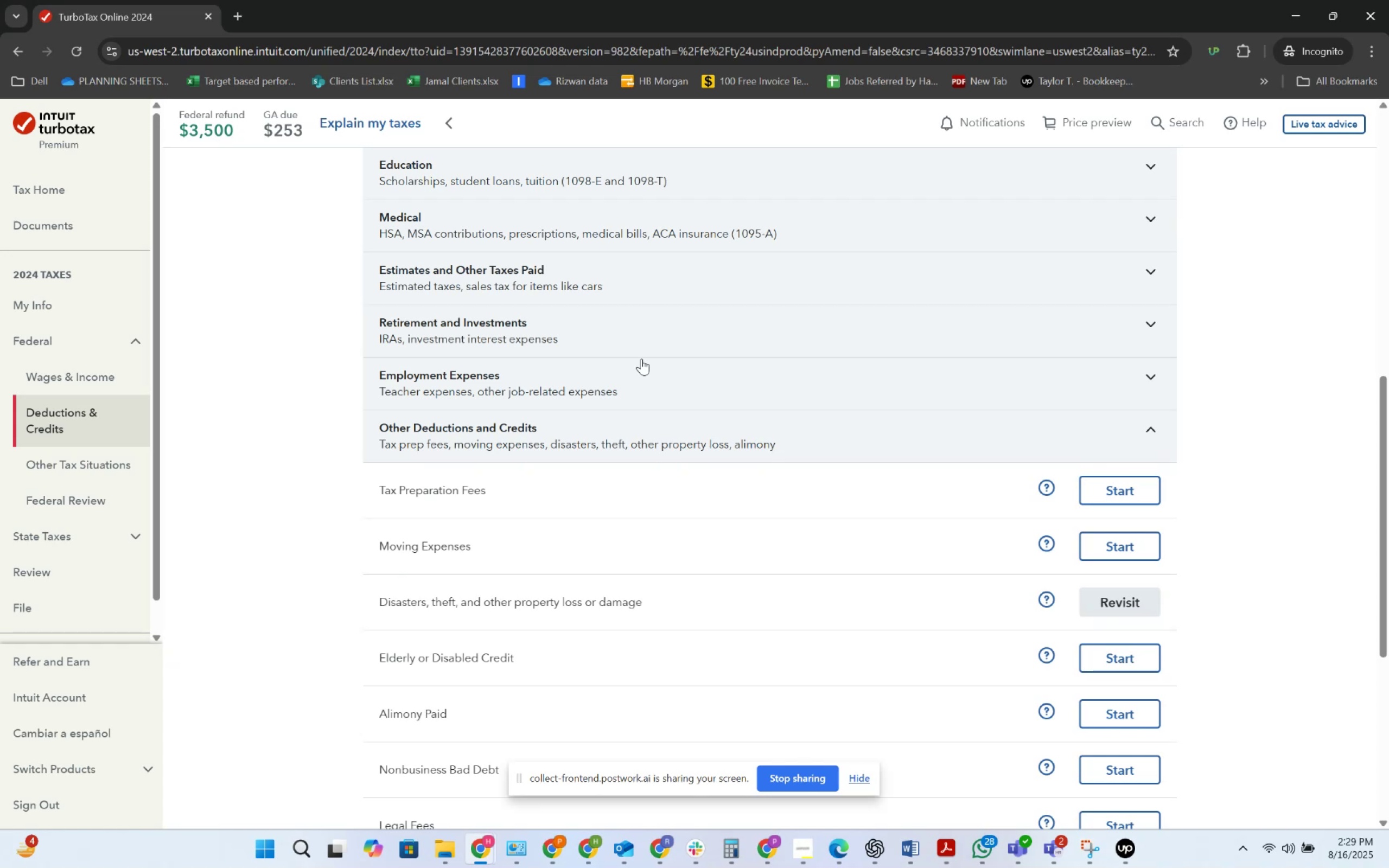 
wait(170.51)
 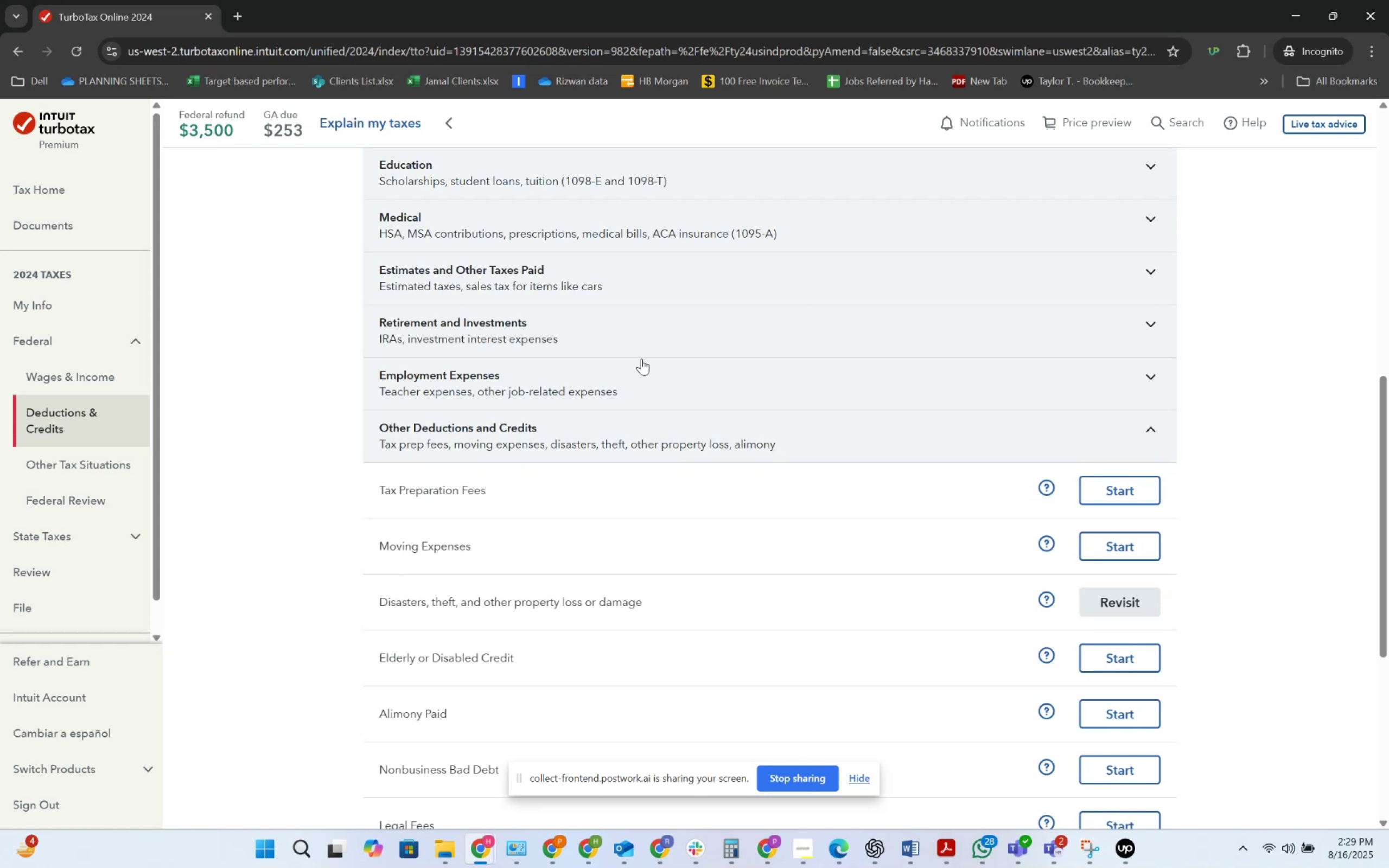 
key(Alt+AltLeft)
 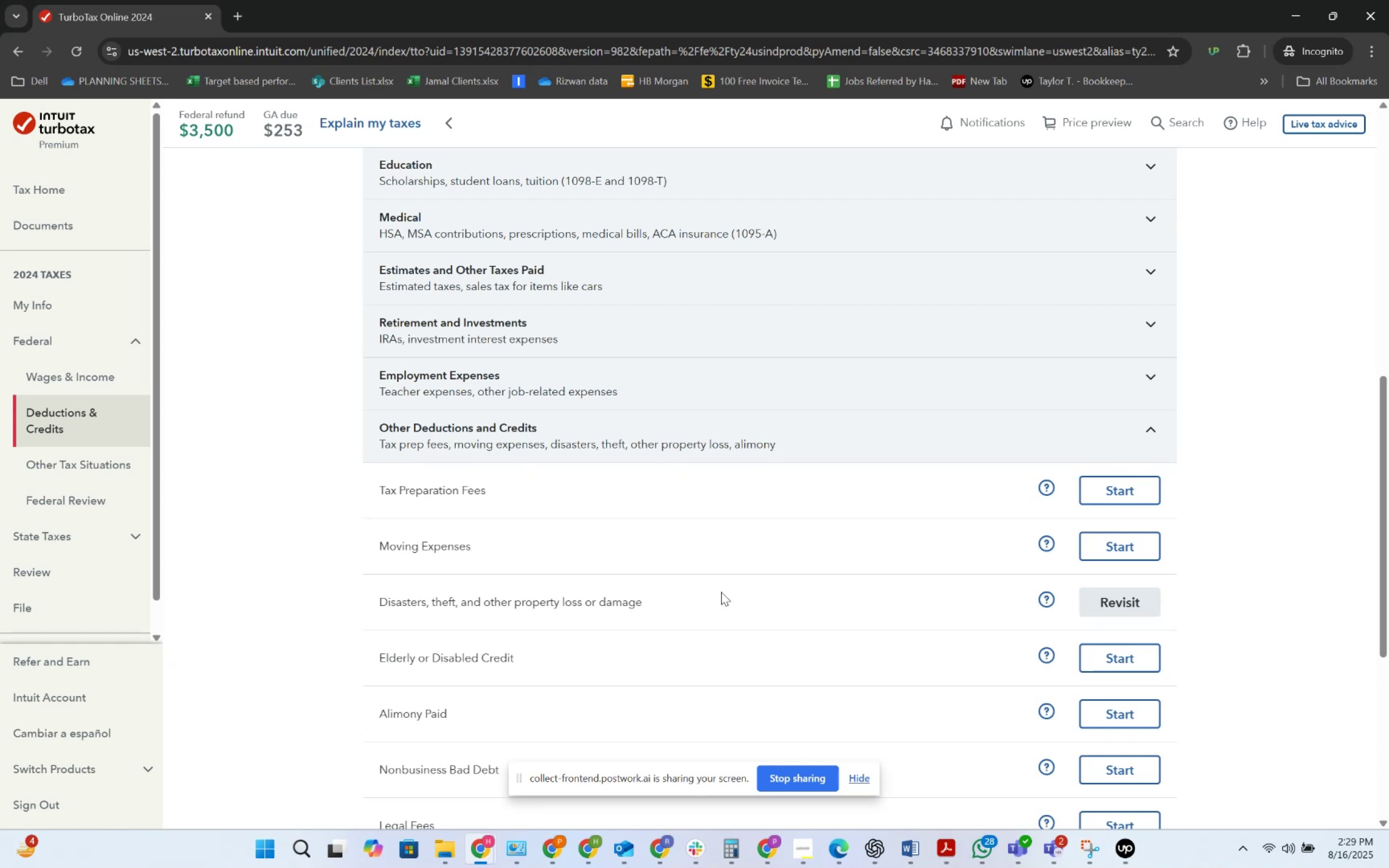 
key(Alt+Tab)
 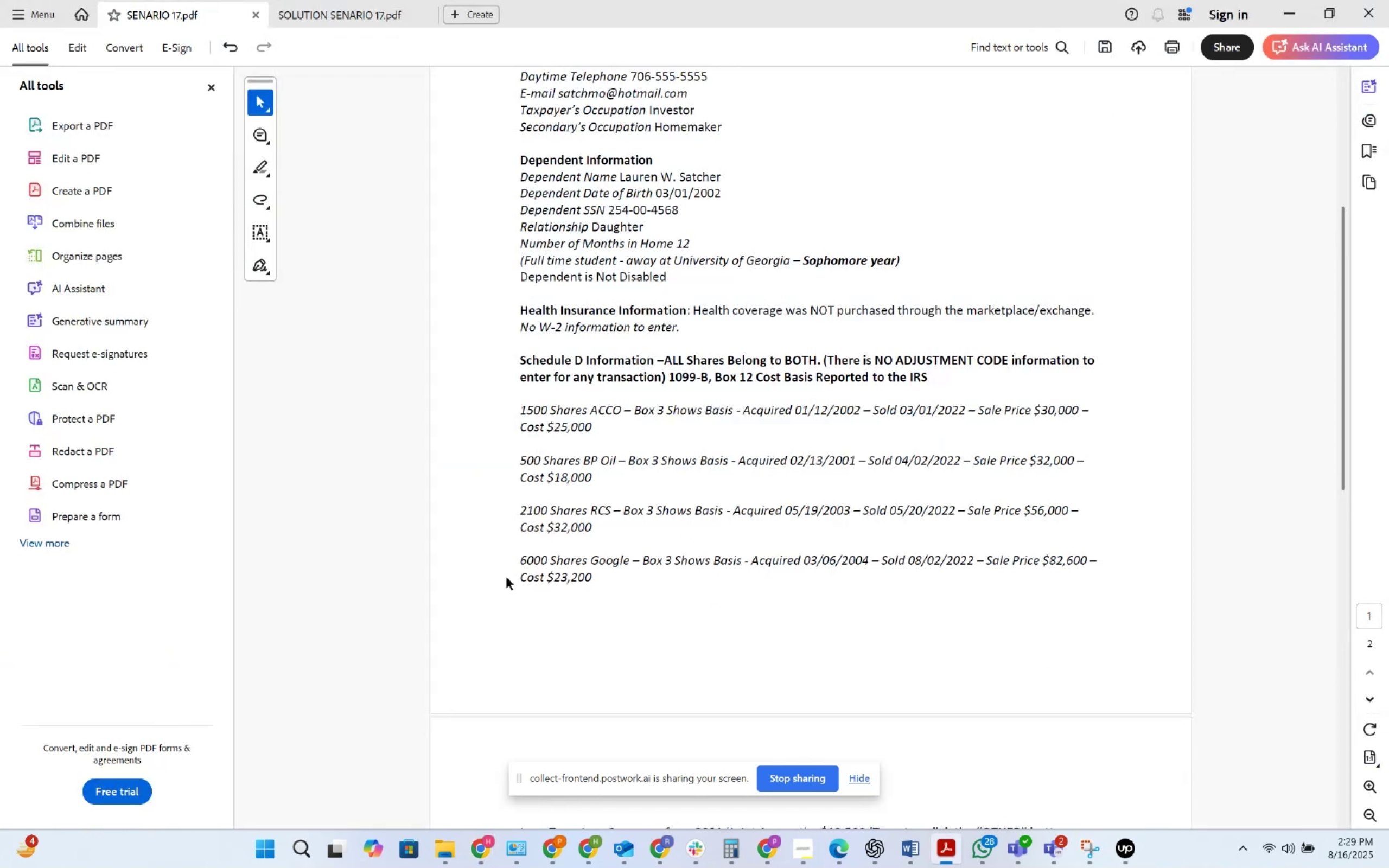 
key(Alt+AltLeft)
 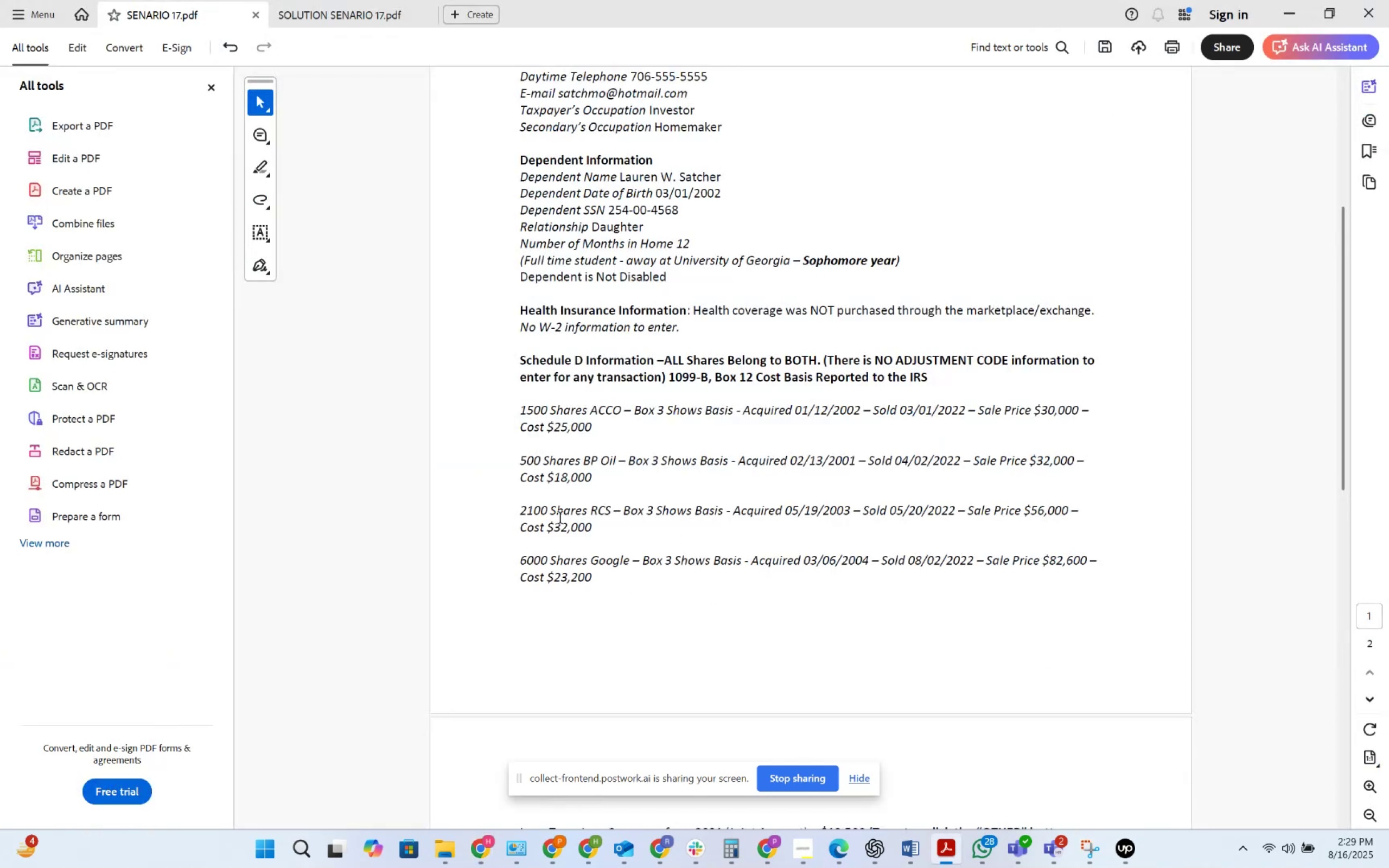 
key(Alt+Tab)
 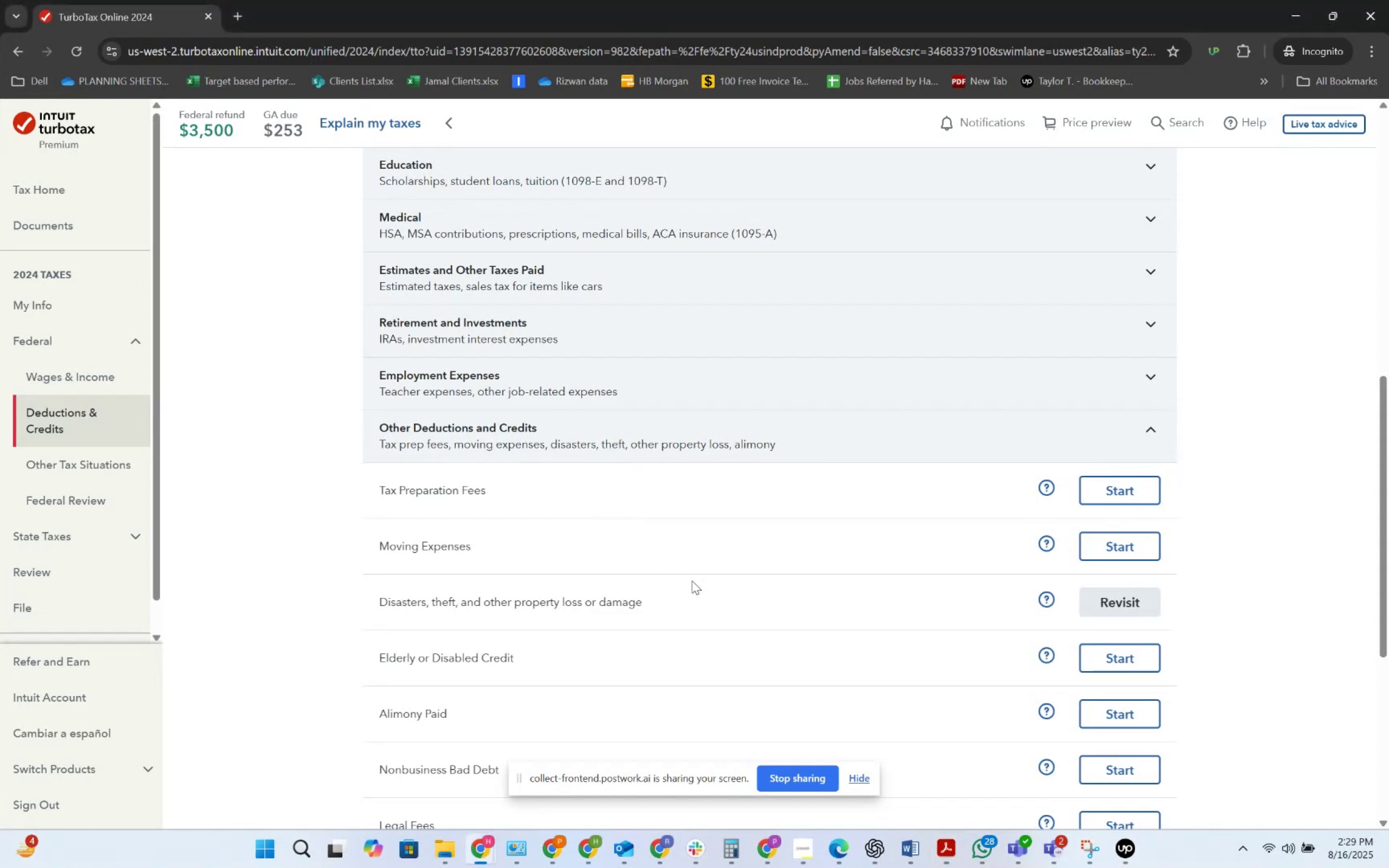 
scroll: coordinate [598, 550], scroll_direction: down, amount: 3.0
 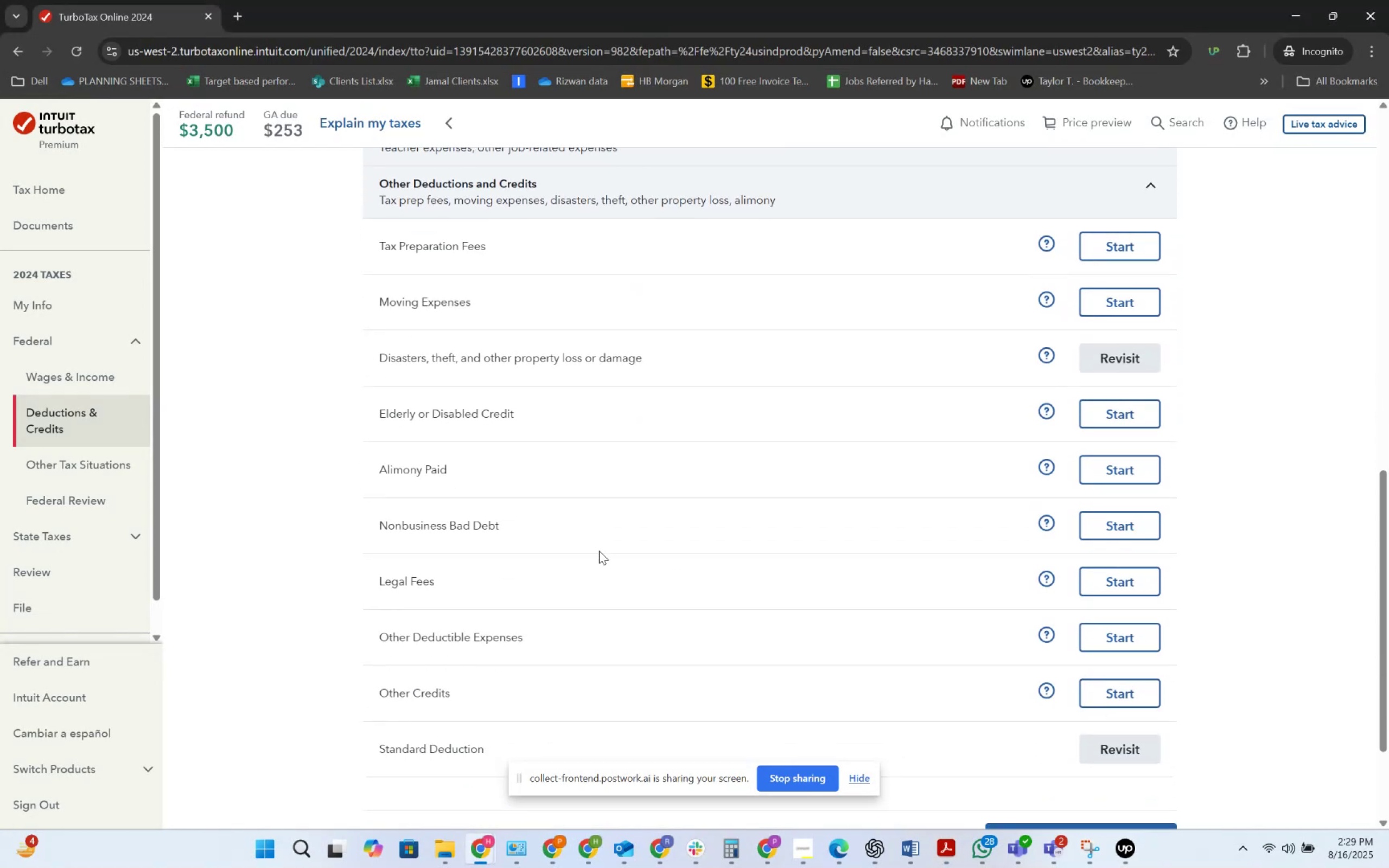 
scroll: coordinate [599, 551], scroll_direction: up, amount: 10.0
 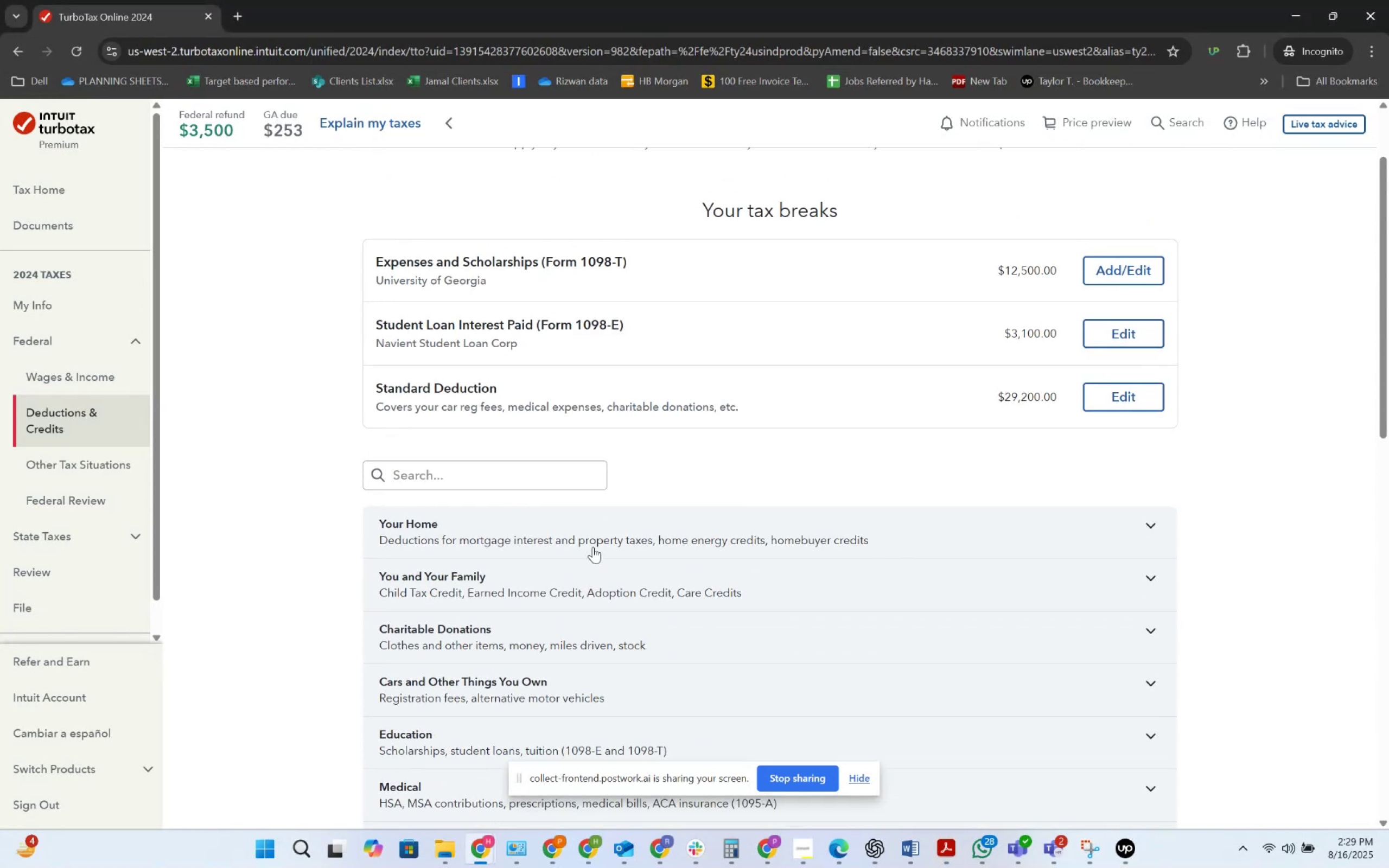 
scroll: coordinate [577, 535], scroll_direction: down, amount: 2.0
 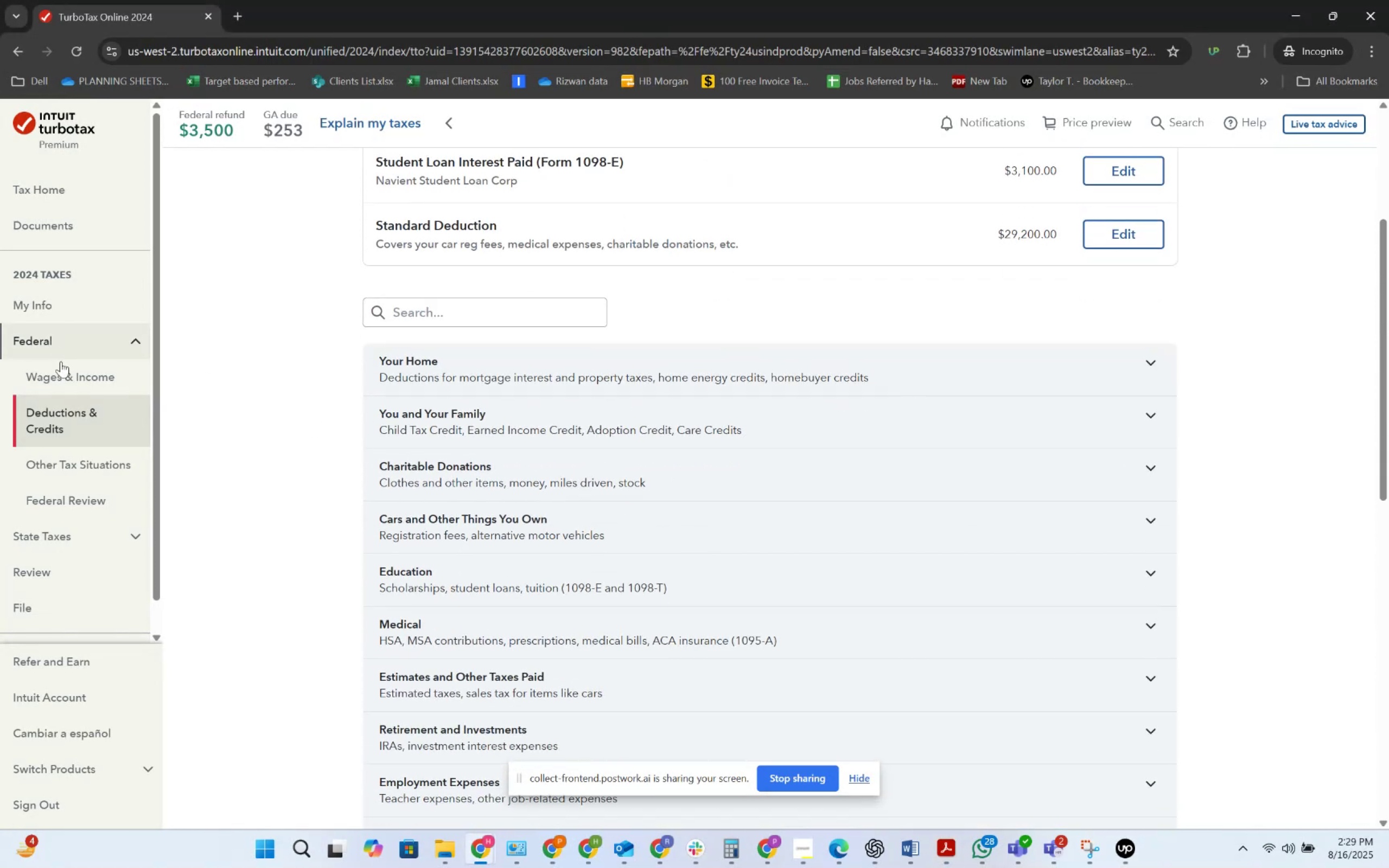 
left_click([61, 379])
 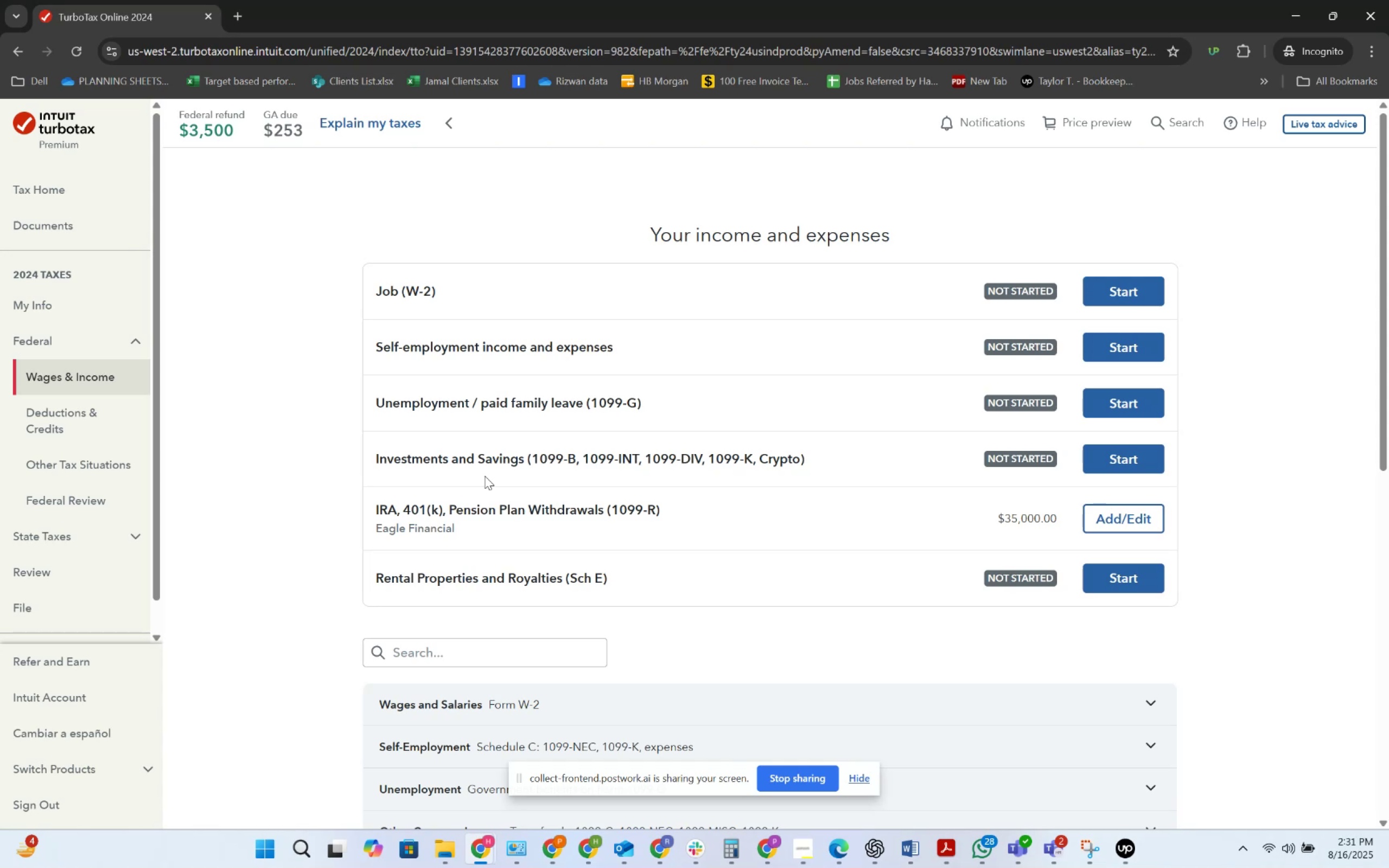 
wait(88.8)
 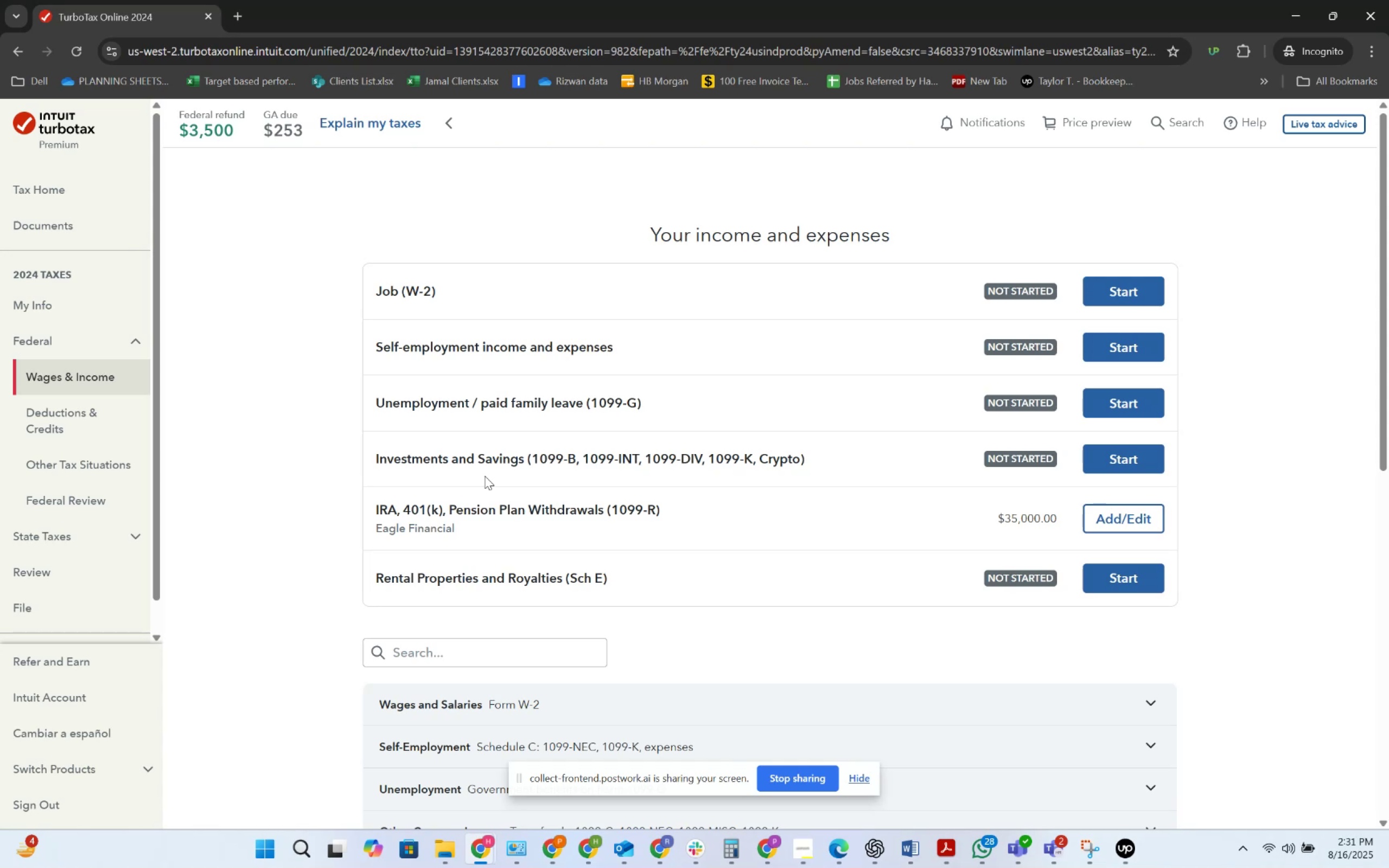 
scroll: coordinate [696, 582], scroll_direction: down, amount: 1.0
 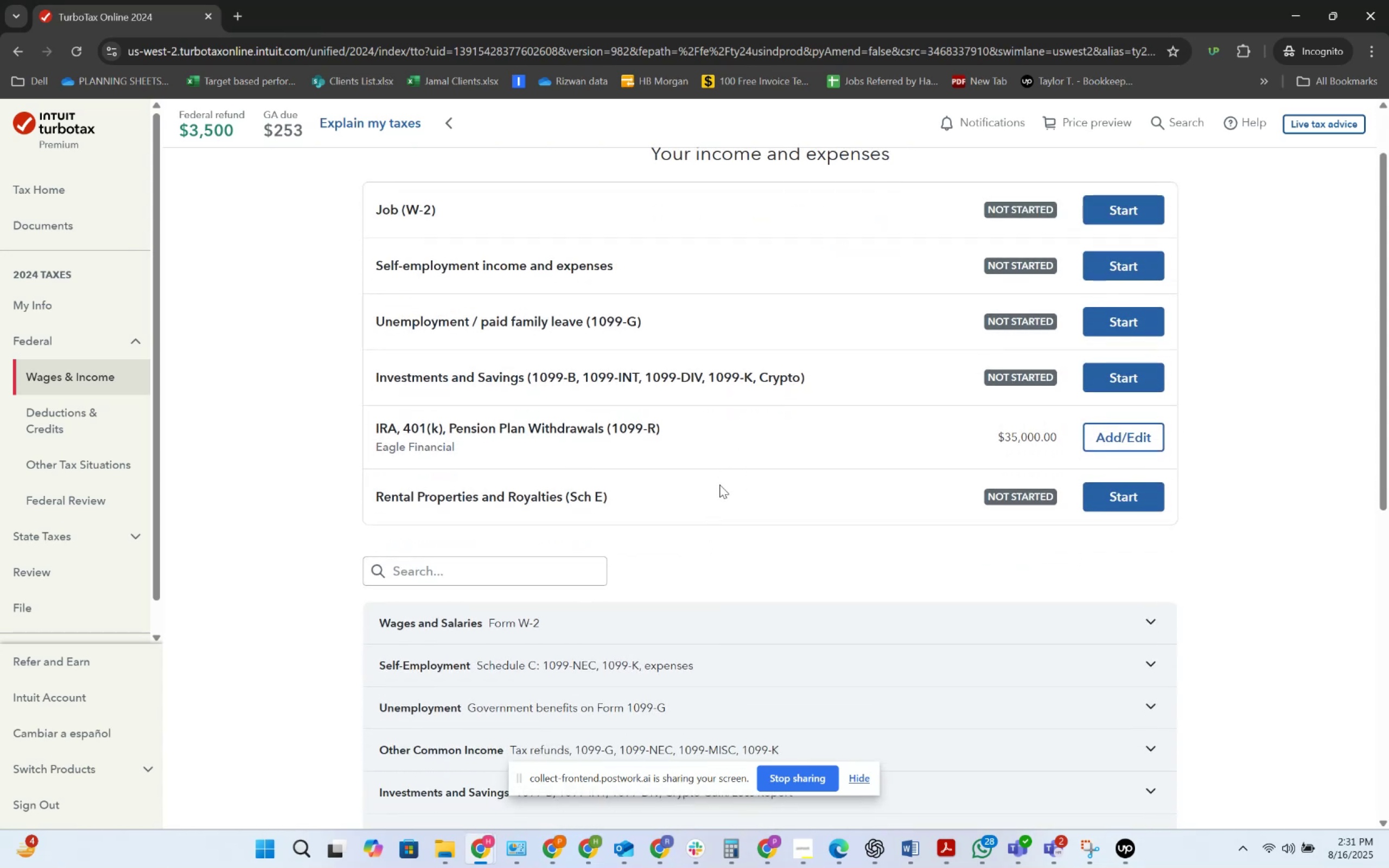 
key(Alt+AltLeft)
 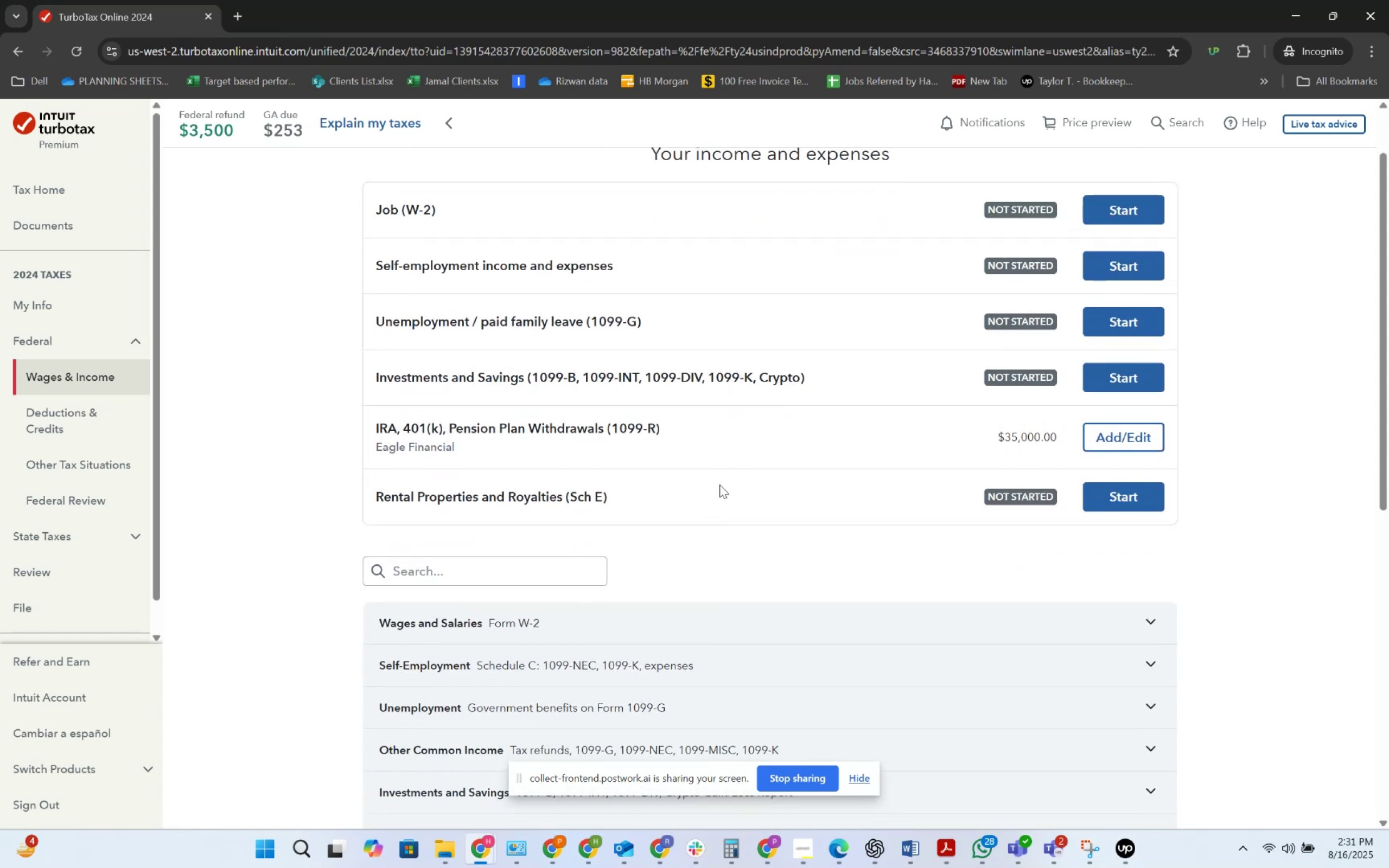 
key(Alt+Tab)
 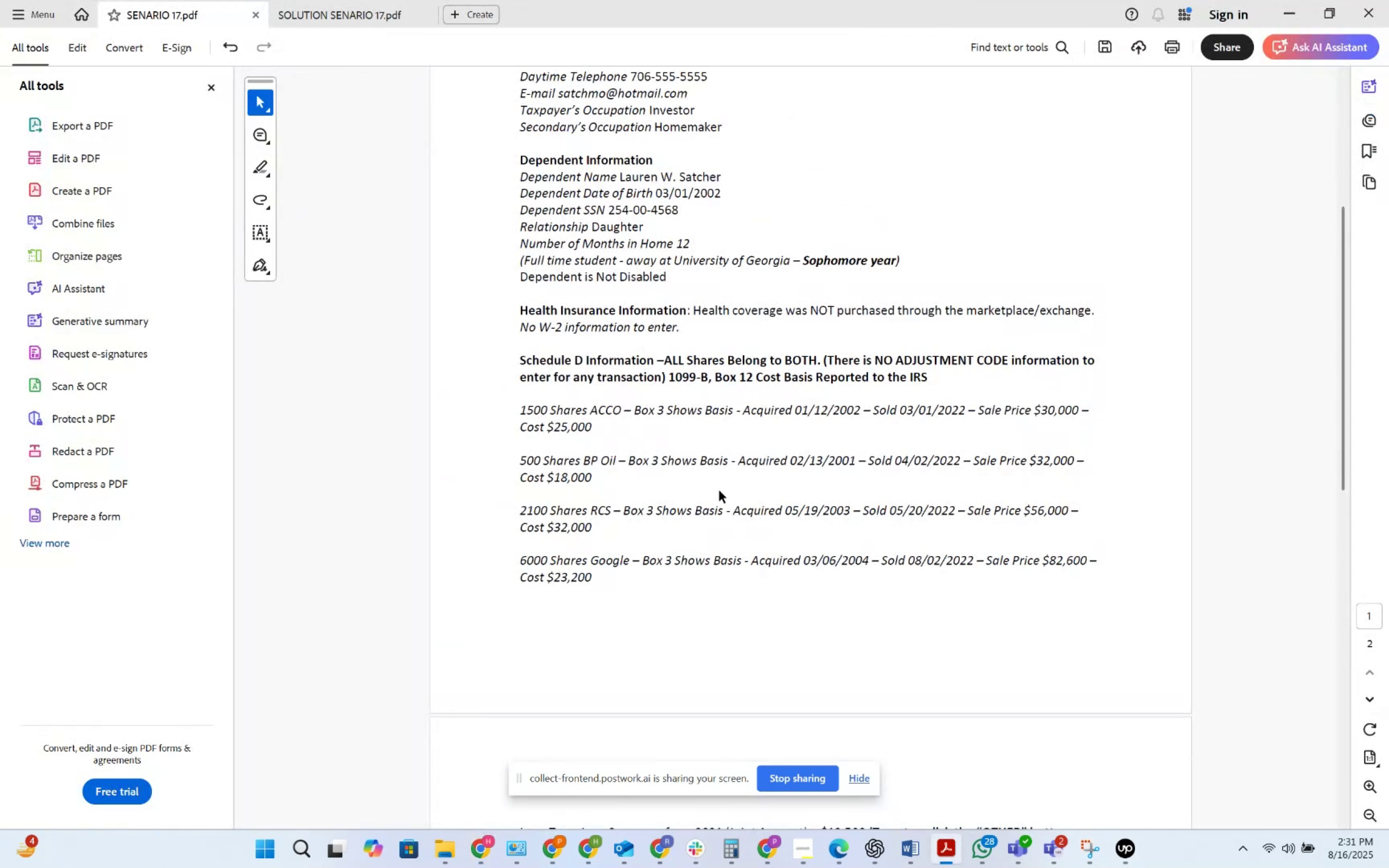 
key(Alt+AltLeft)
 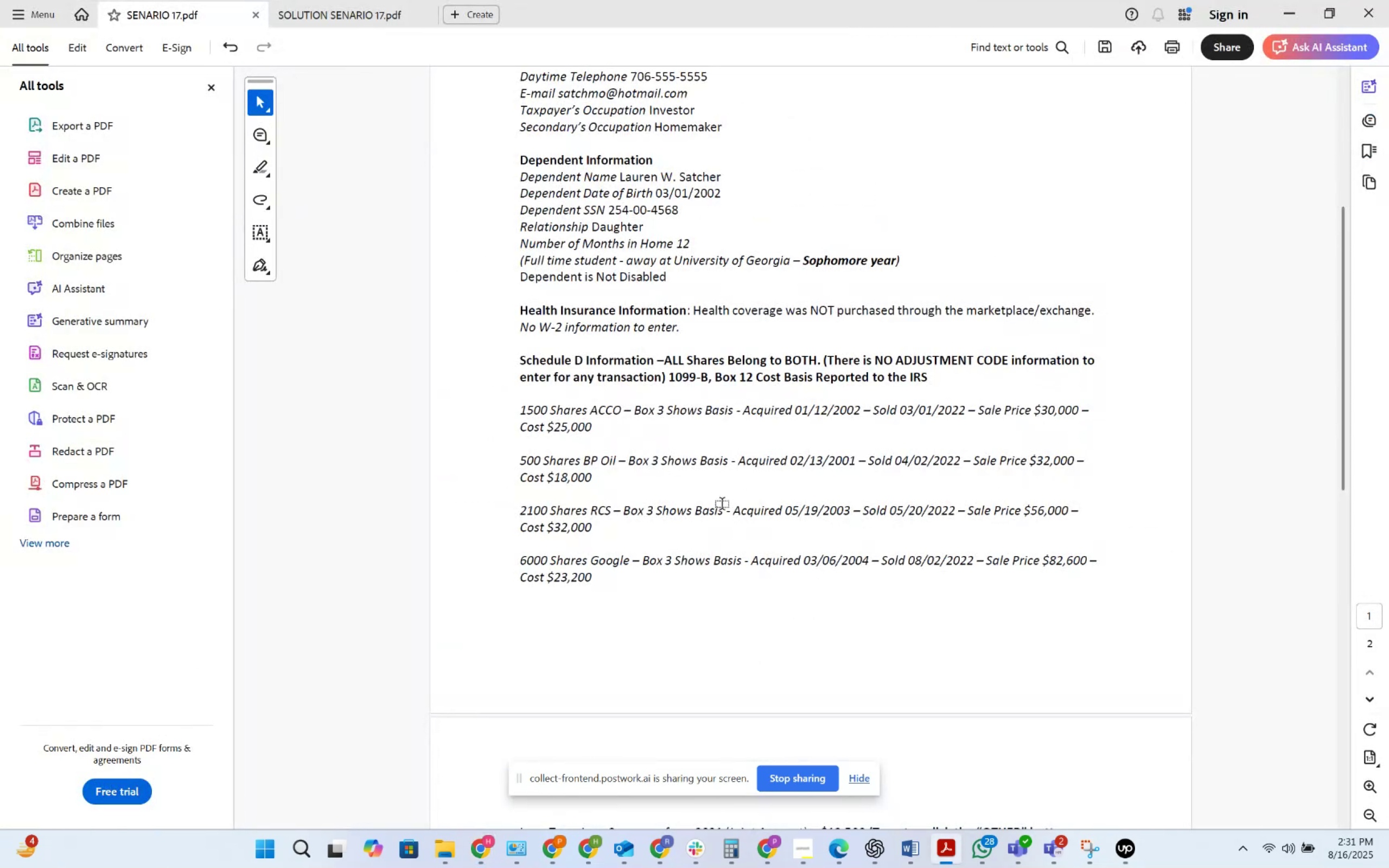 
key(Alt+Tab)
 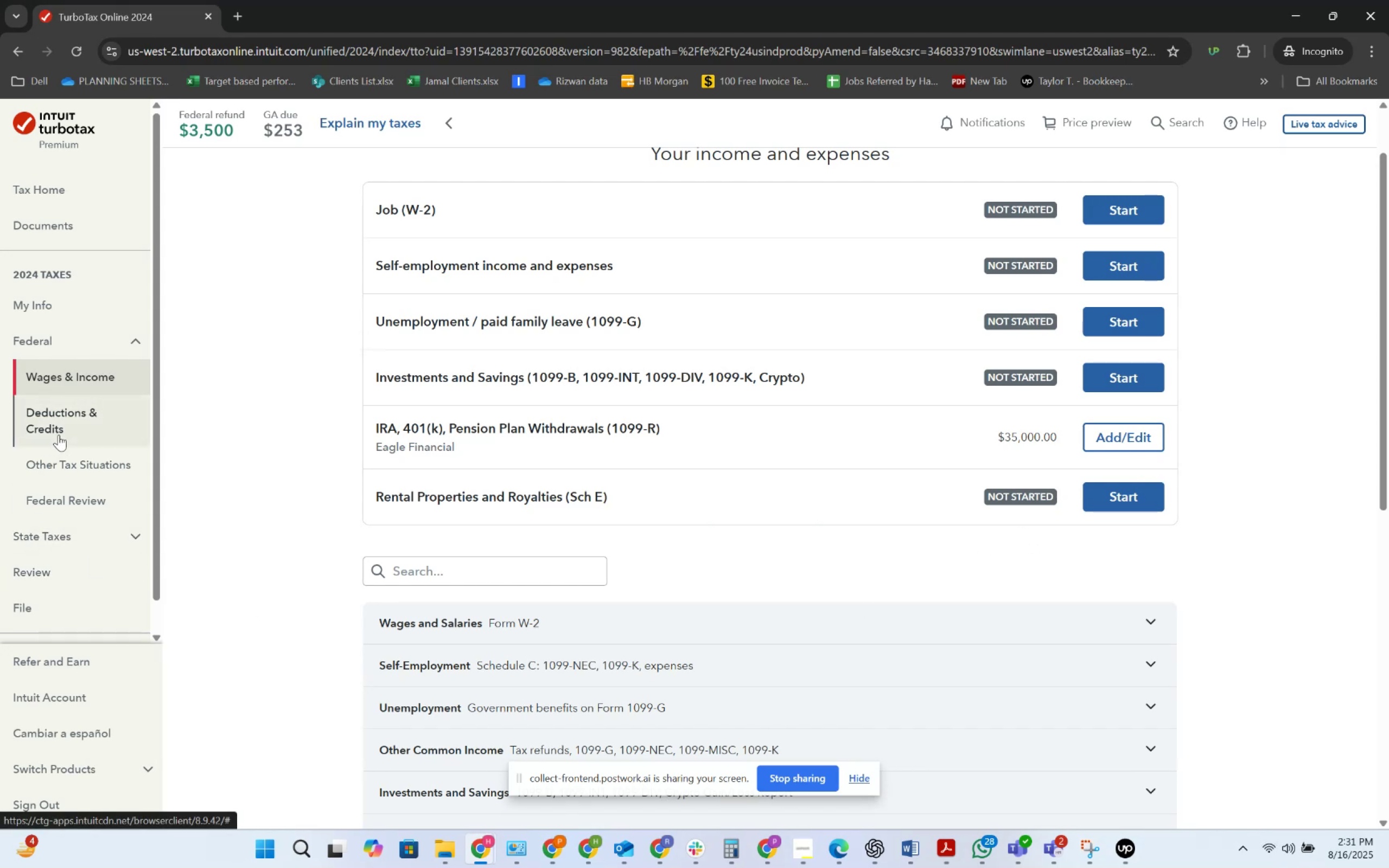 
wait(20.57)
 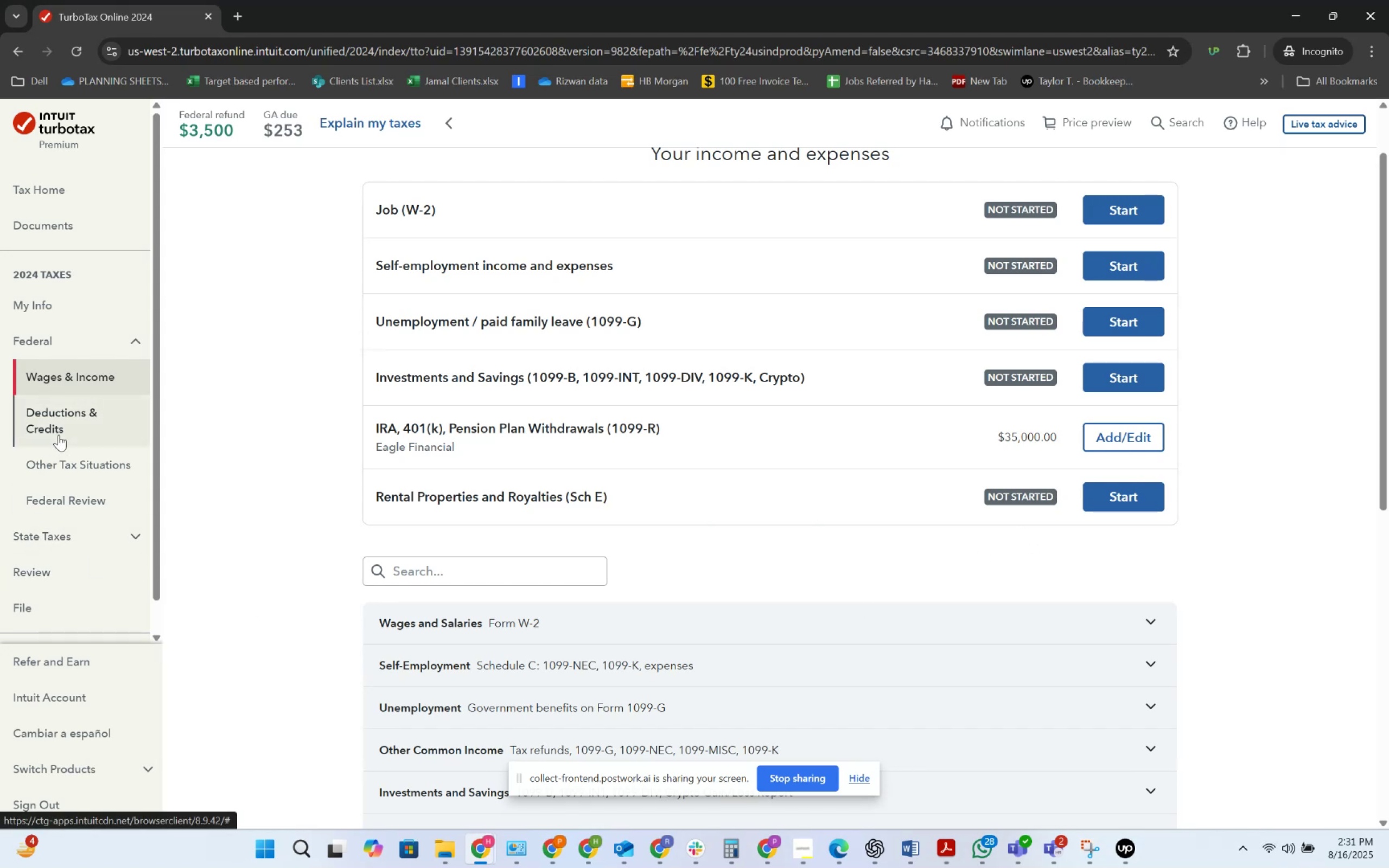 
scroll: coordinate [868, 492], scroll_direction: down, amount: 2.0
 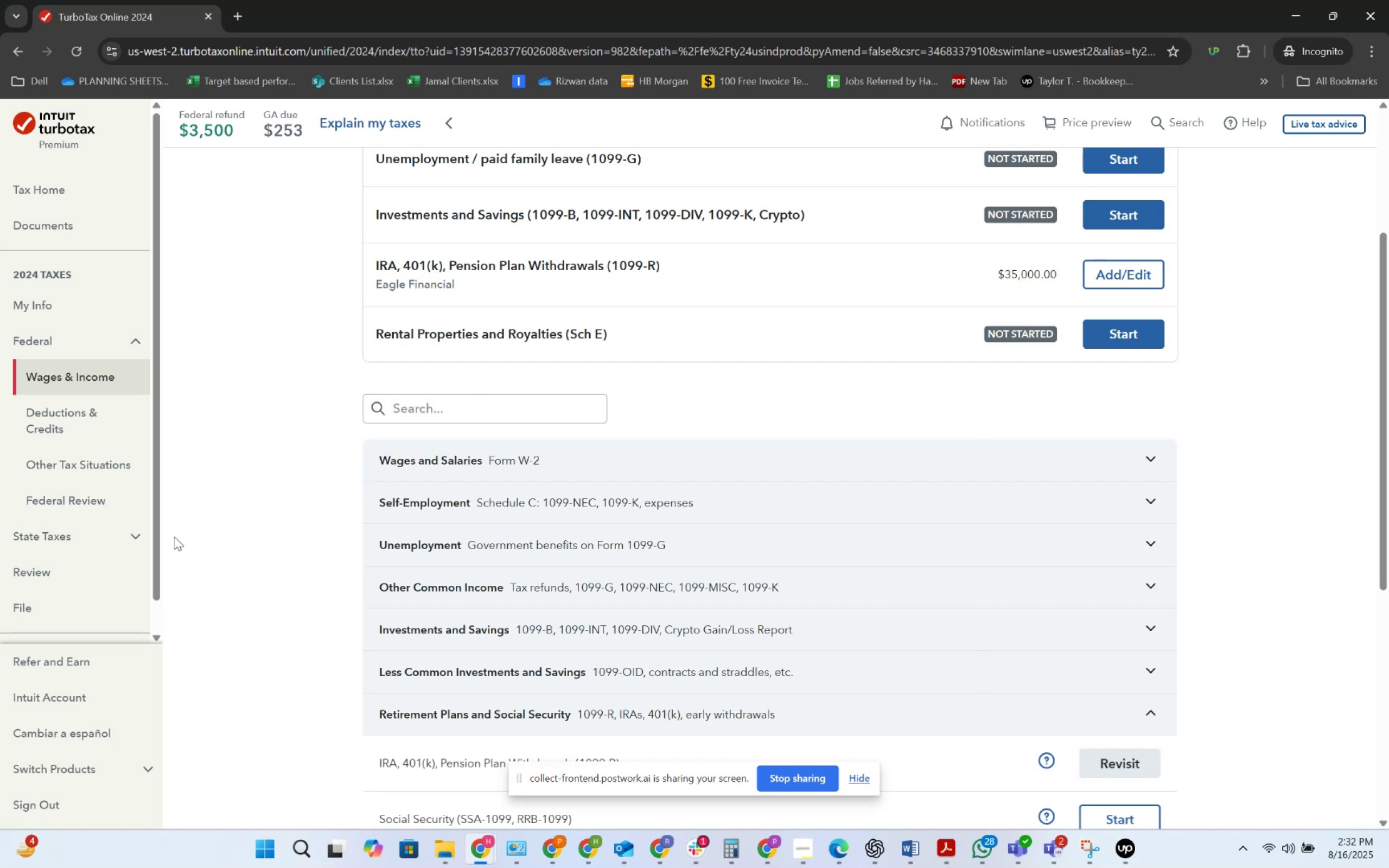 
wait(73.21)
 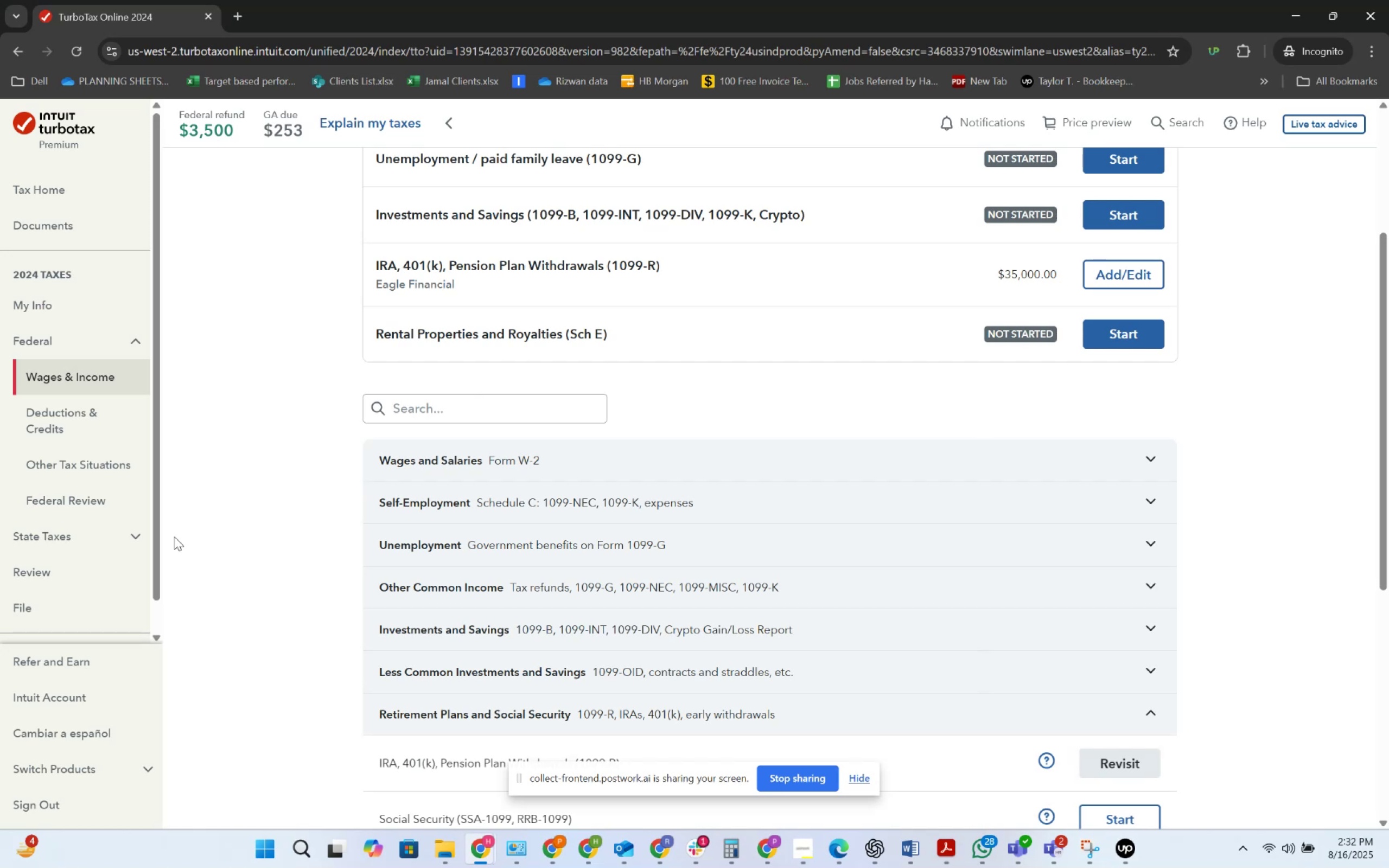 
left_click([706, 845])
 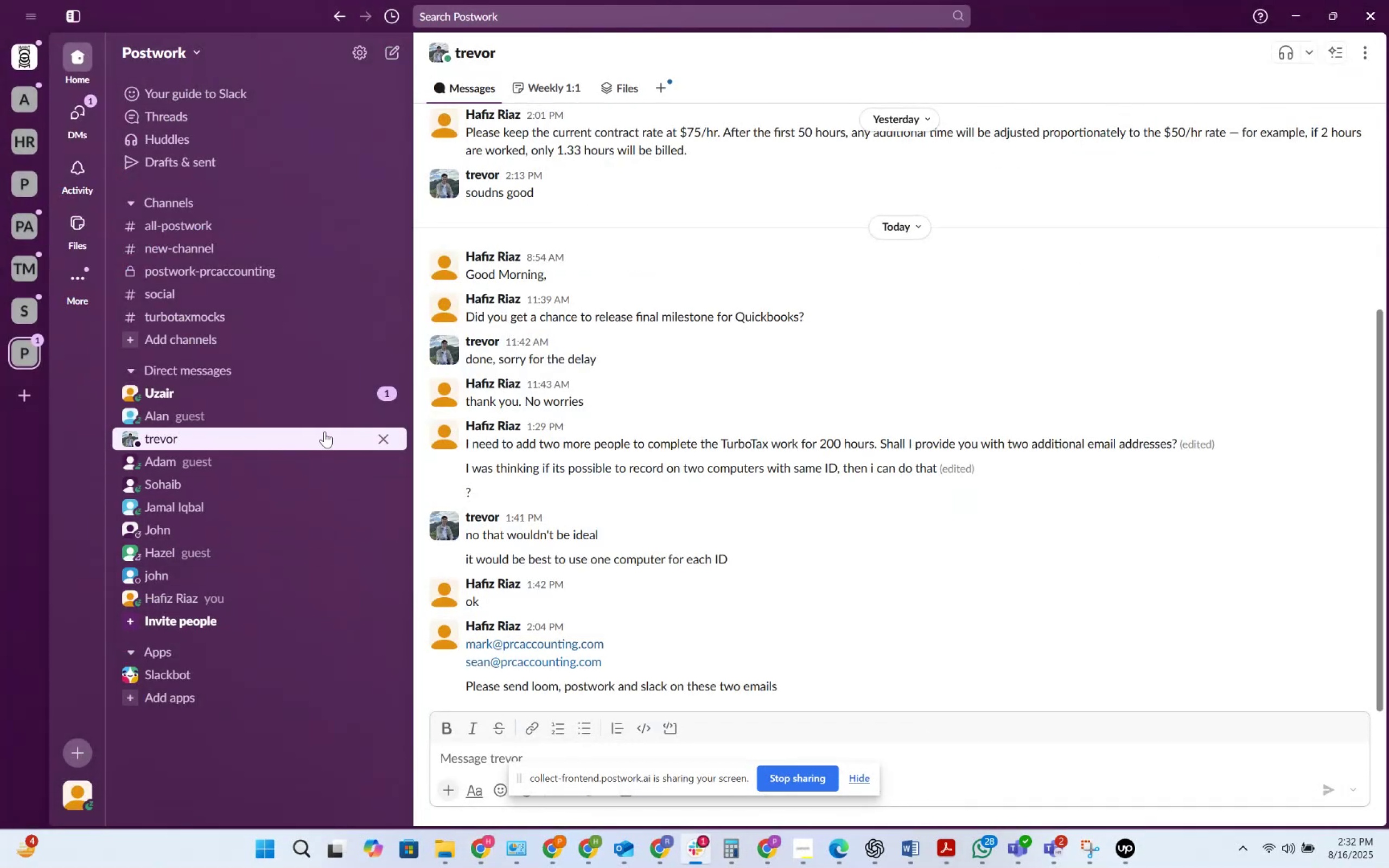 
left_click([344, 398])
 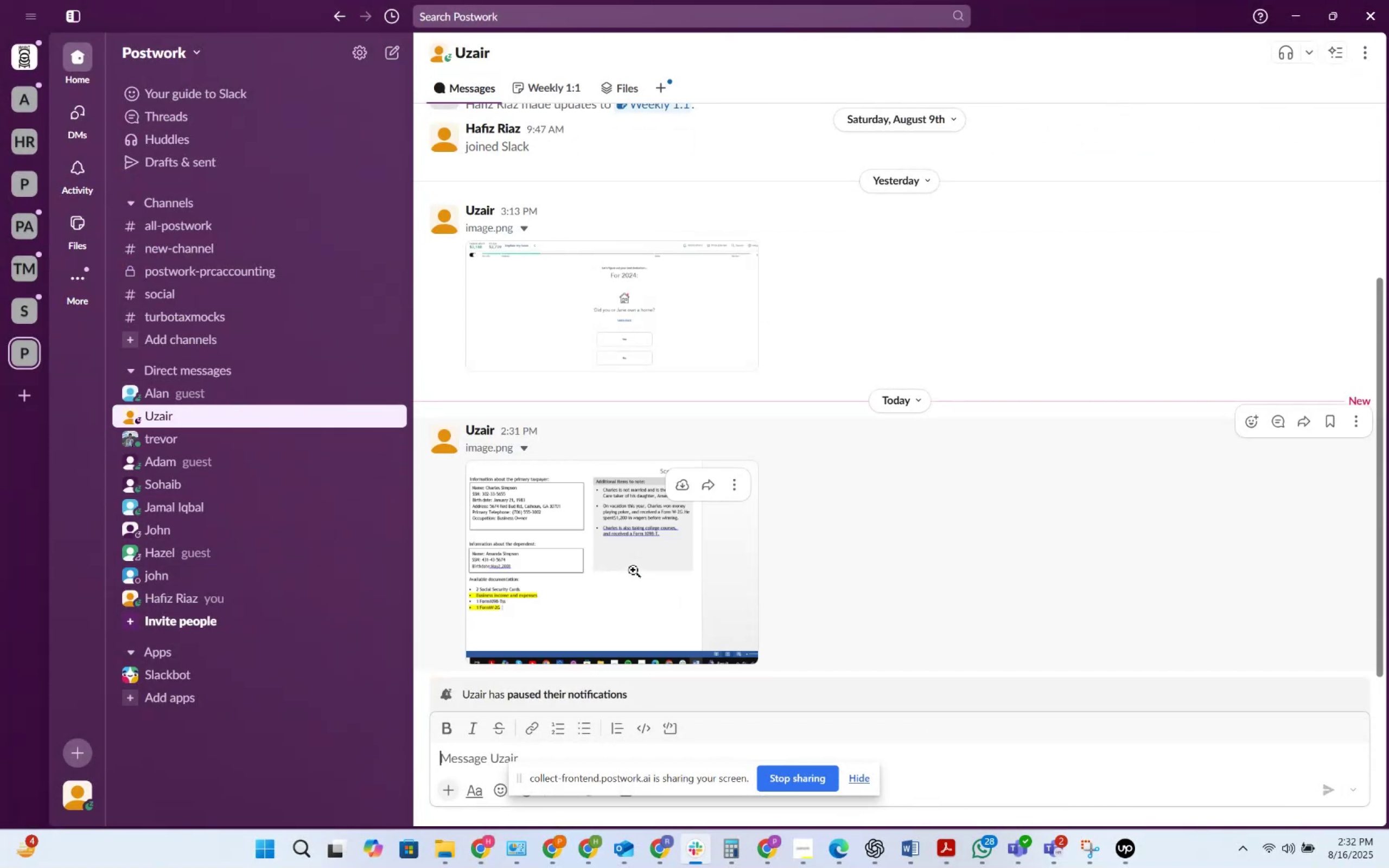 
left_click([633, 570])
 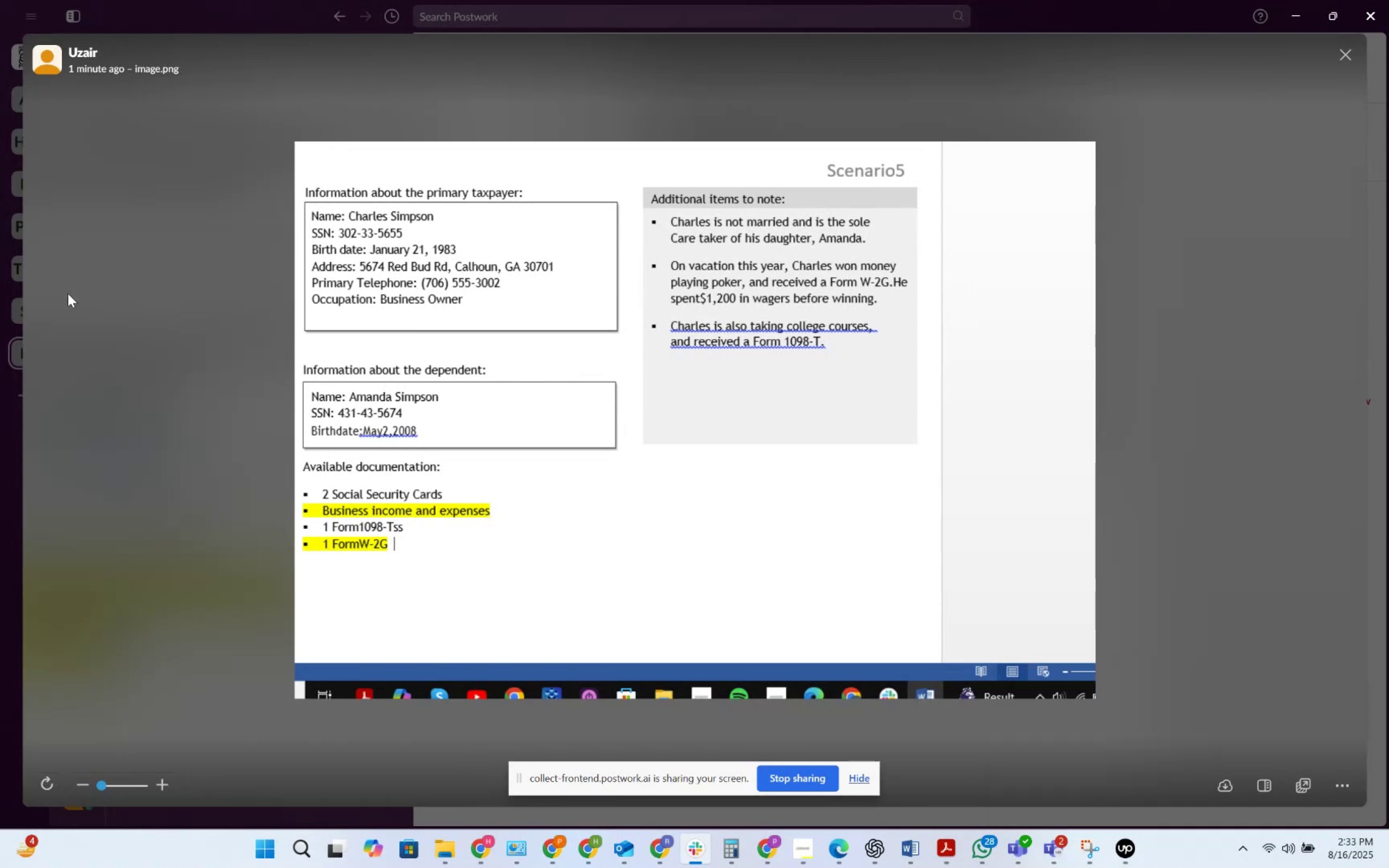 
wait(48.4)
 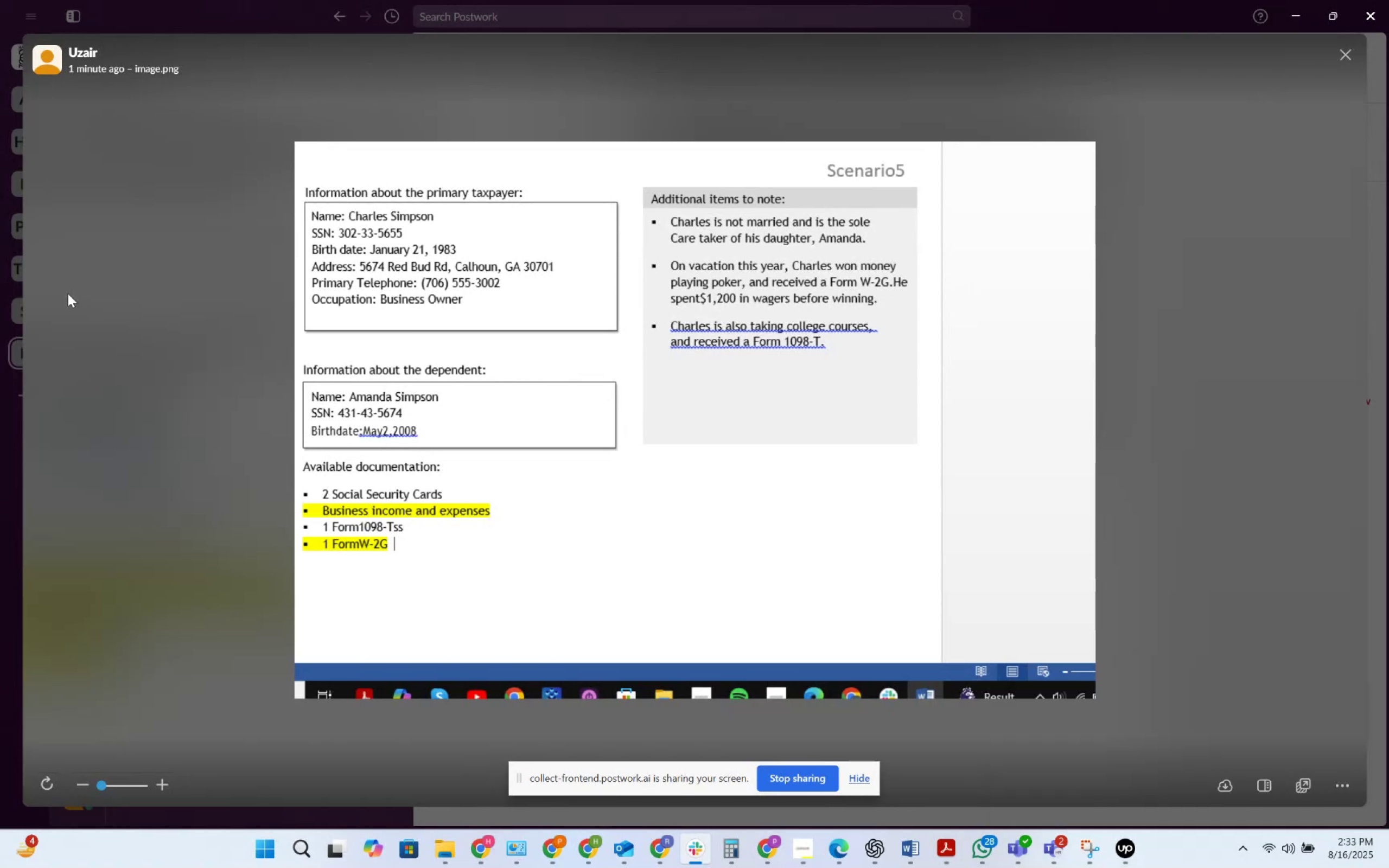 
left_click([133, 186])
 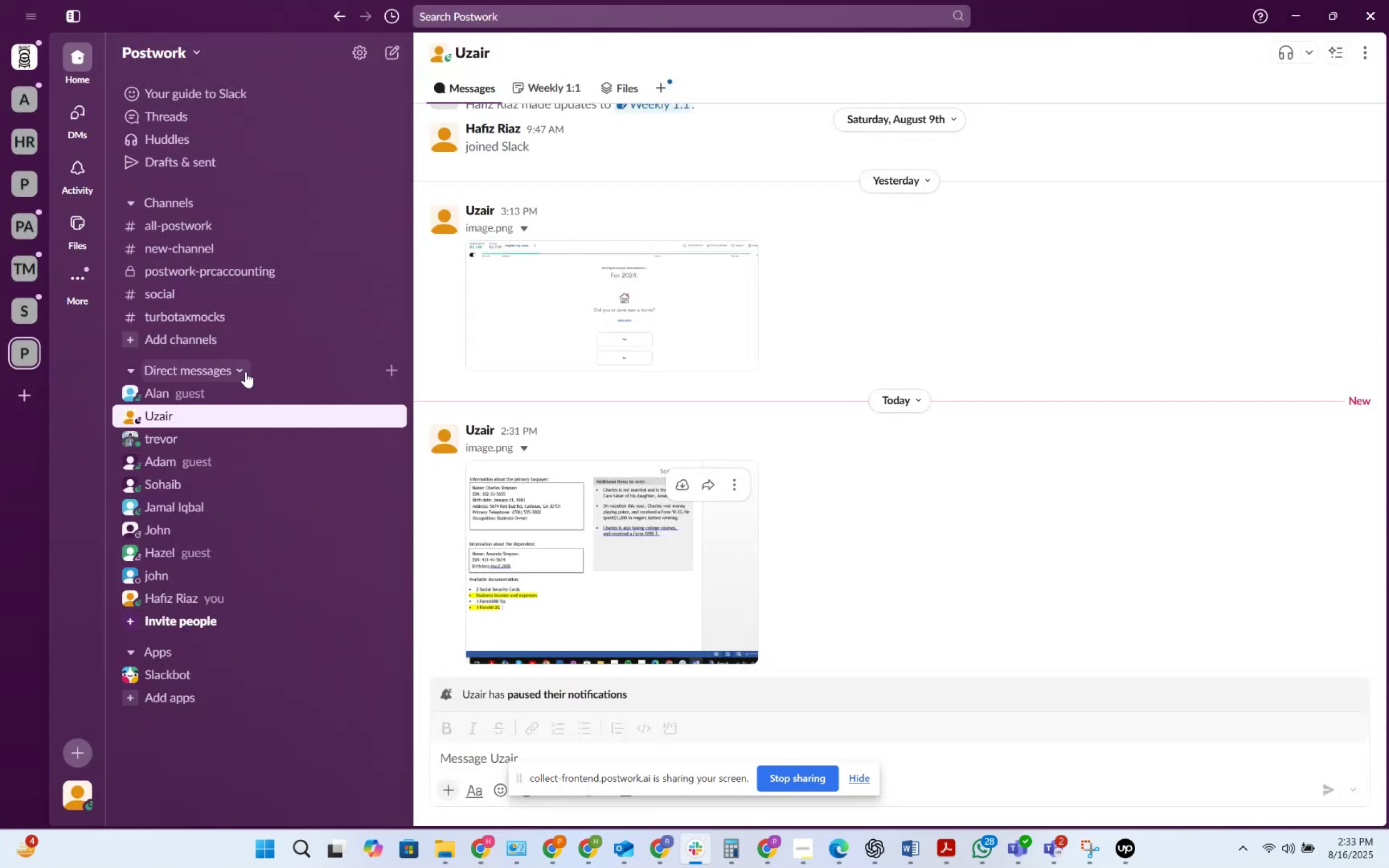 
key(Alt+AltLeft)
 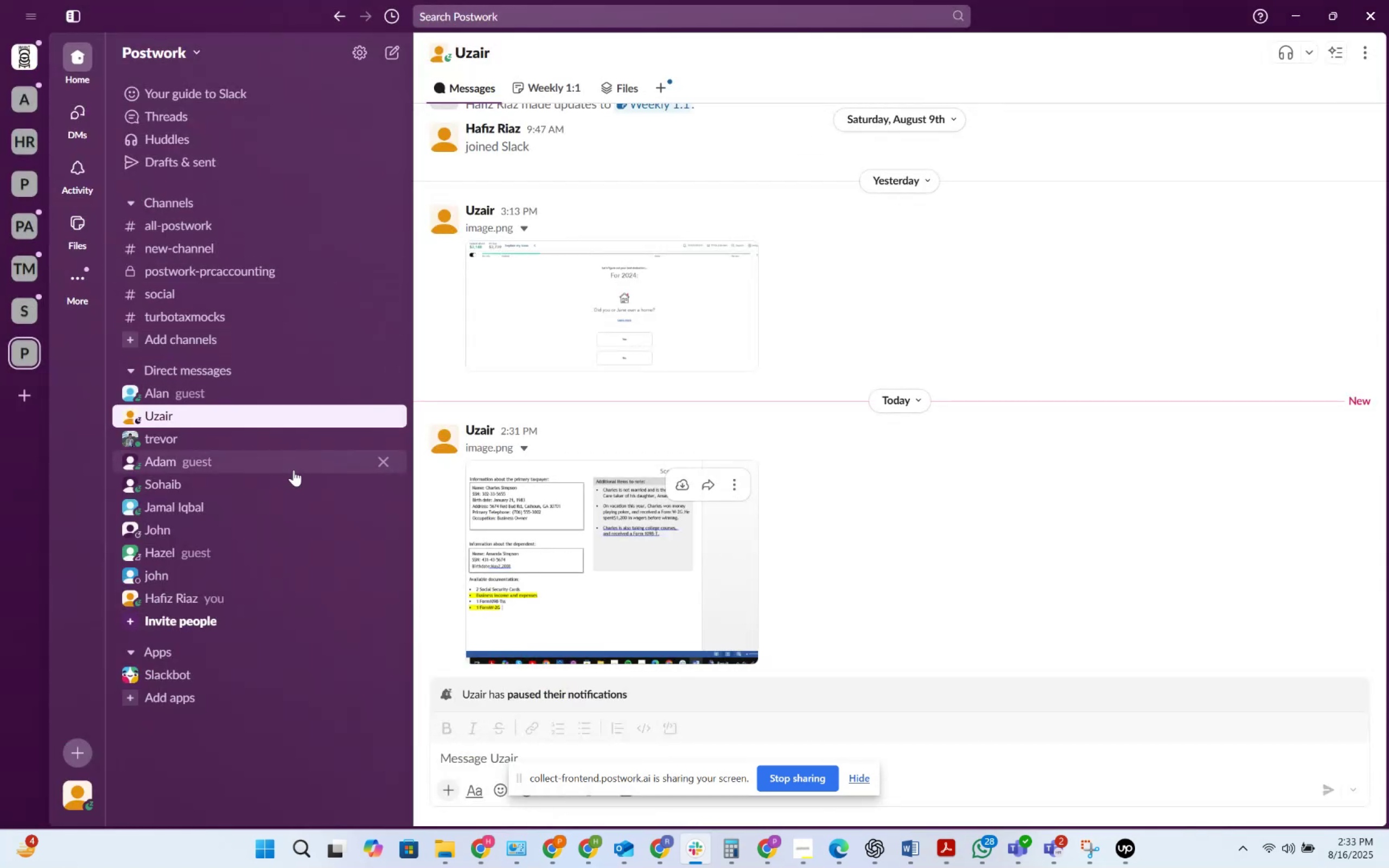 
key(Alt+Tab)
 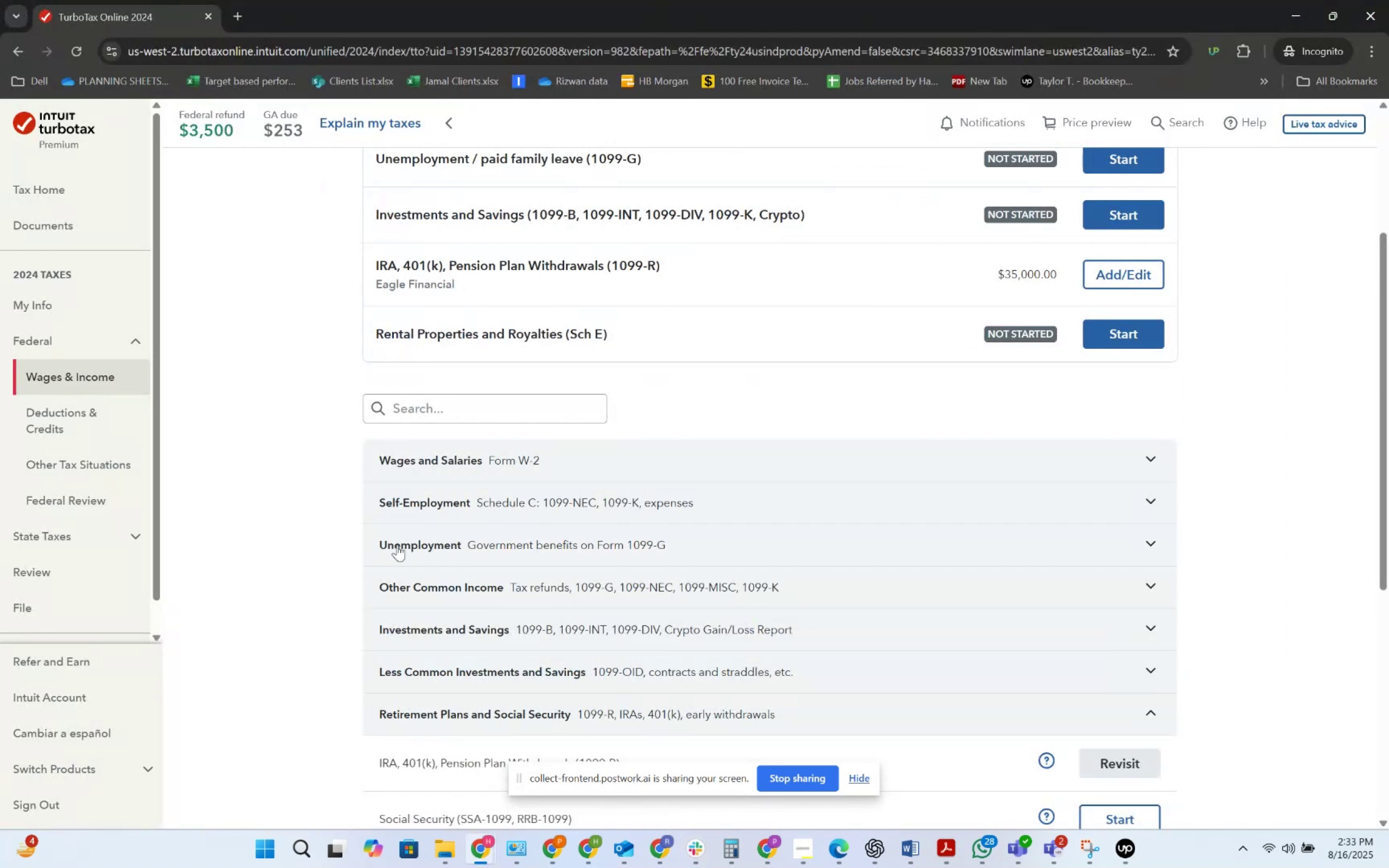 
left_click([474, 845])
 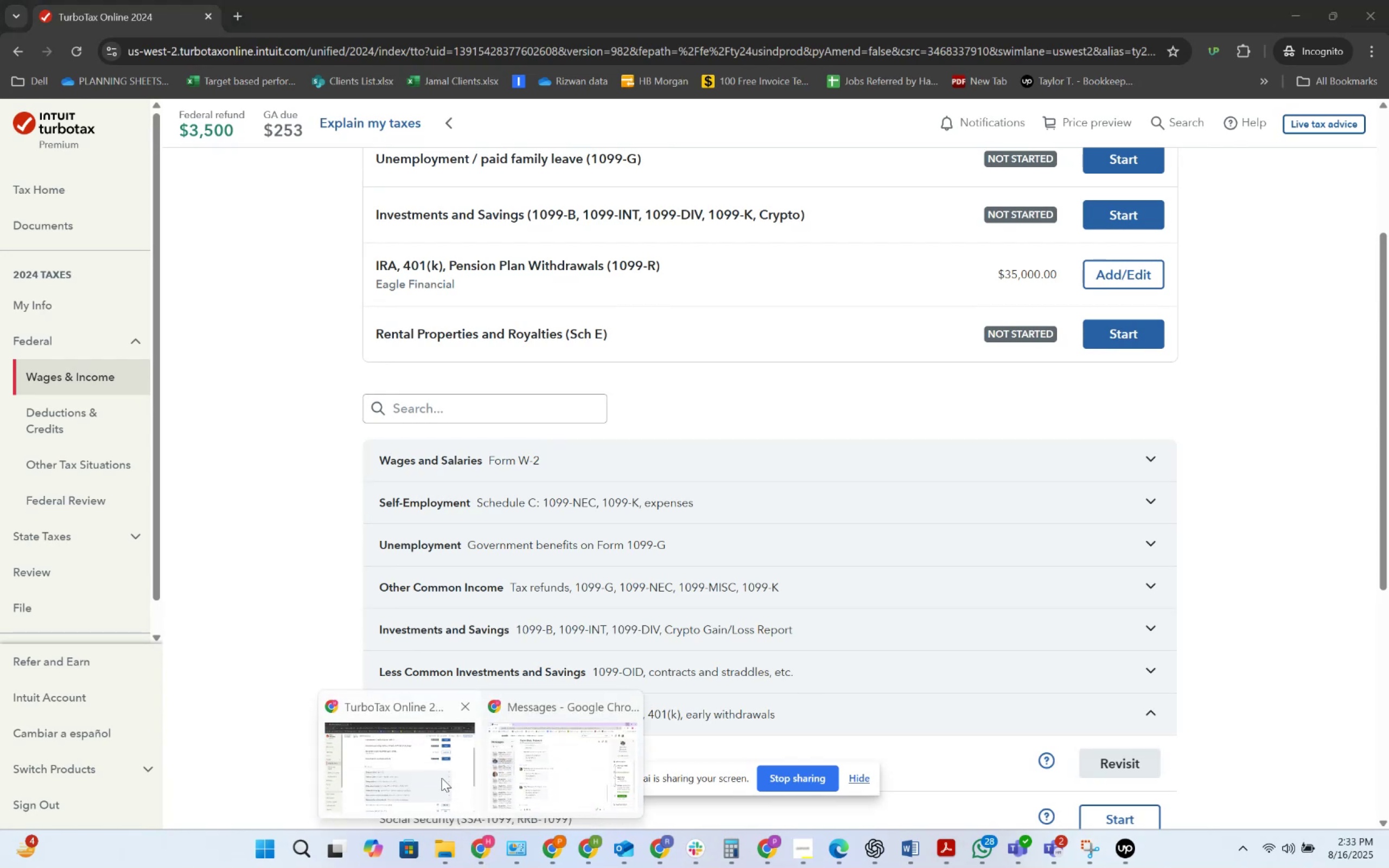 
left_click([441, 767])
 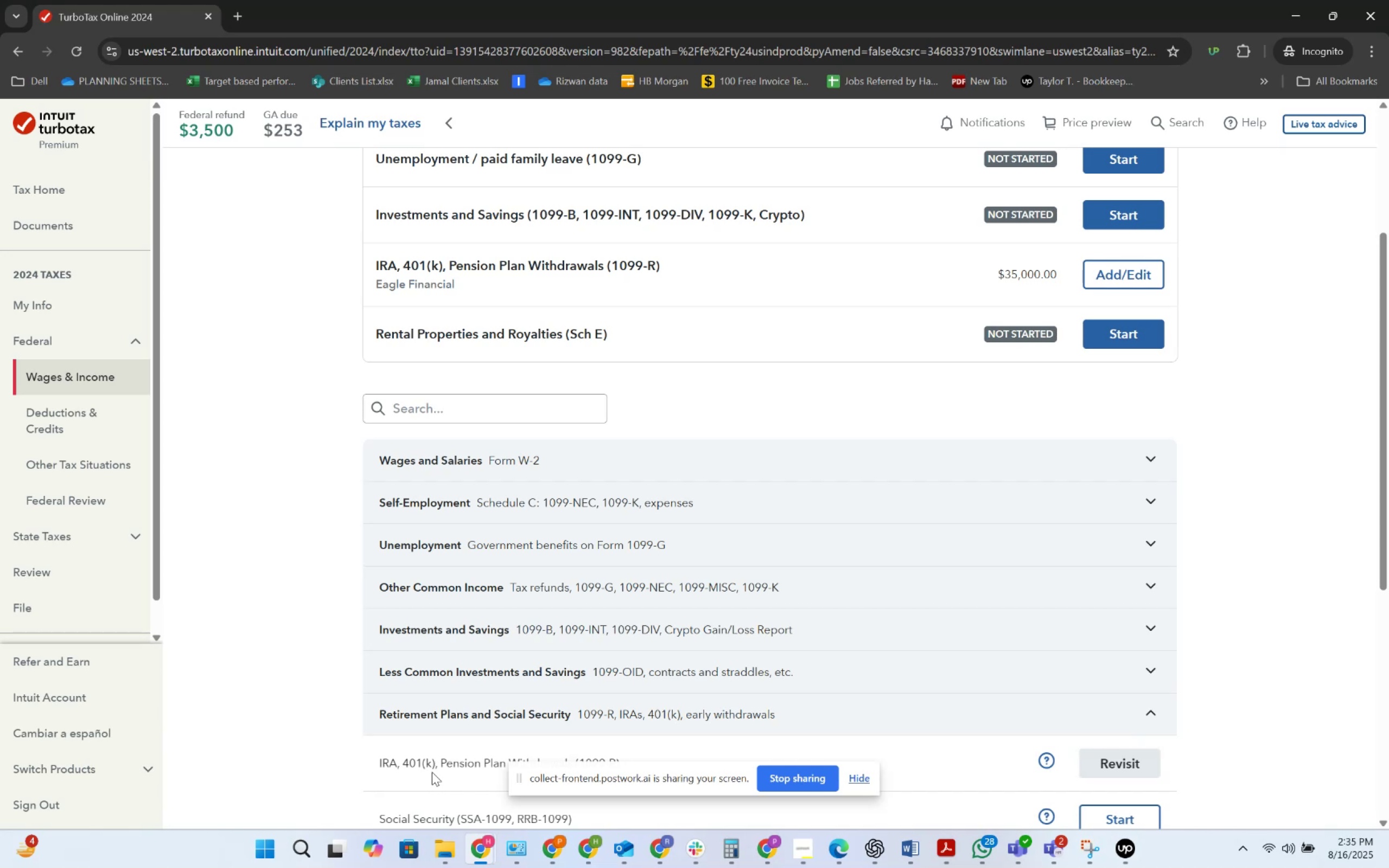 
wait(117.77)
 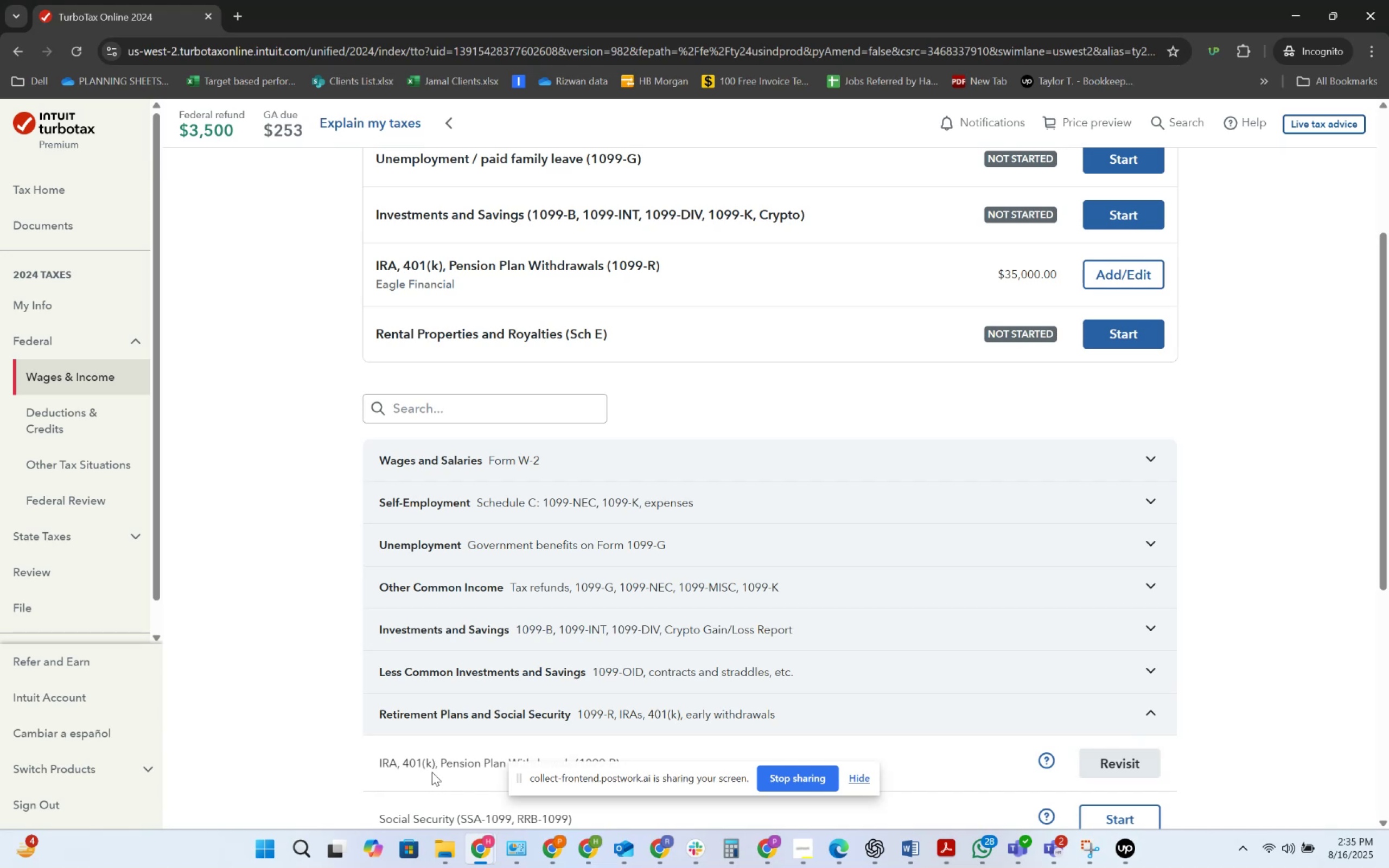 
left_click([659, 631])
 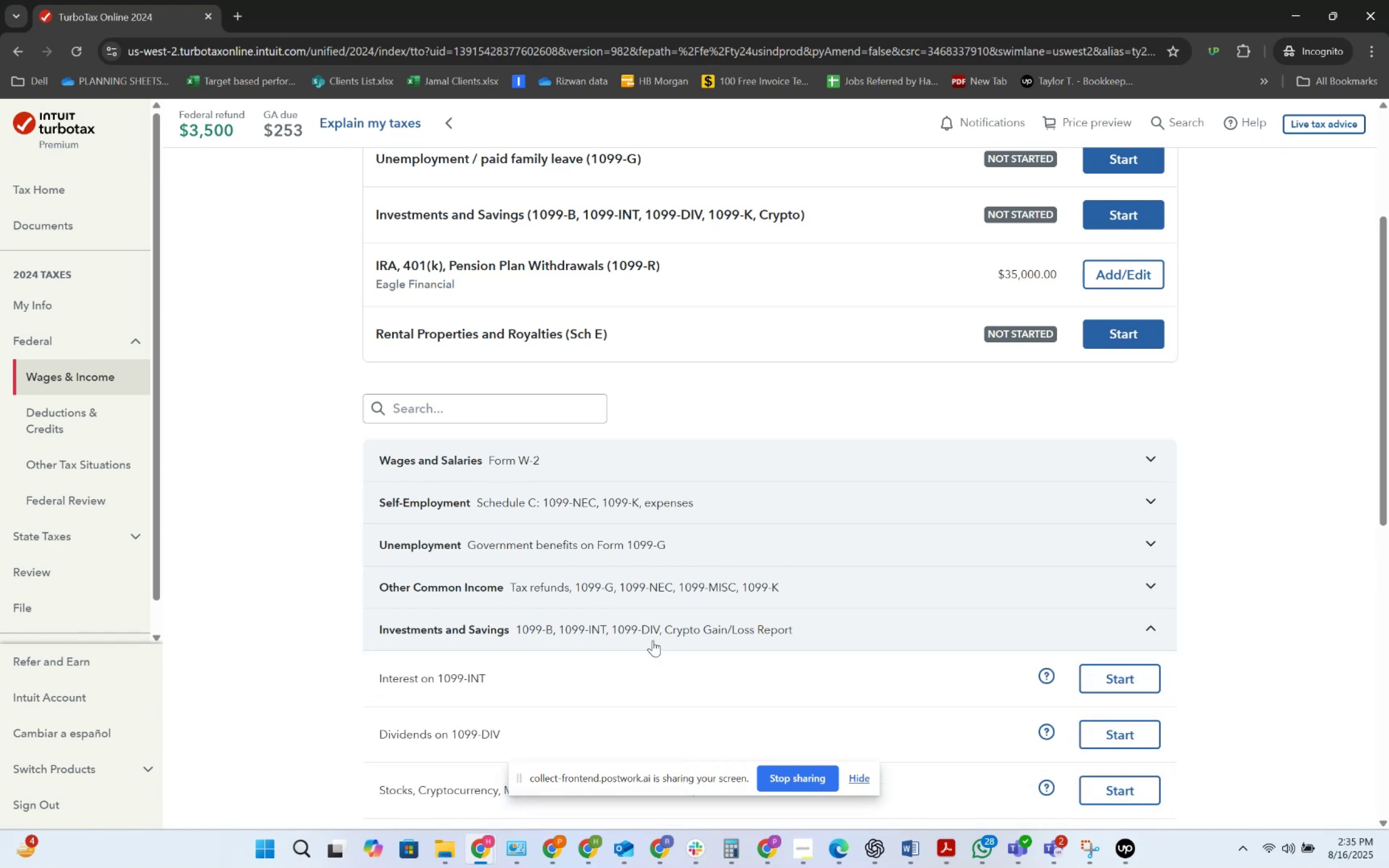 
scroll: coordinate [648, 604], scroll_direction: down, amount: 2.0
 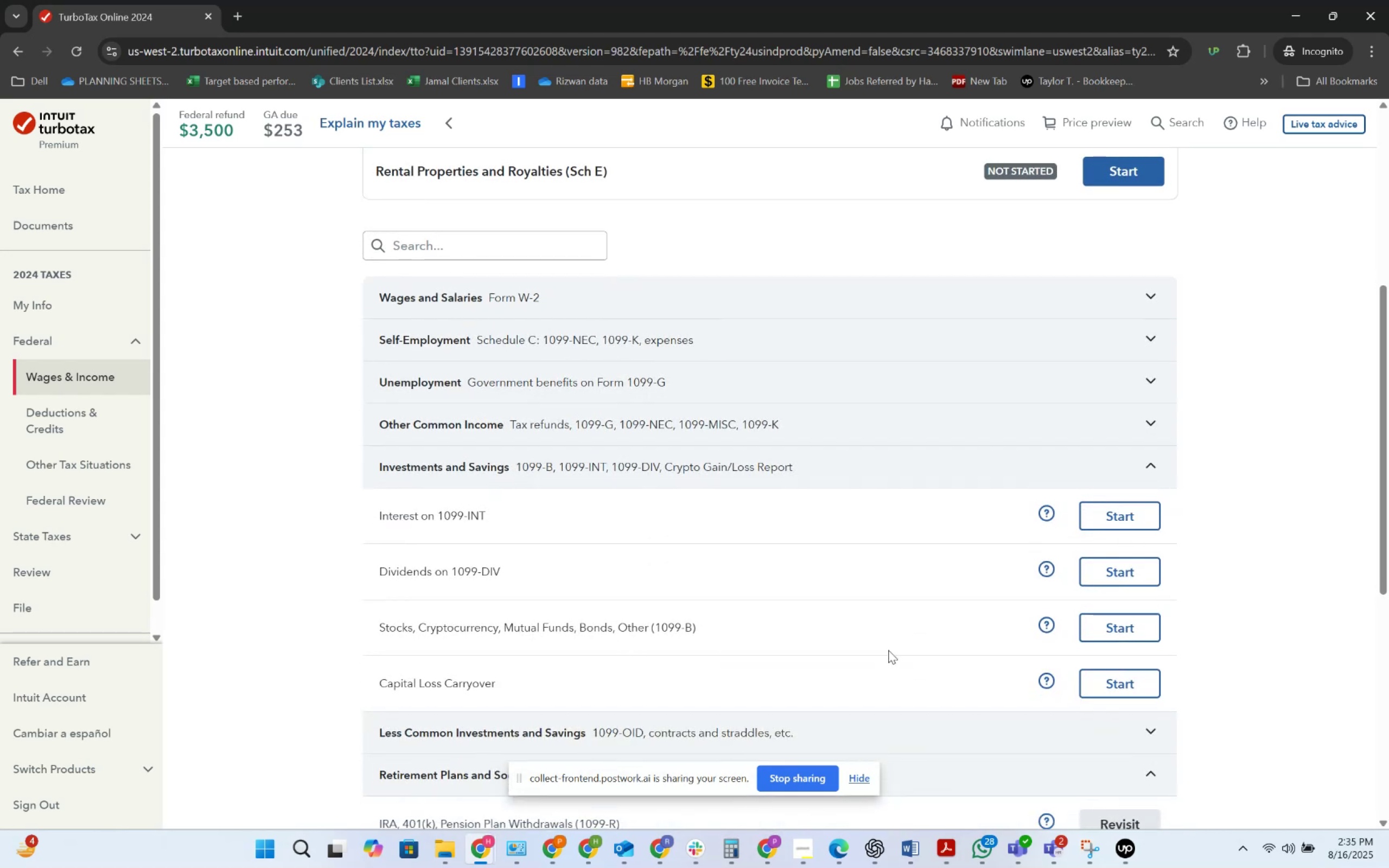 
wait(6.08)
 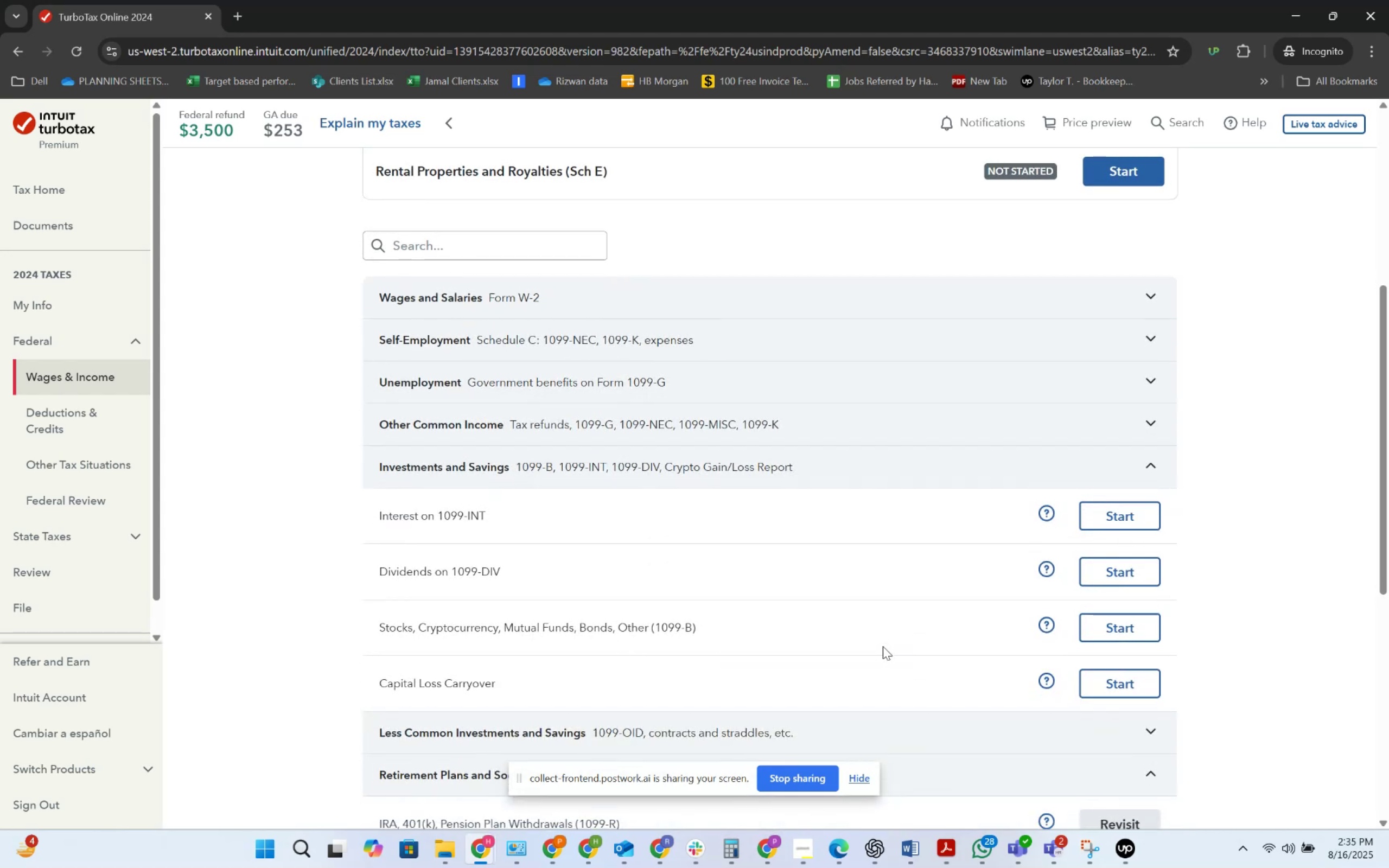 
left_click([1125, 625])
 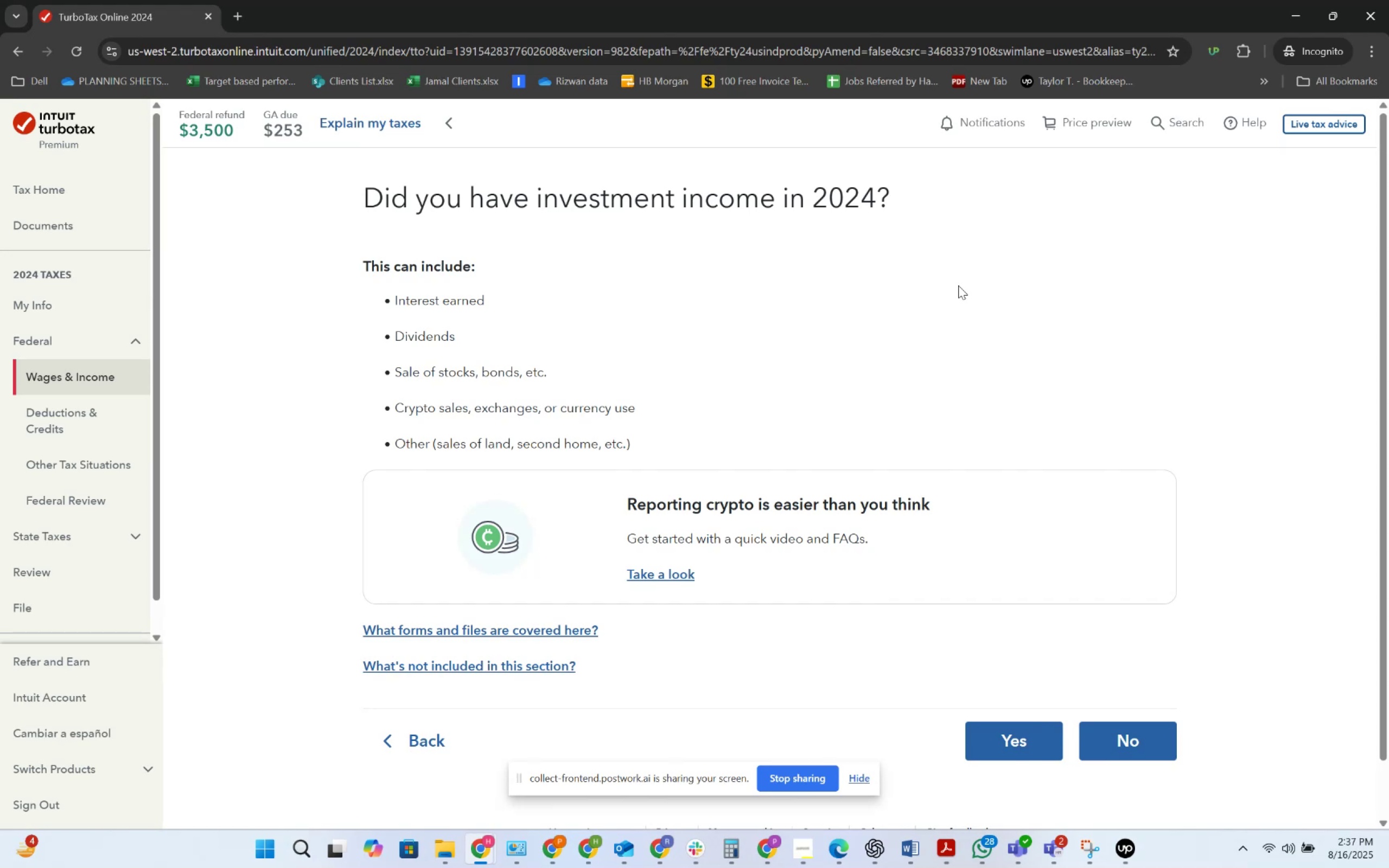 
wait(79.31)
 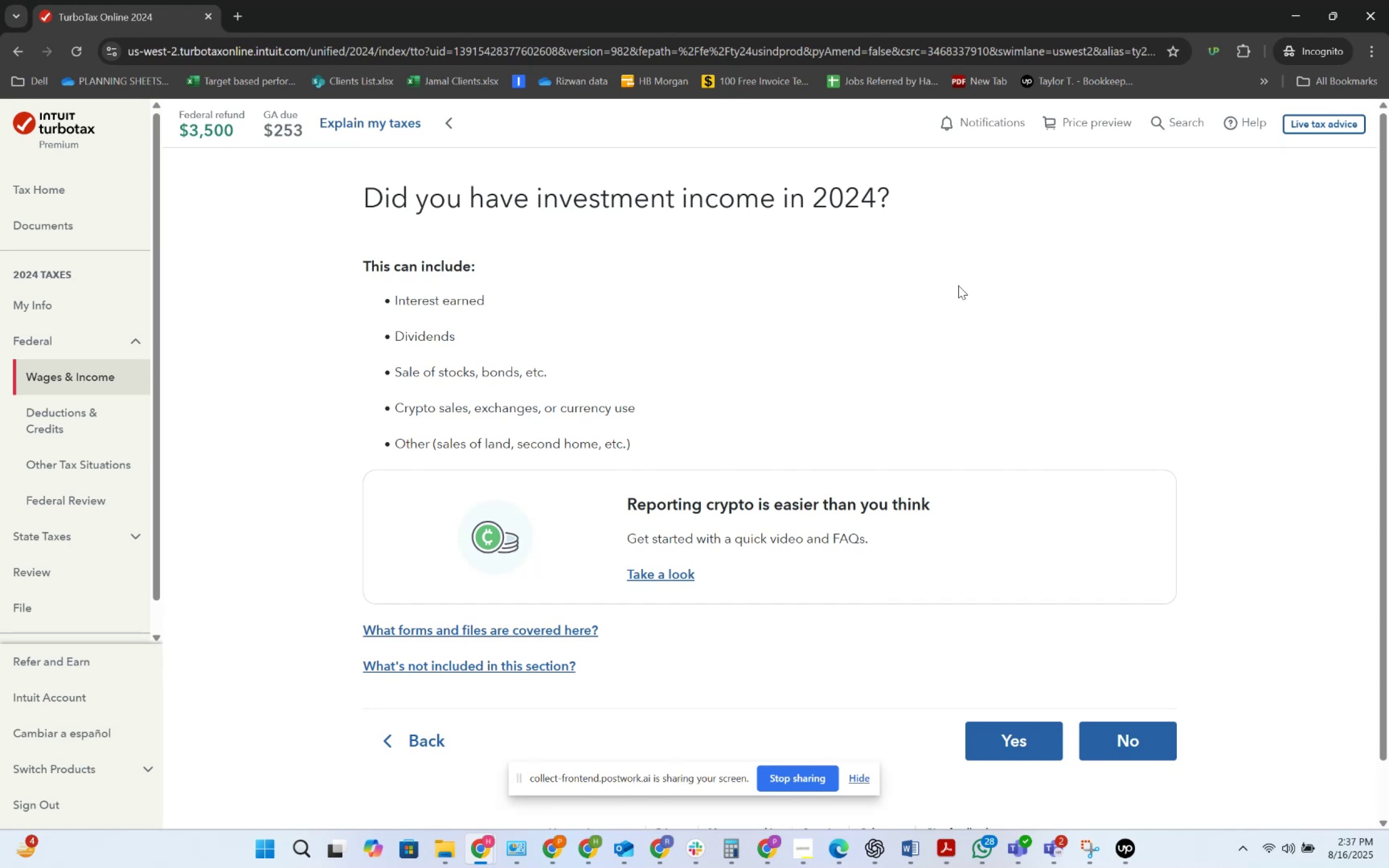 
left_click([940, 850])
 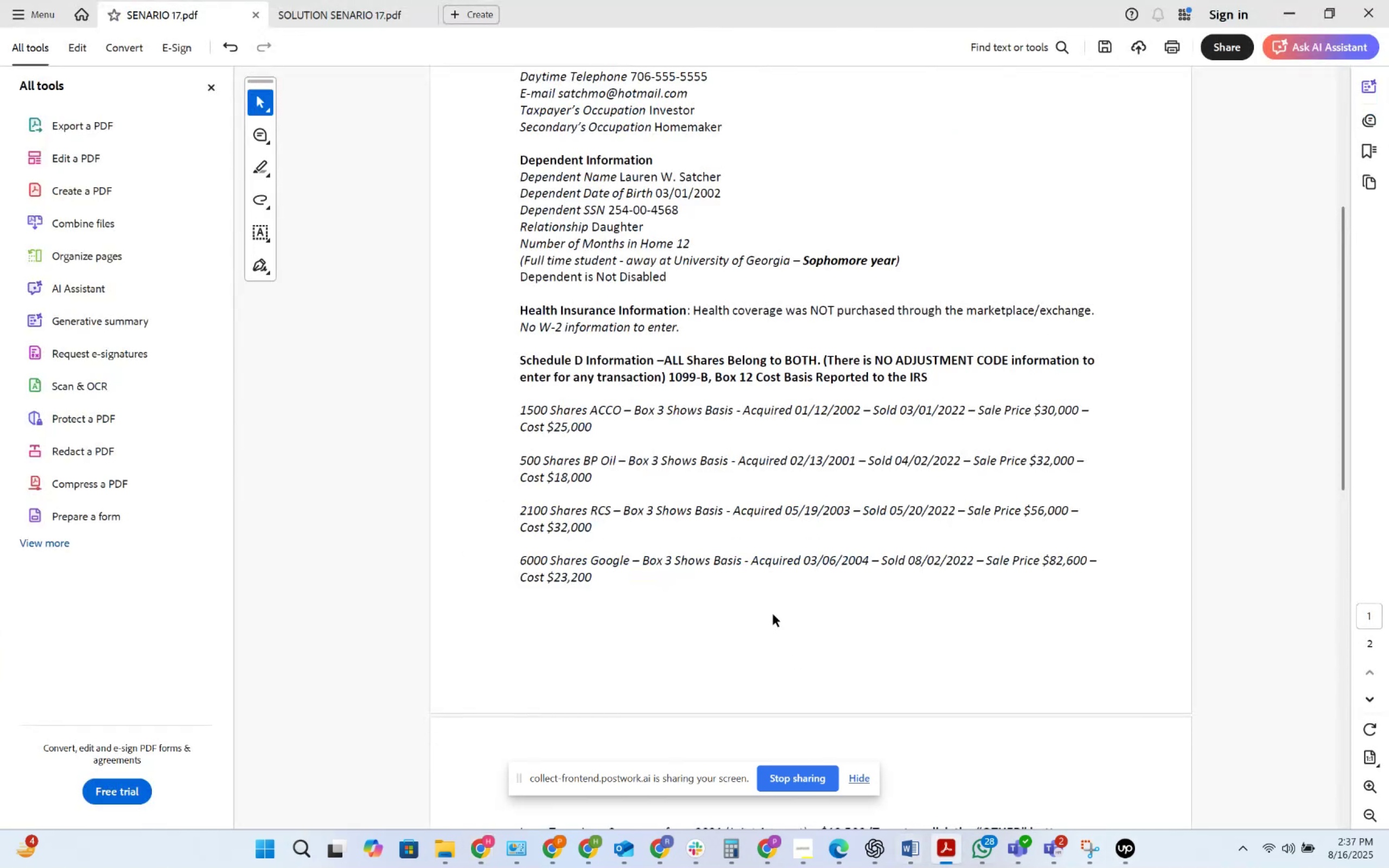 
scroll: coordinate [710, 502], scroll_direction: up, amount: 2.0
 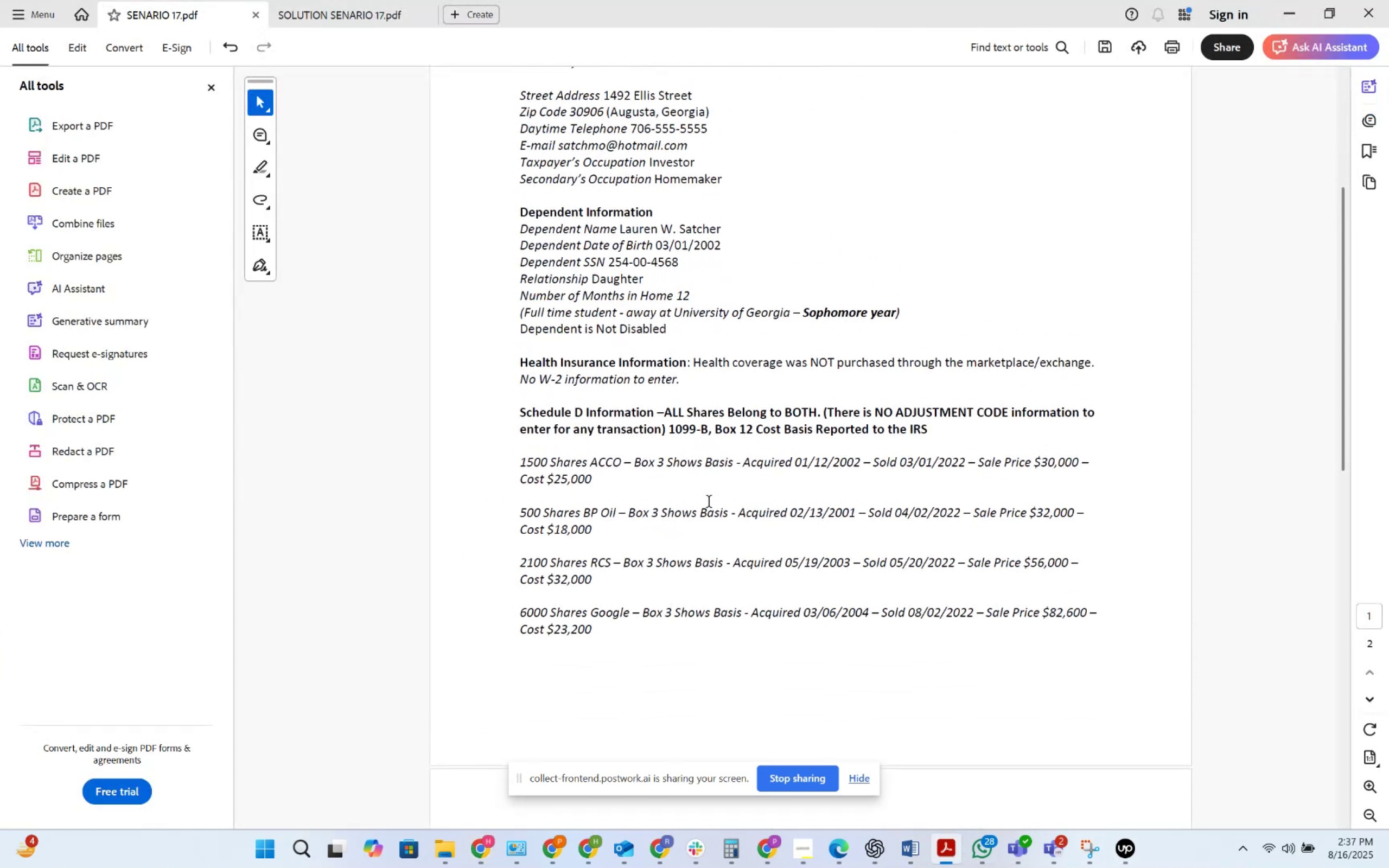 
scroll: coordinate [710, 502], scroll_direction: down, amount: 24.0
 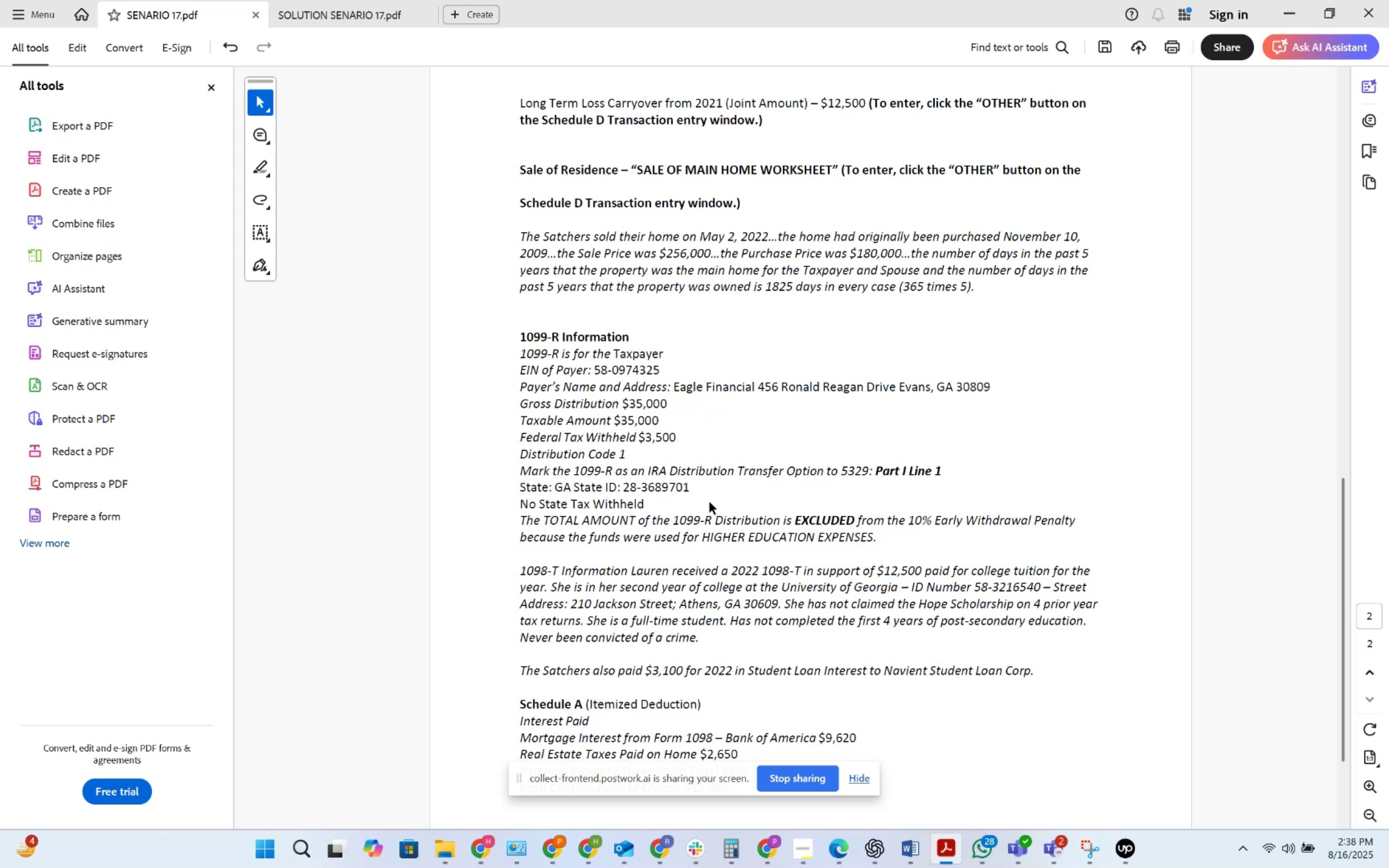 
wait(83.23)
 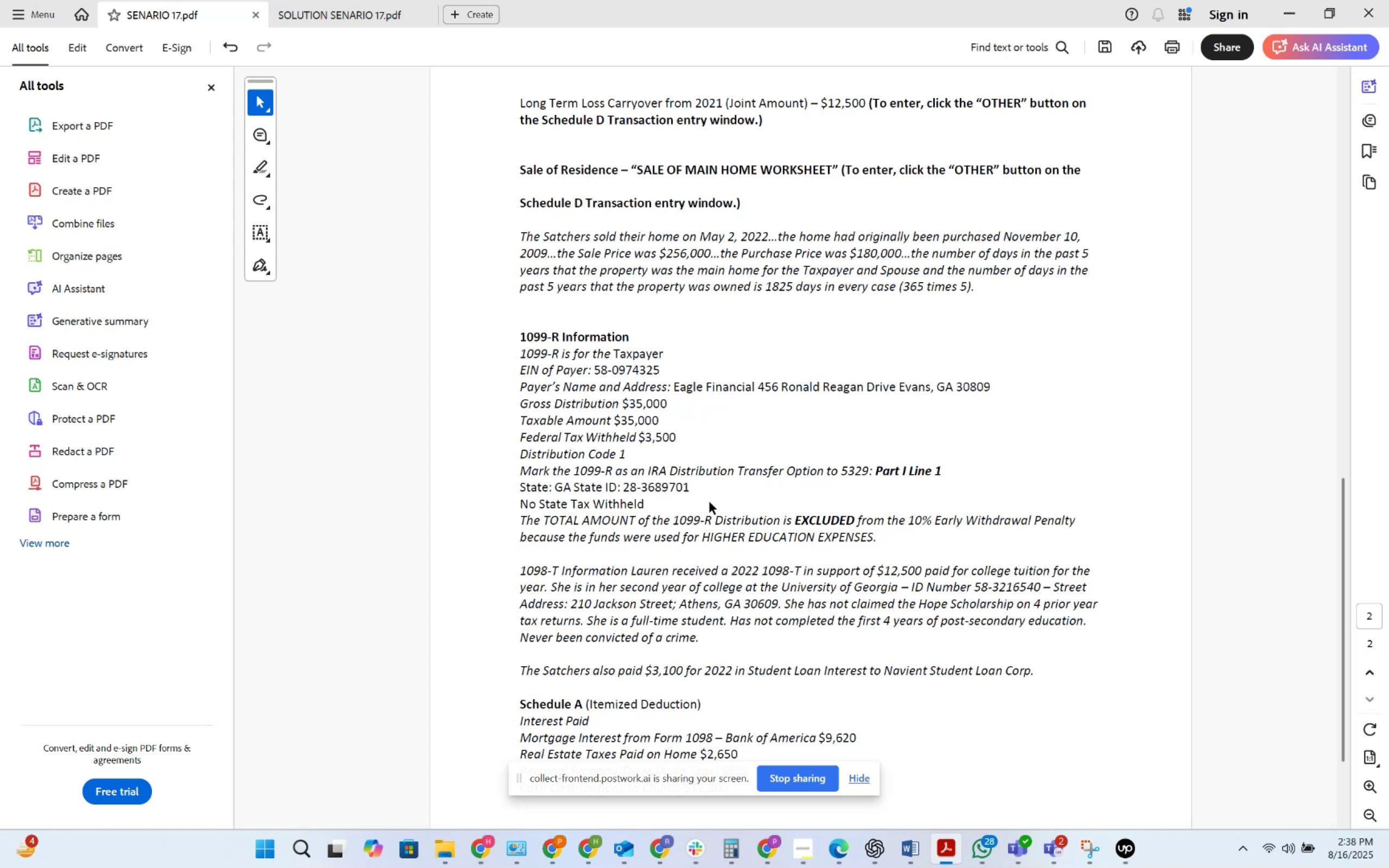 
scroll: coordinate [691, 492], scroll_direction: up, amount: 25.0
 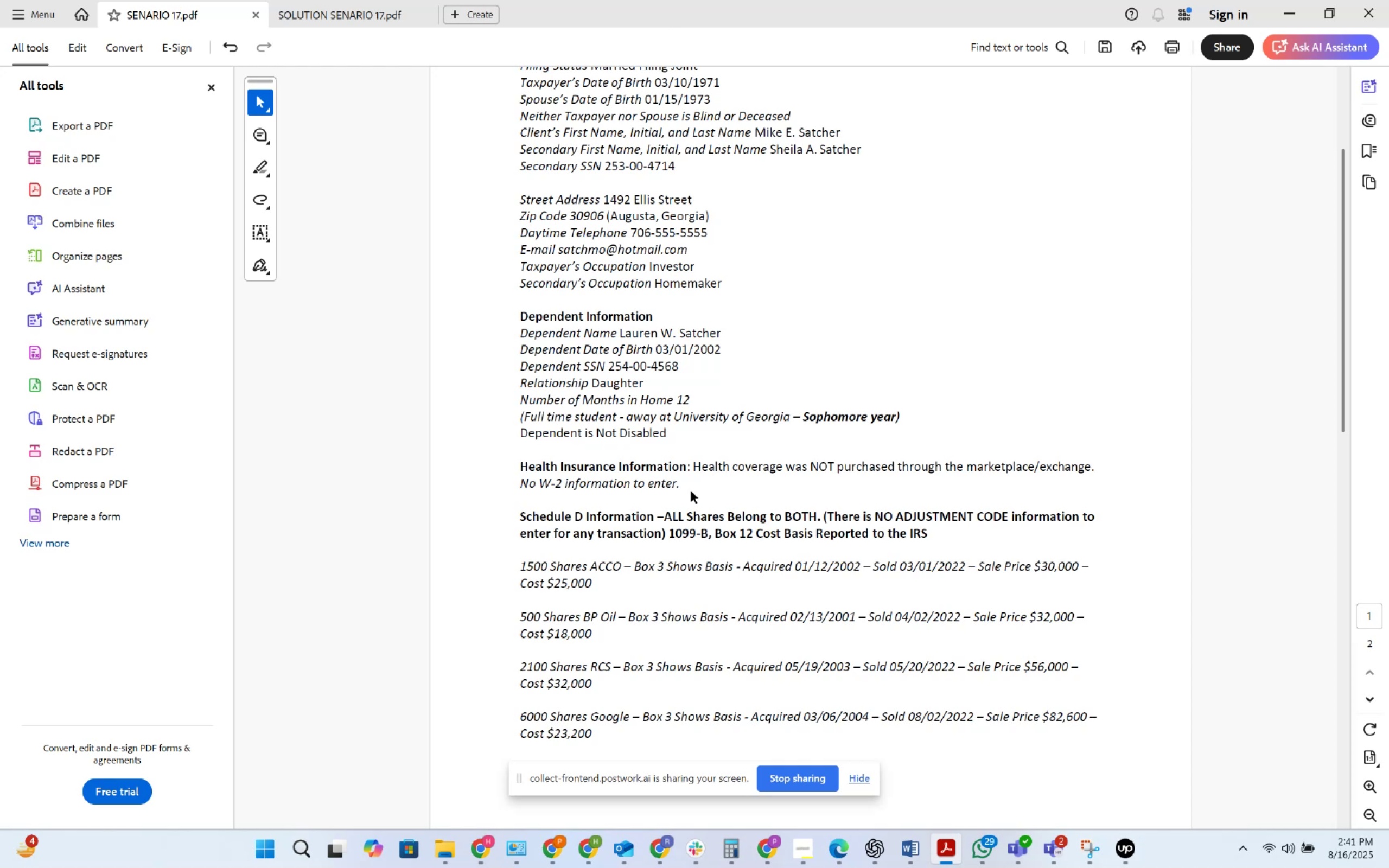 
wait(142.88)
 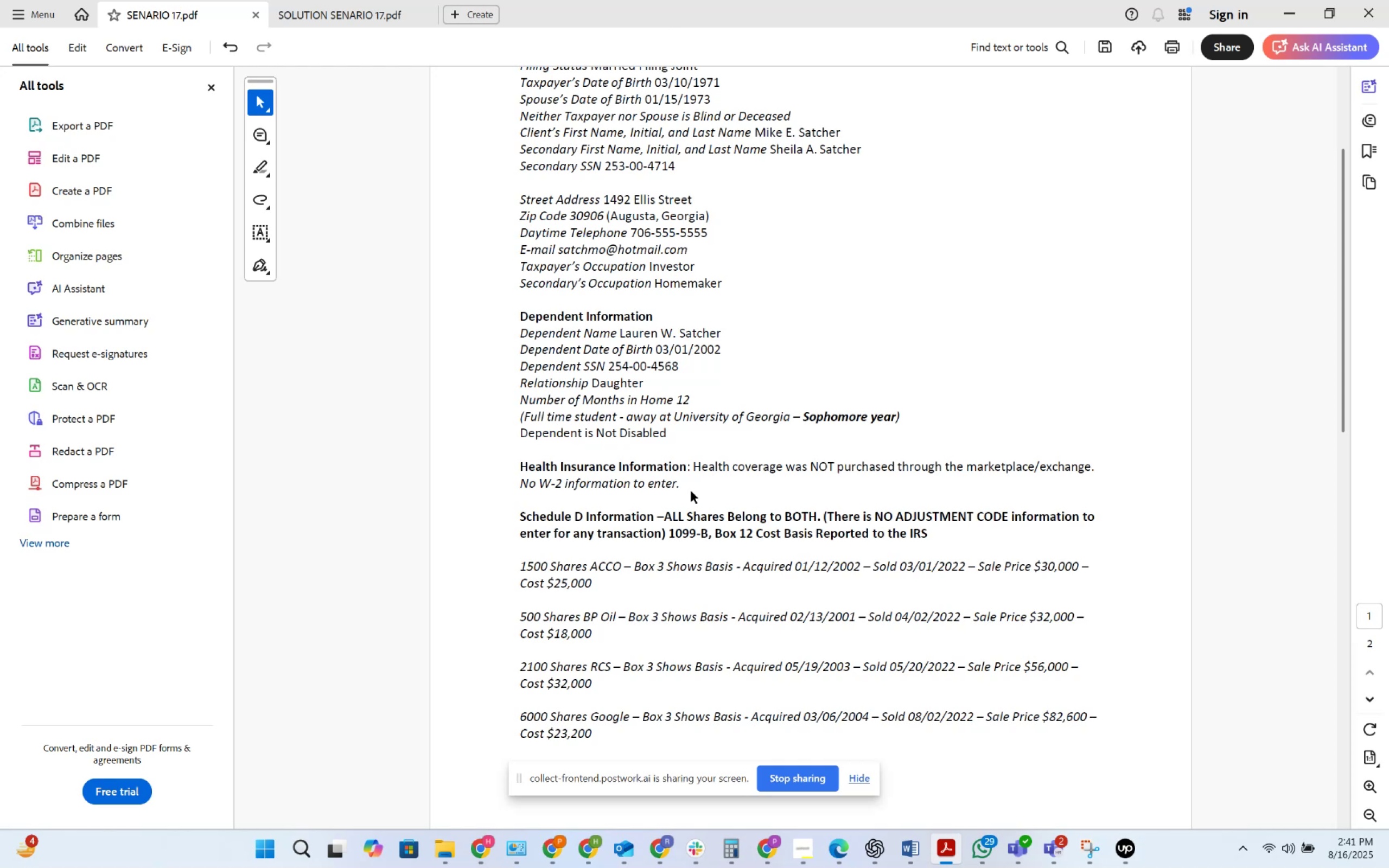 
scroll: coordinate [691, 492], scroll_direction: up, amount: 3.0
 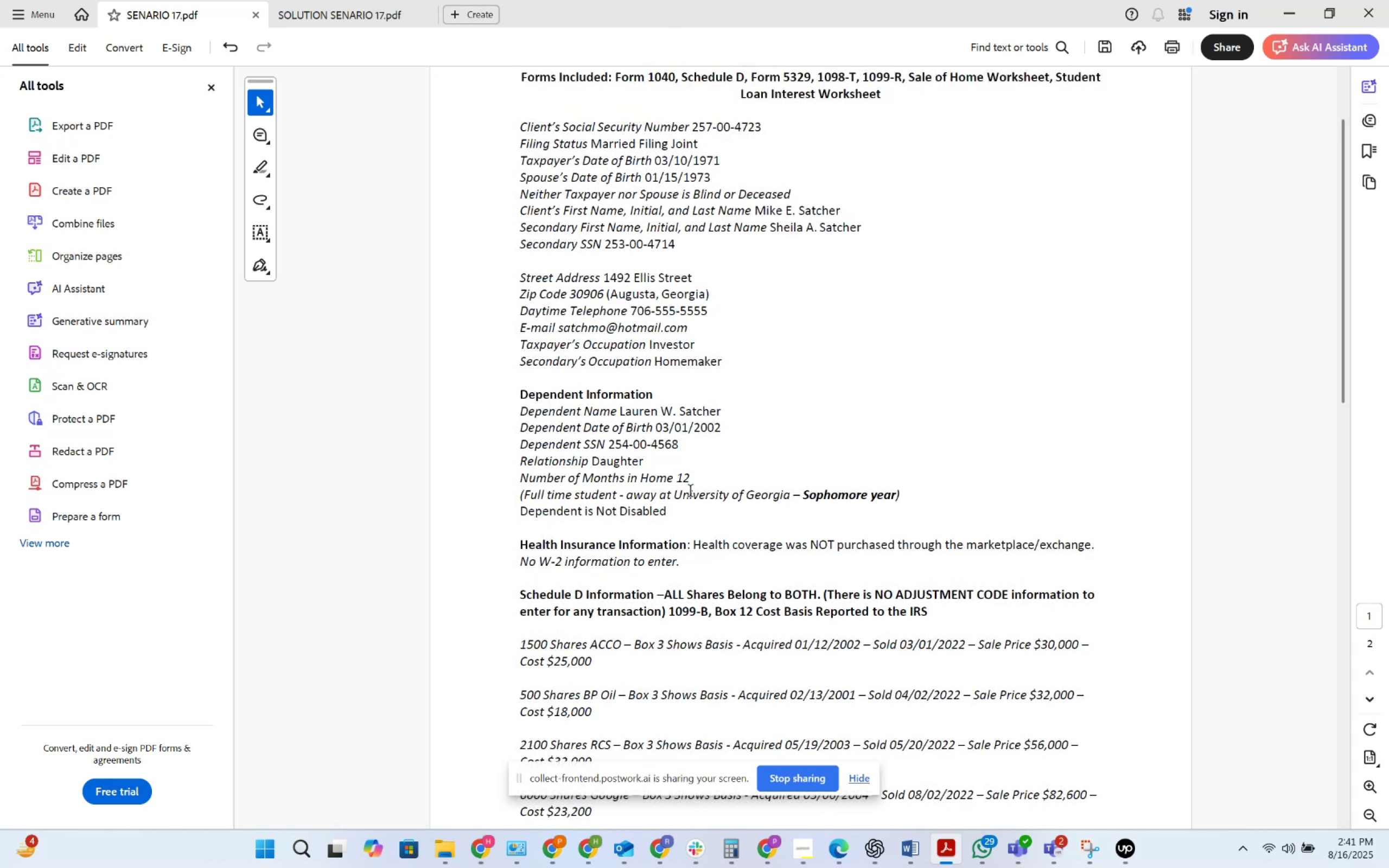 
scroll: coordinate [691, 492], scroll_direction: down, amount: 5.0
 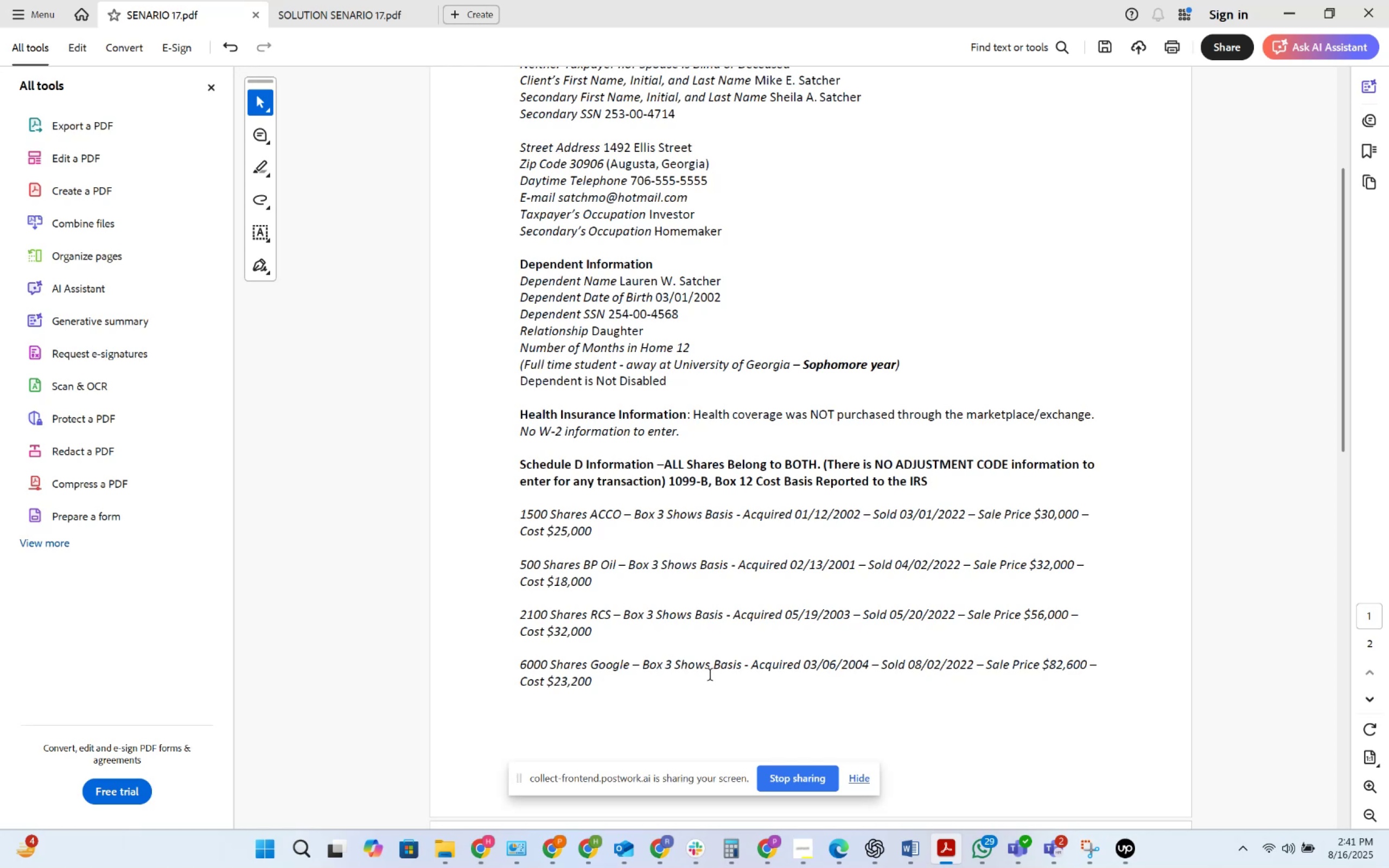 
wait(15.71)
 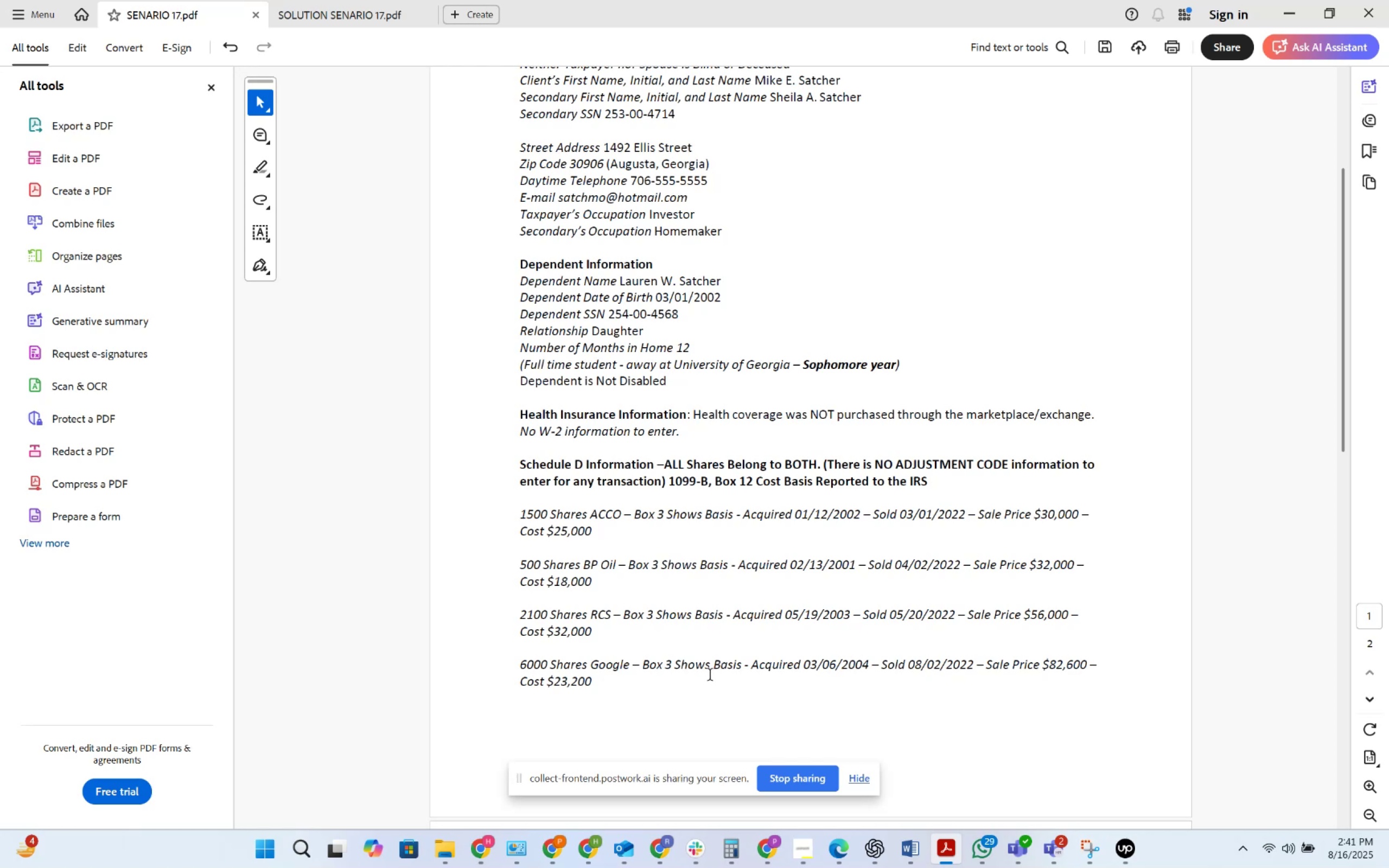 
scroll: coordinate [705, 644], scroll_direction: down, amount: 38.0
 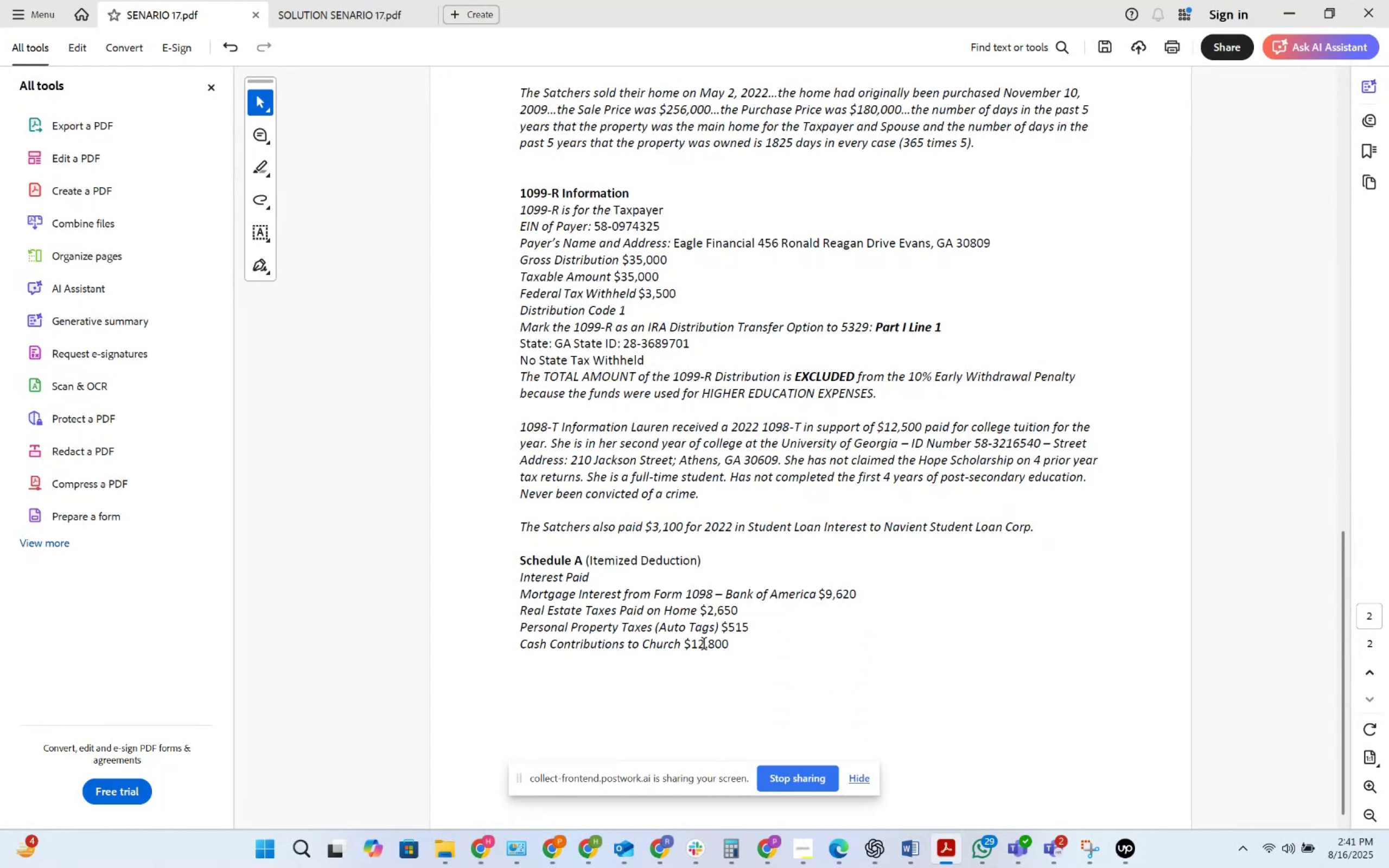 
wait(11.47)
 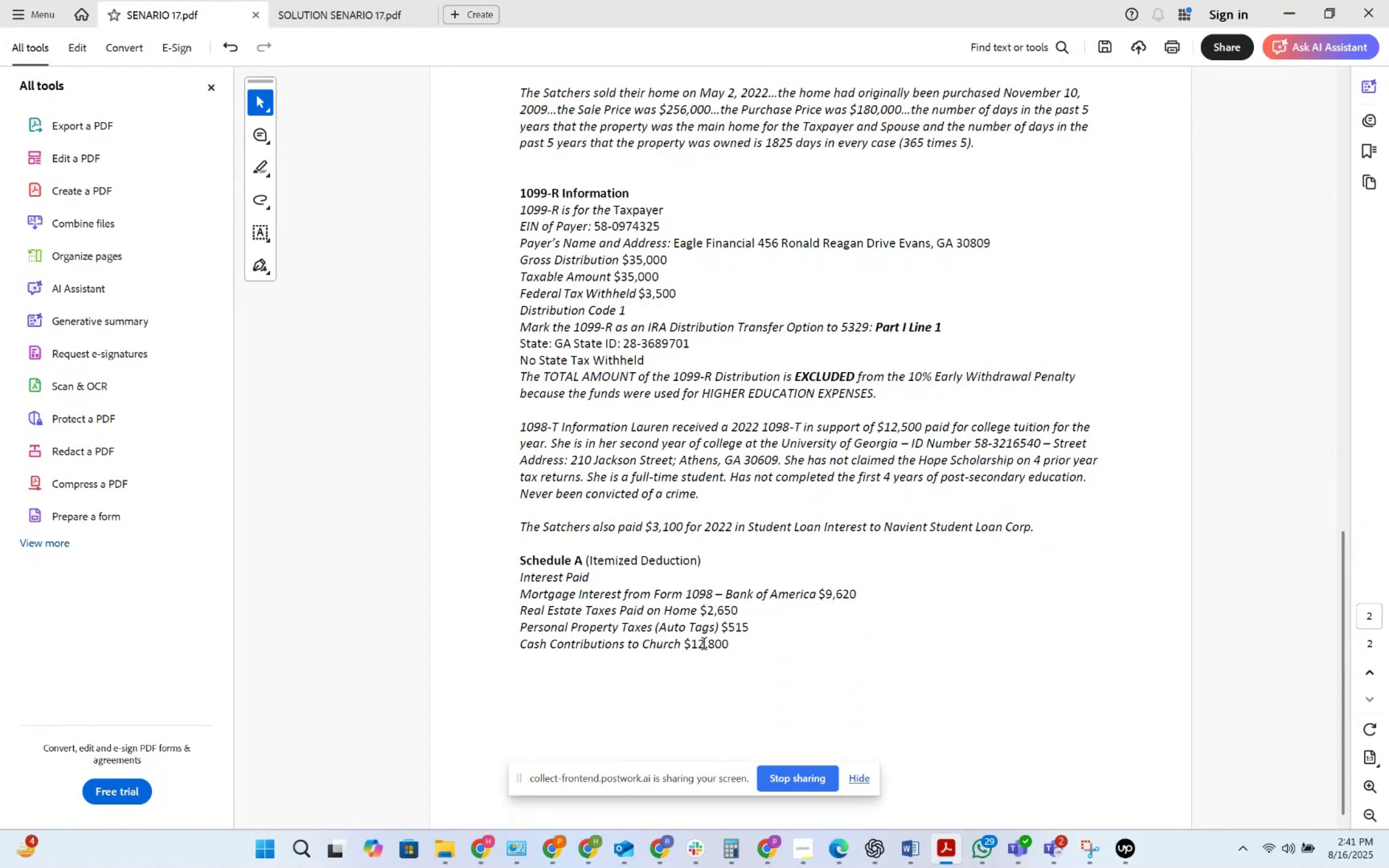 
scroll: coordinate [672, 681], scroll_direction: down, amount: 2.0
 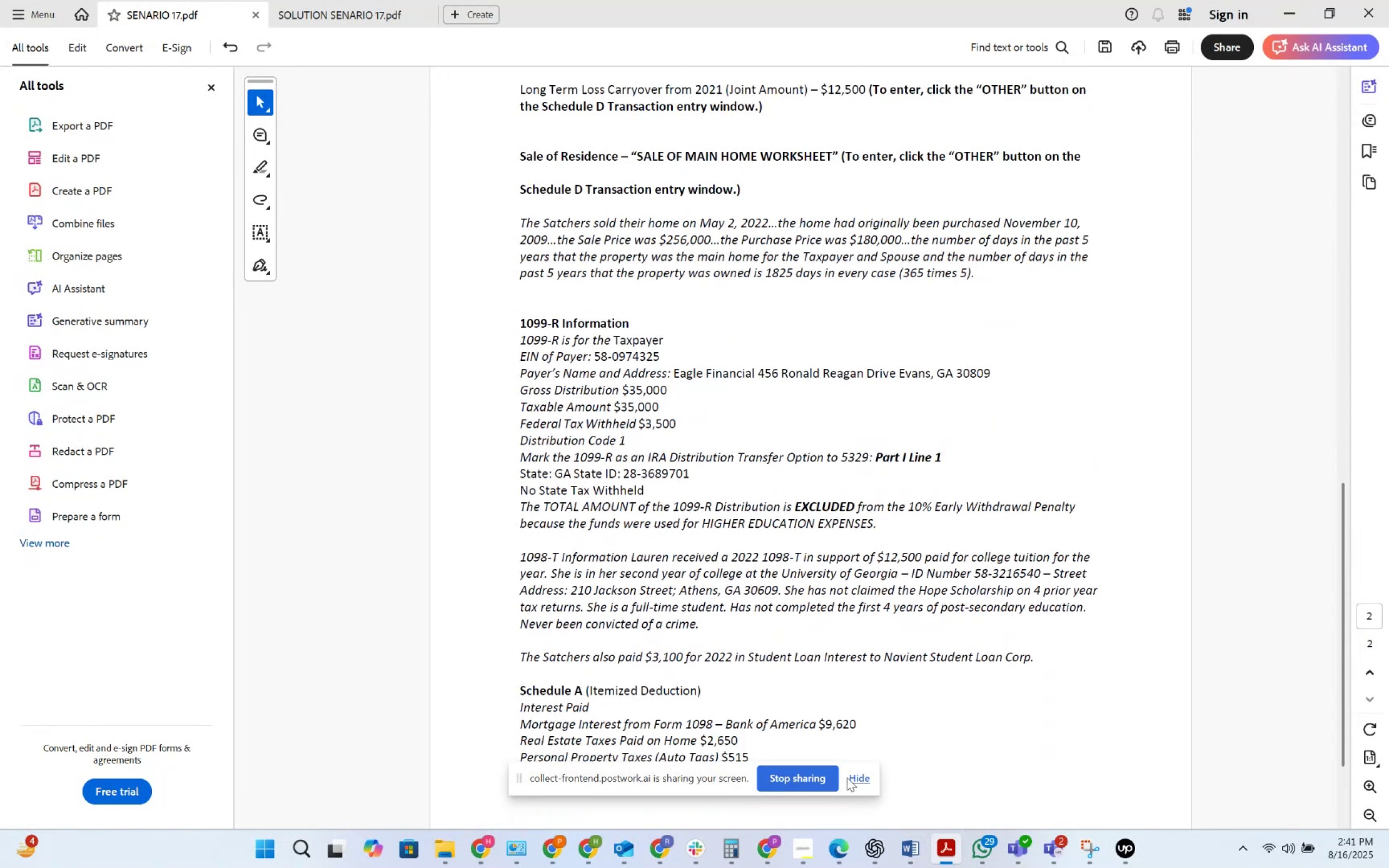 
left_click([852, 776])
 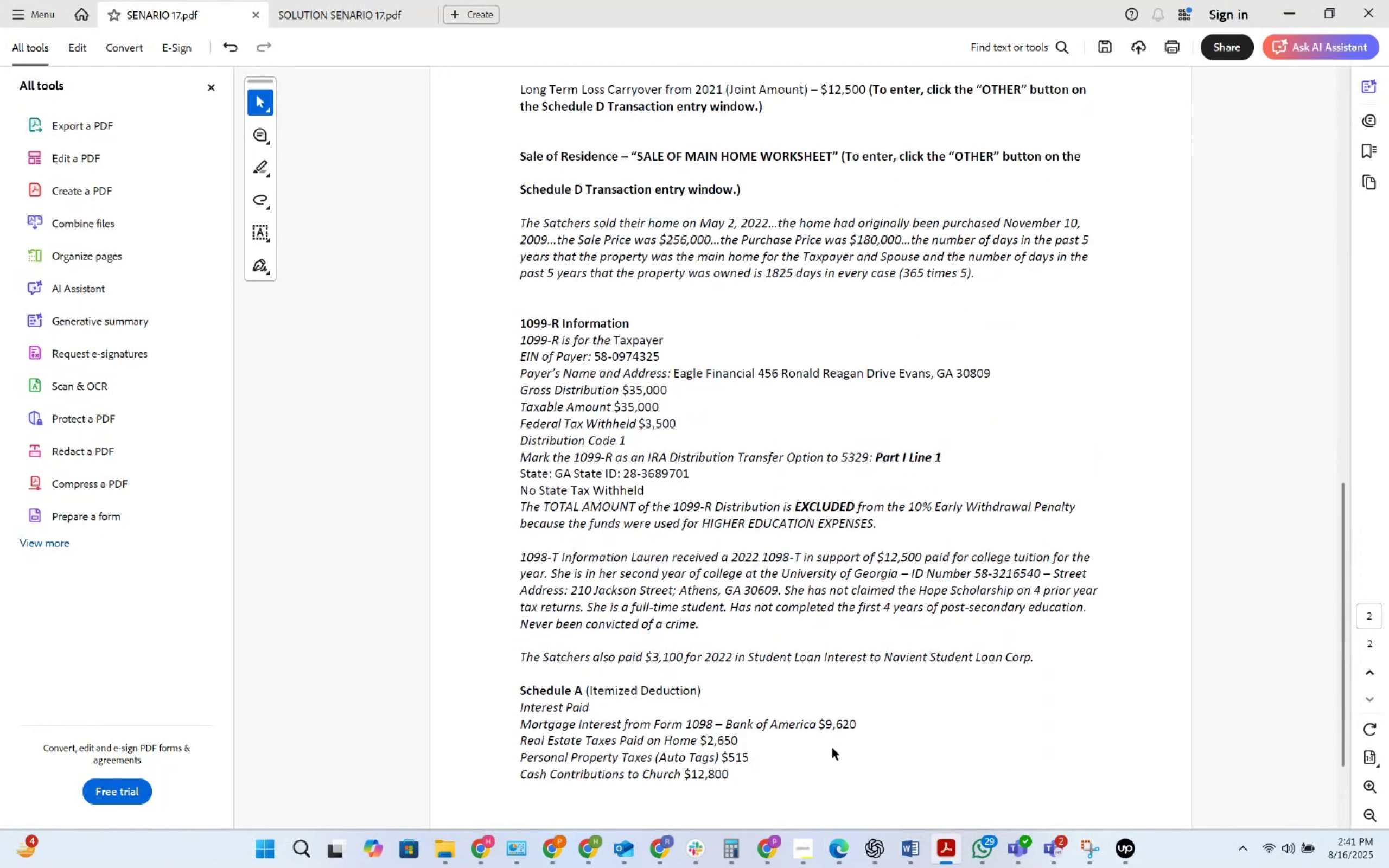 
scroll: coordinate [794, 686], scroll_direction: down, amount: 1.0
 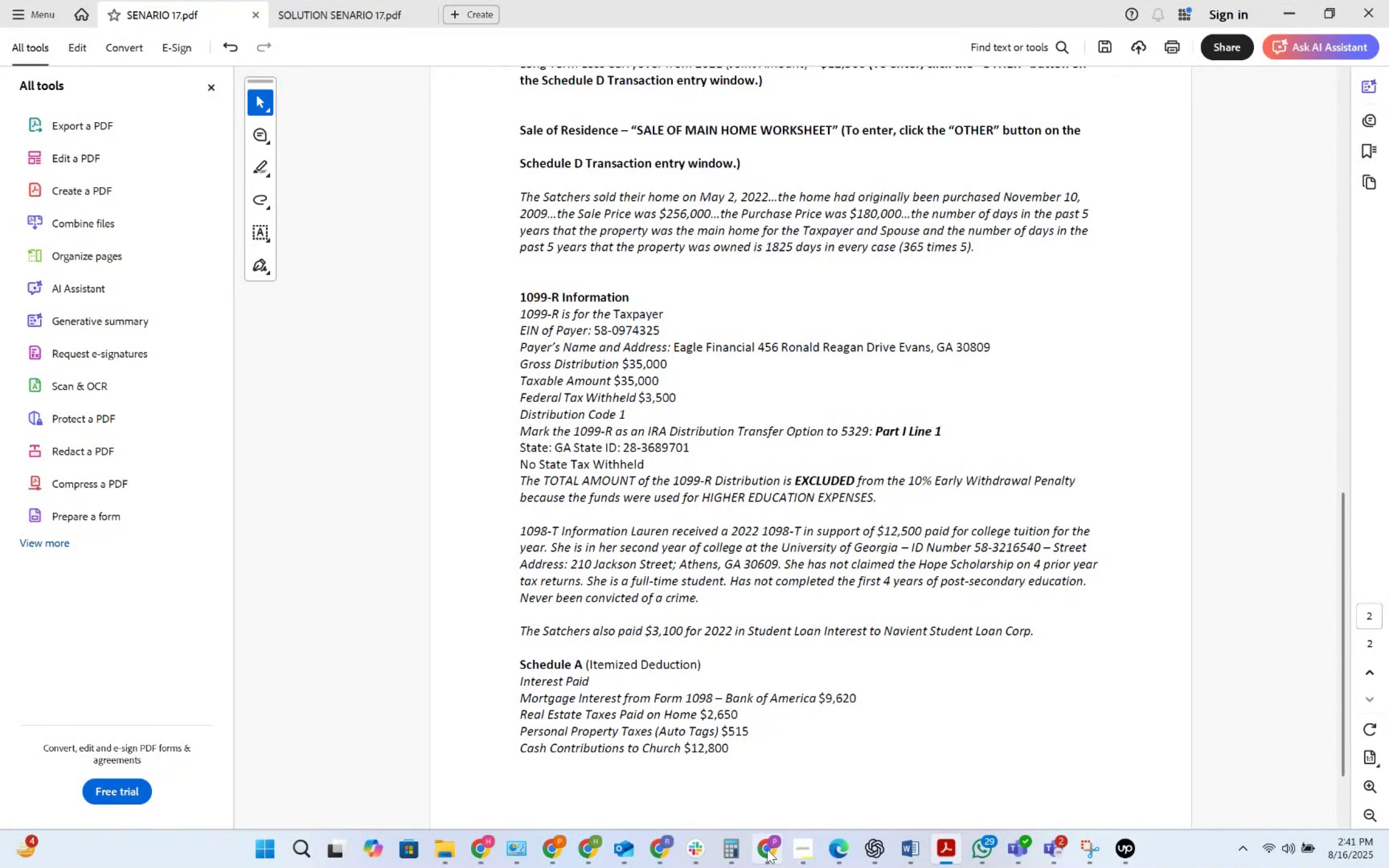 
left_click([701, 847])
 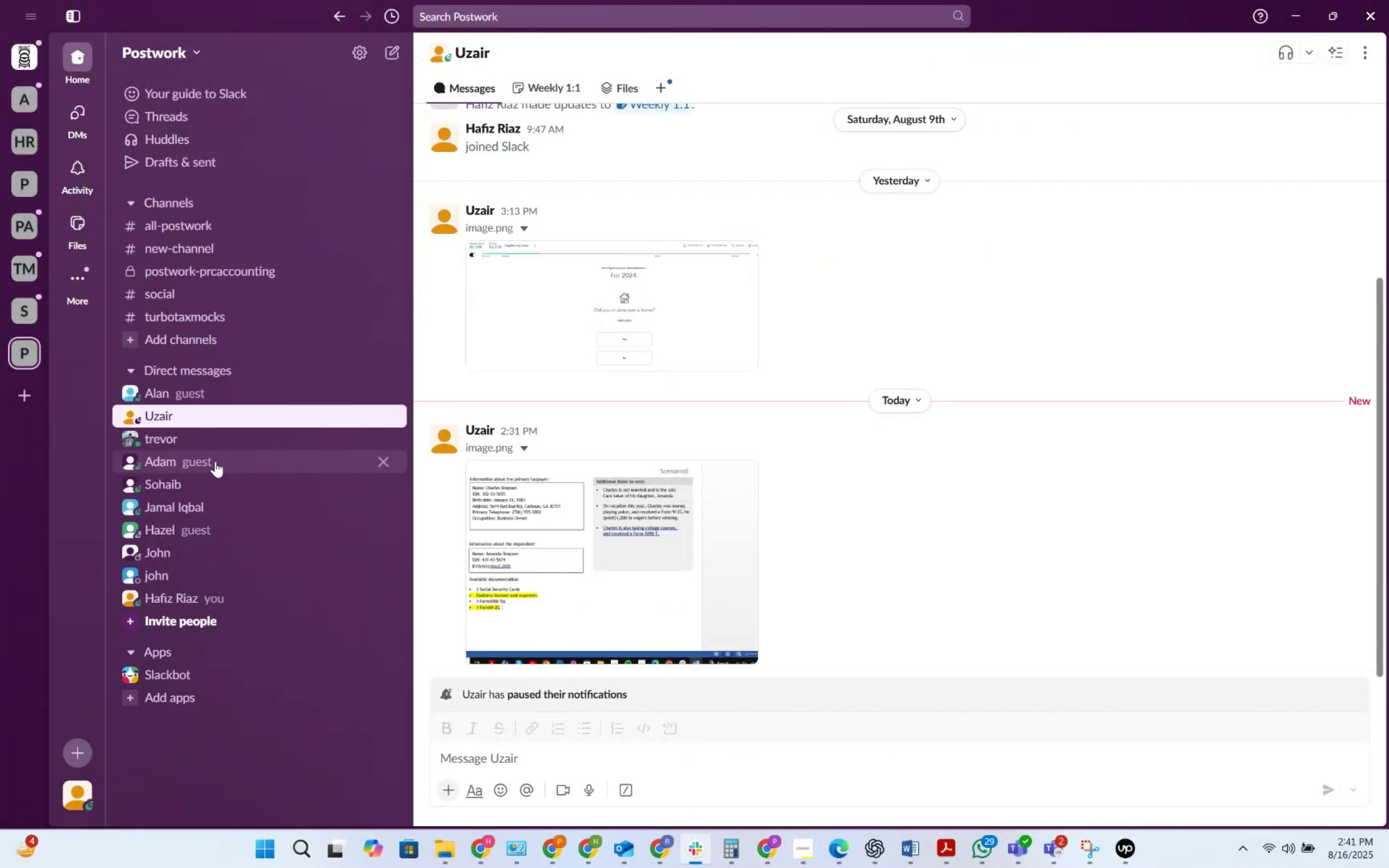 
left_click([201, 433])
 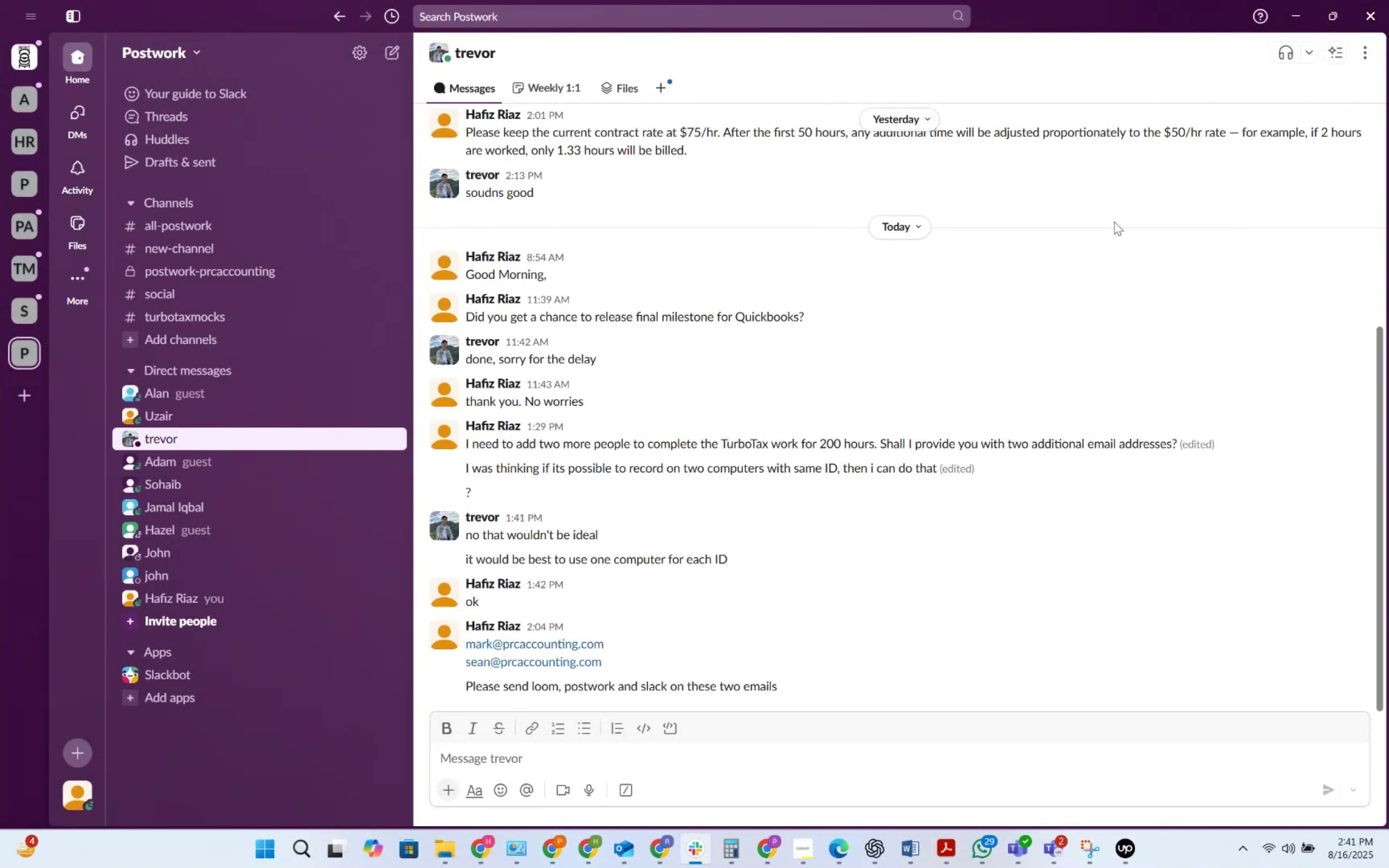 
wait(6.88)
 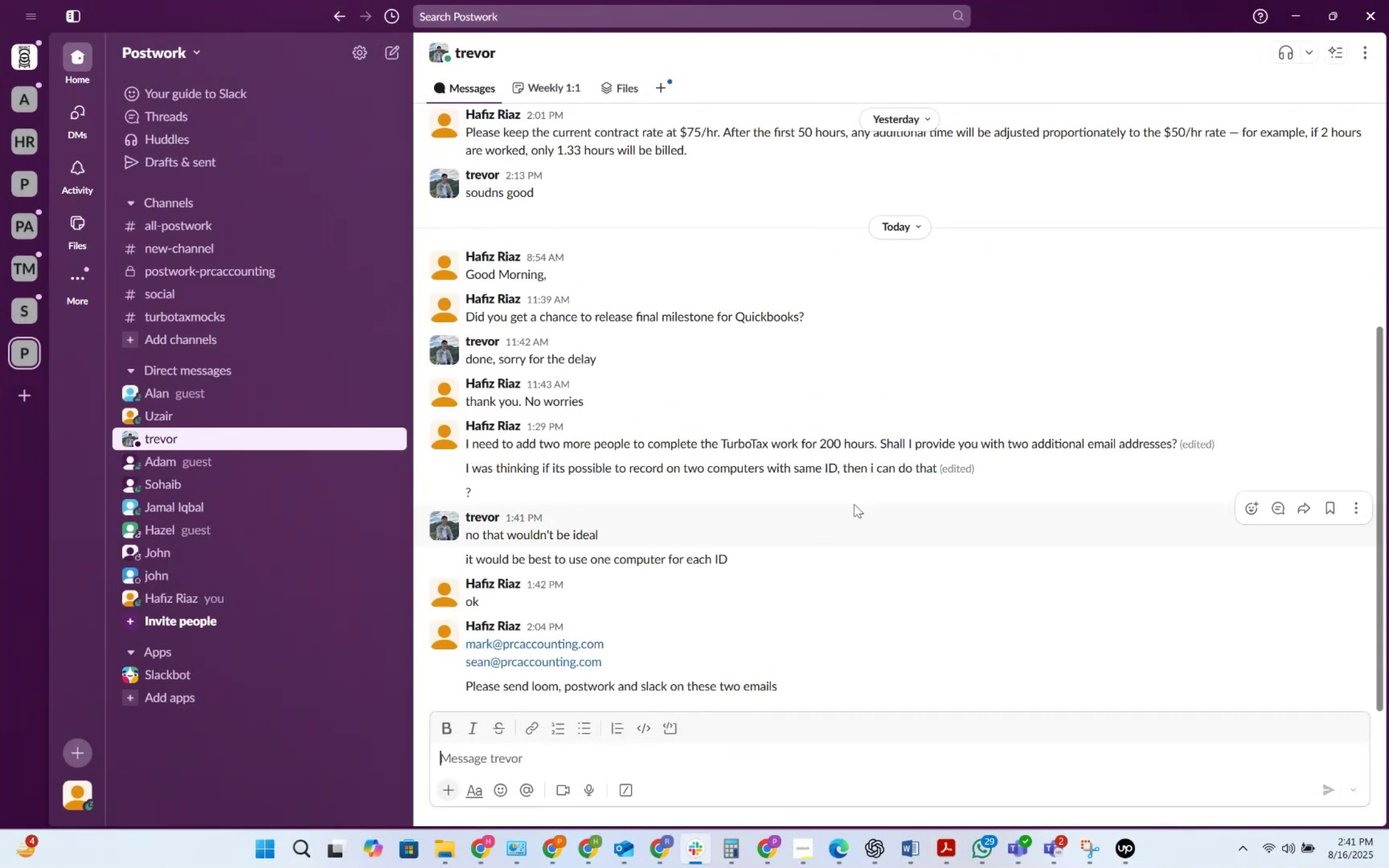 
left_click([1293, 2])
 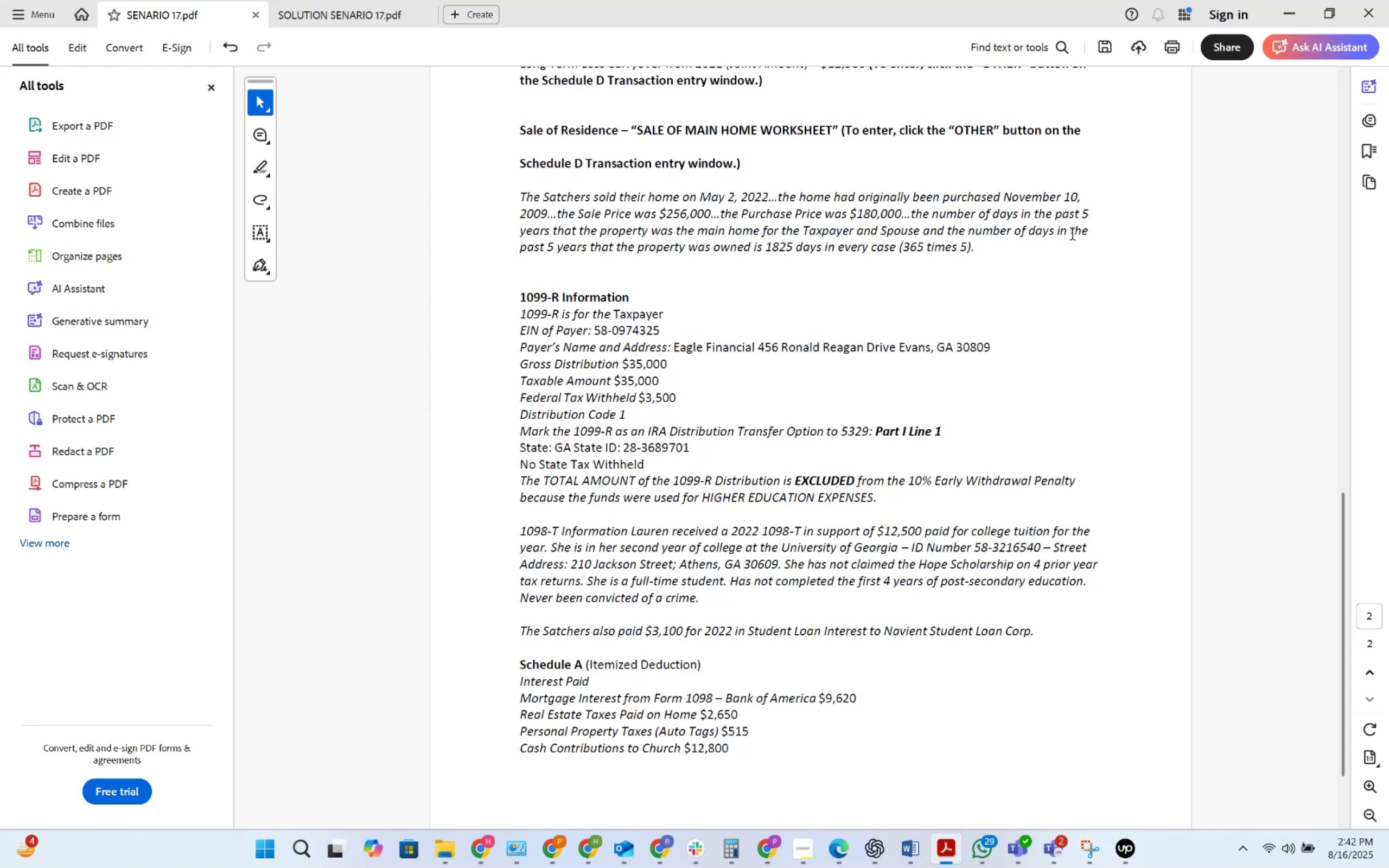 
wait(32.48)
 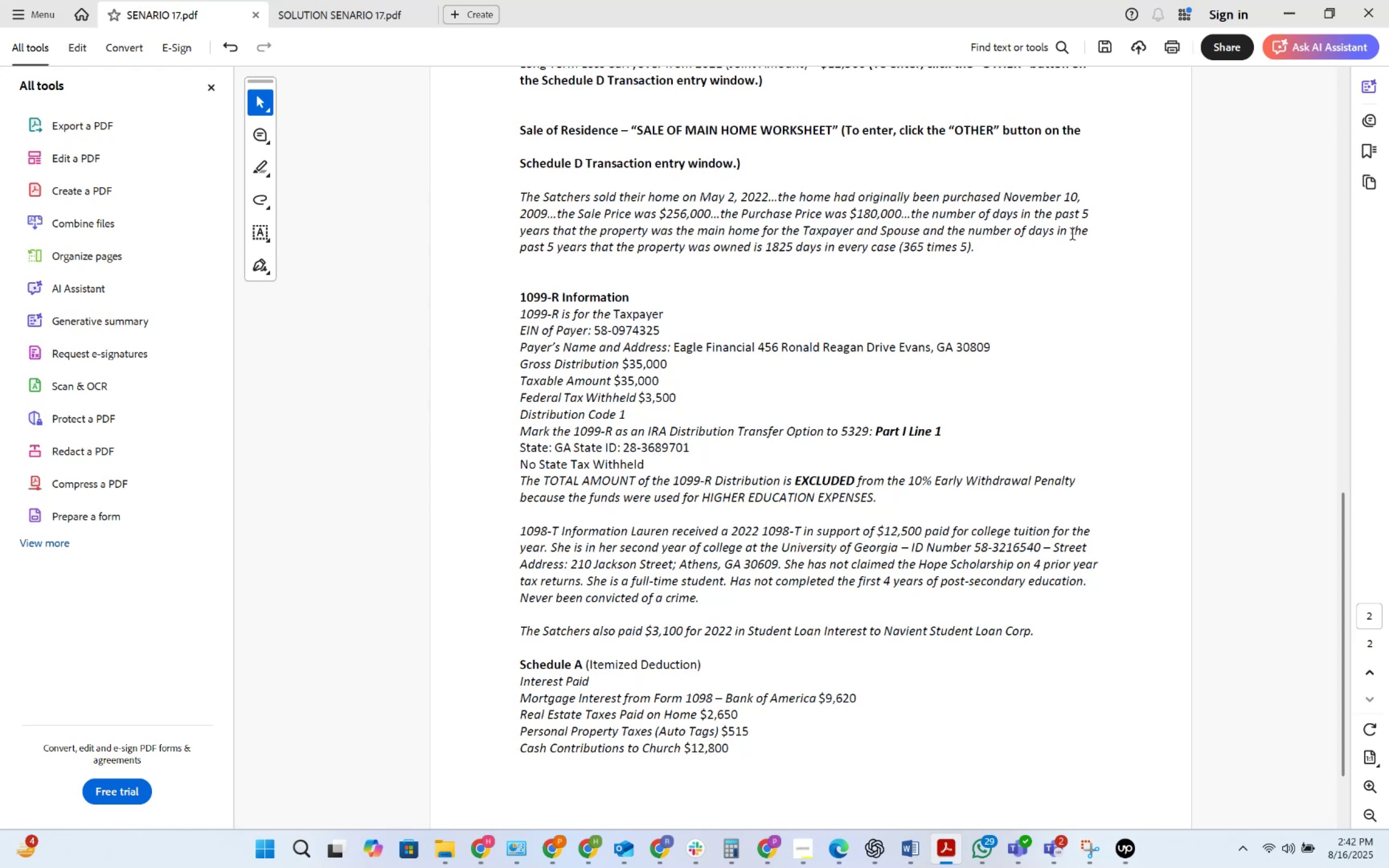 
key(Alt+AltLeft)
 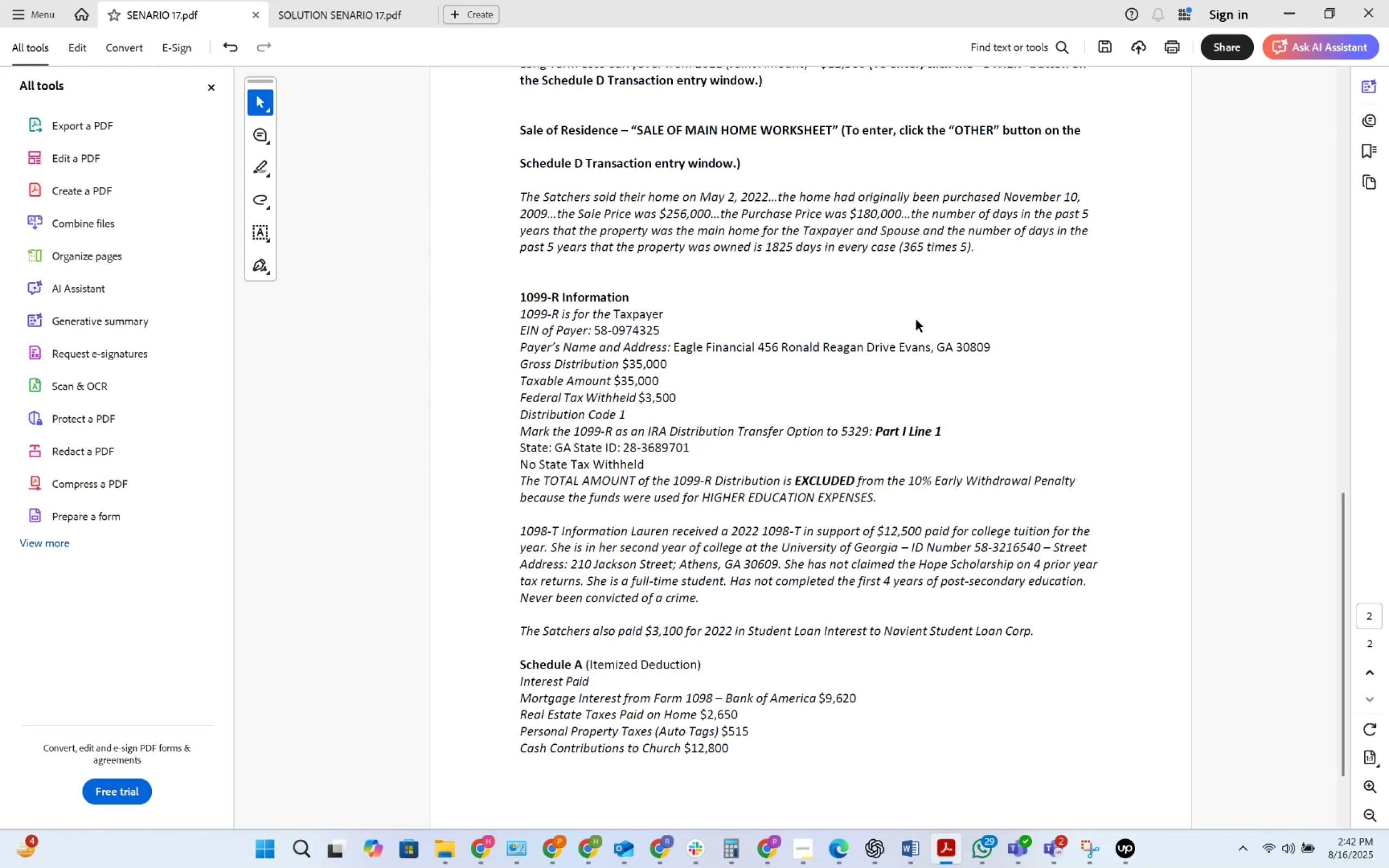 
key(Alt+Tab)
 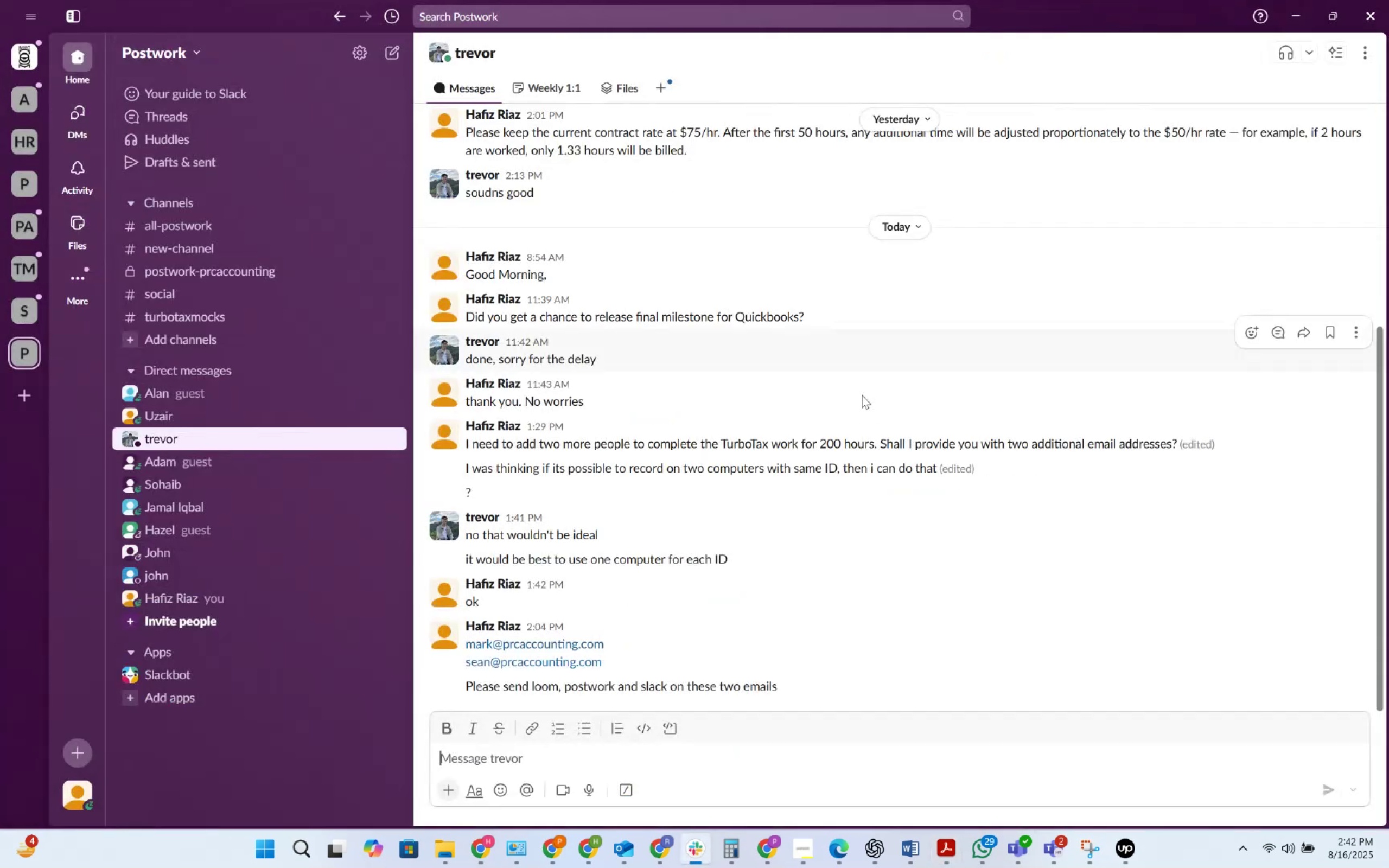 
key(Alt+AltLeft)
 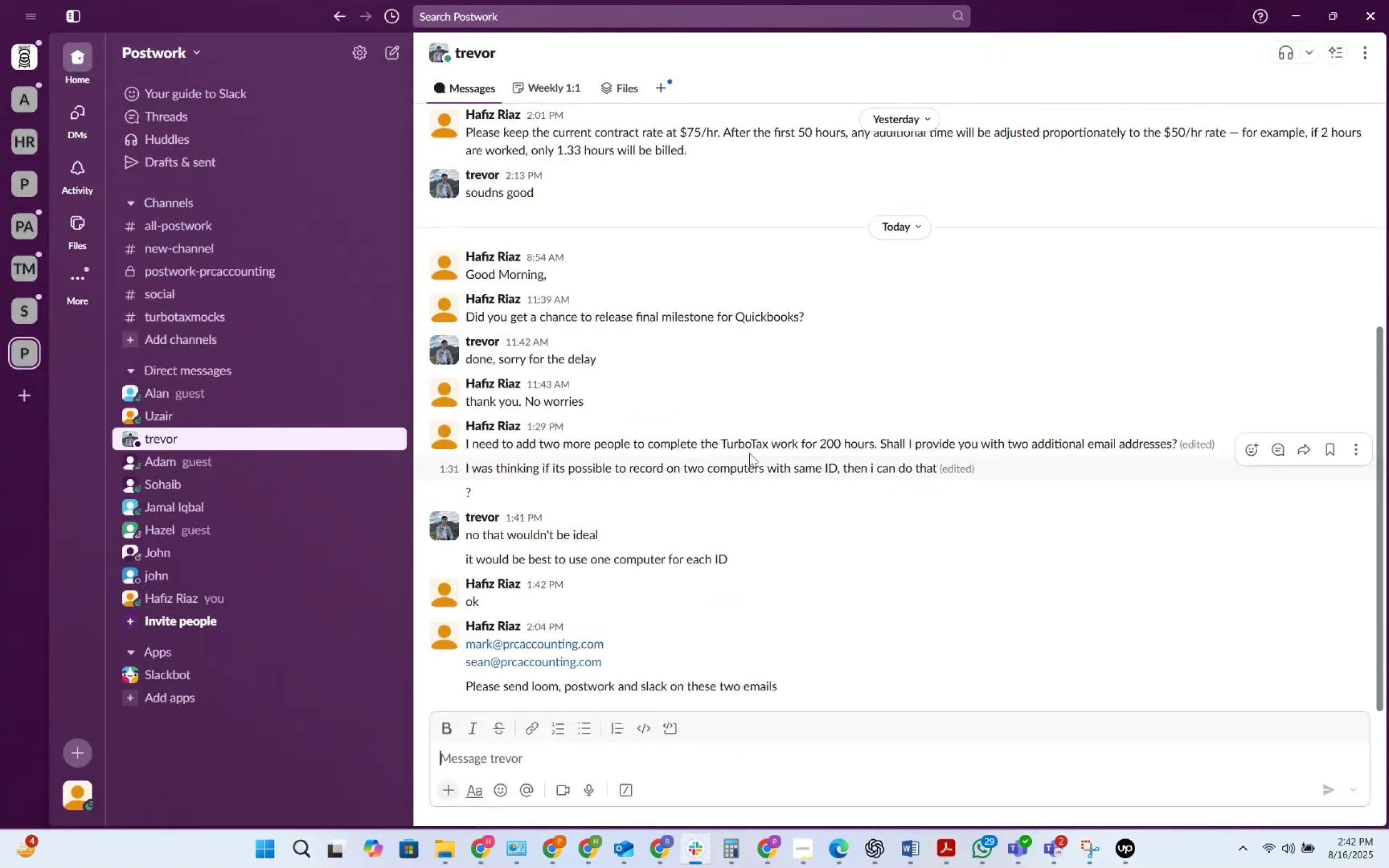 
key(Alt+Tab)
 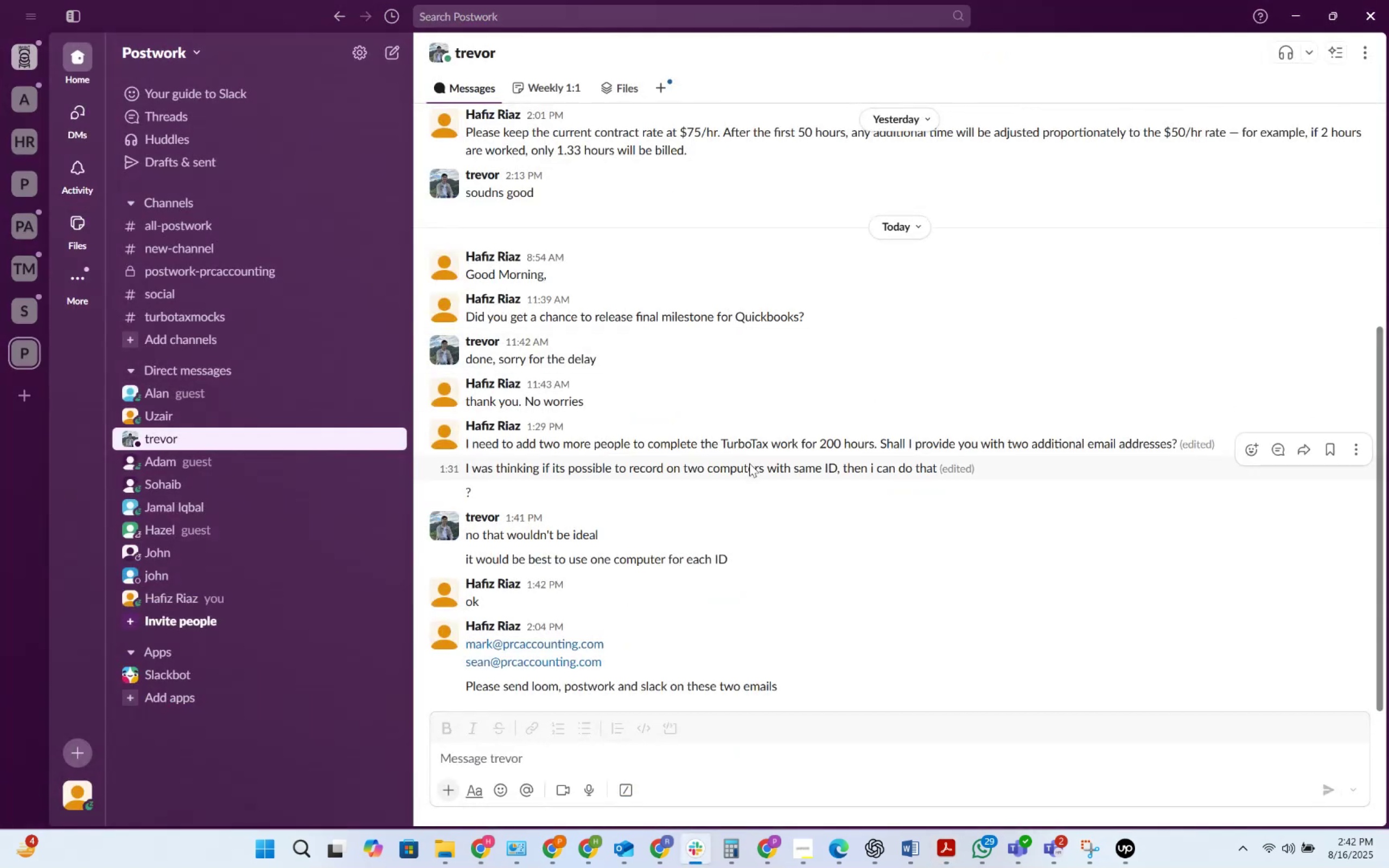 
key(Alt+Tab)
 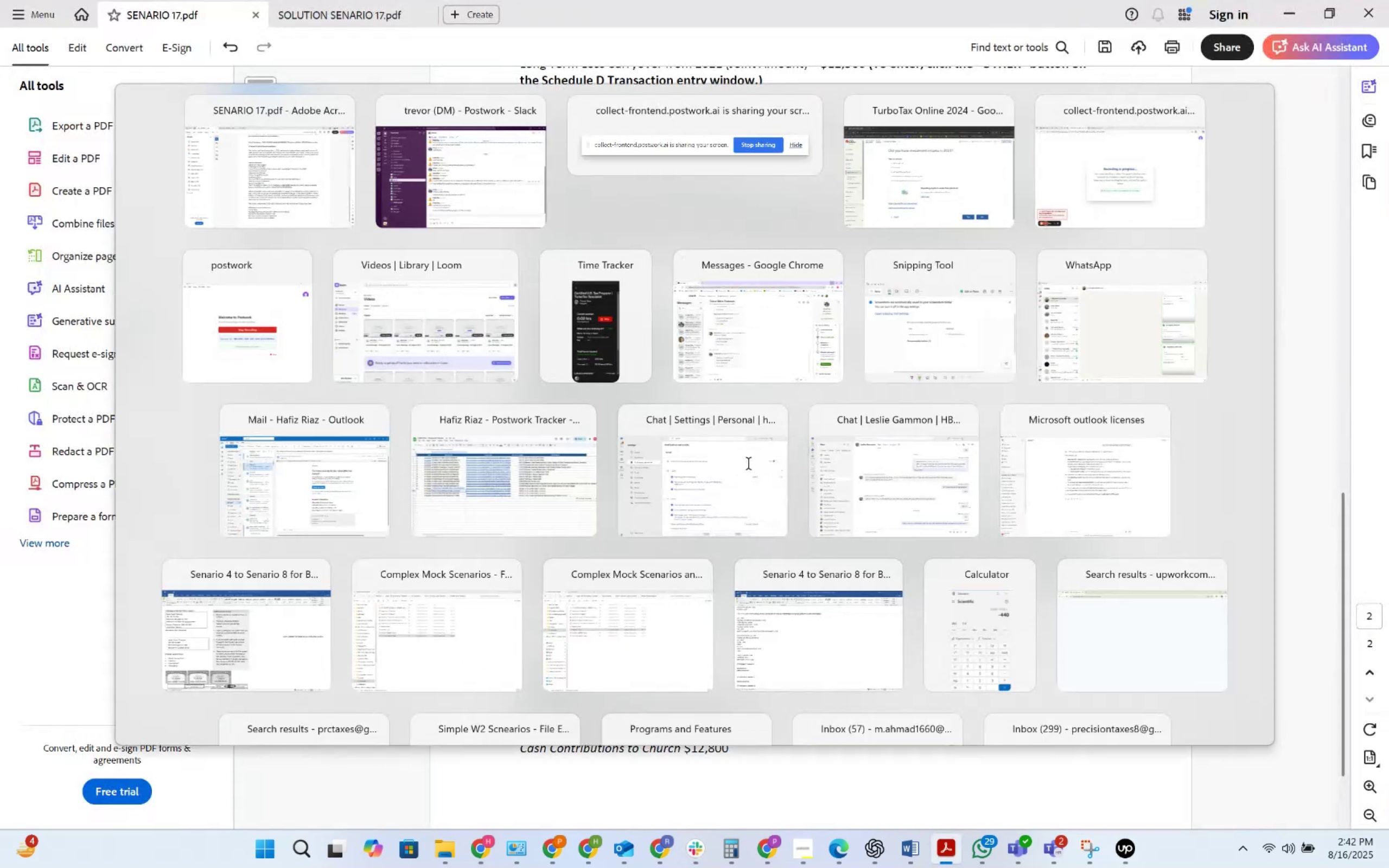 
key(Alt+Tab)
 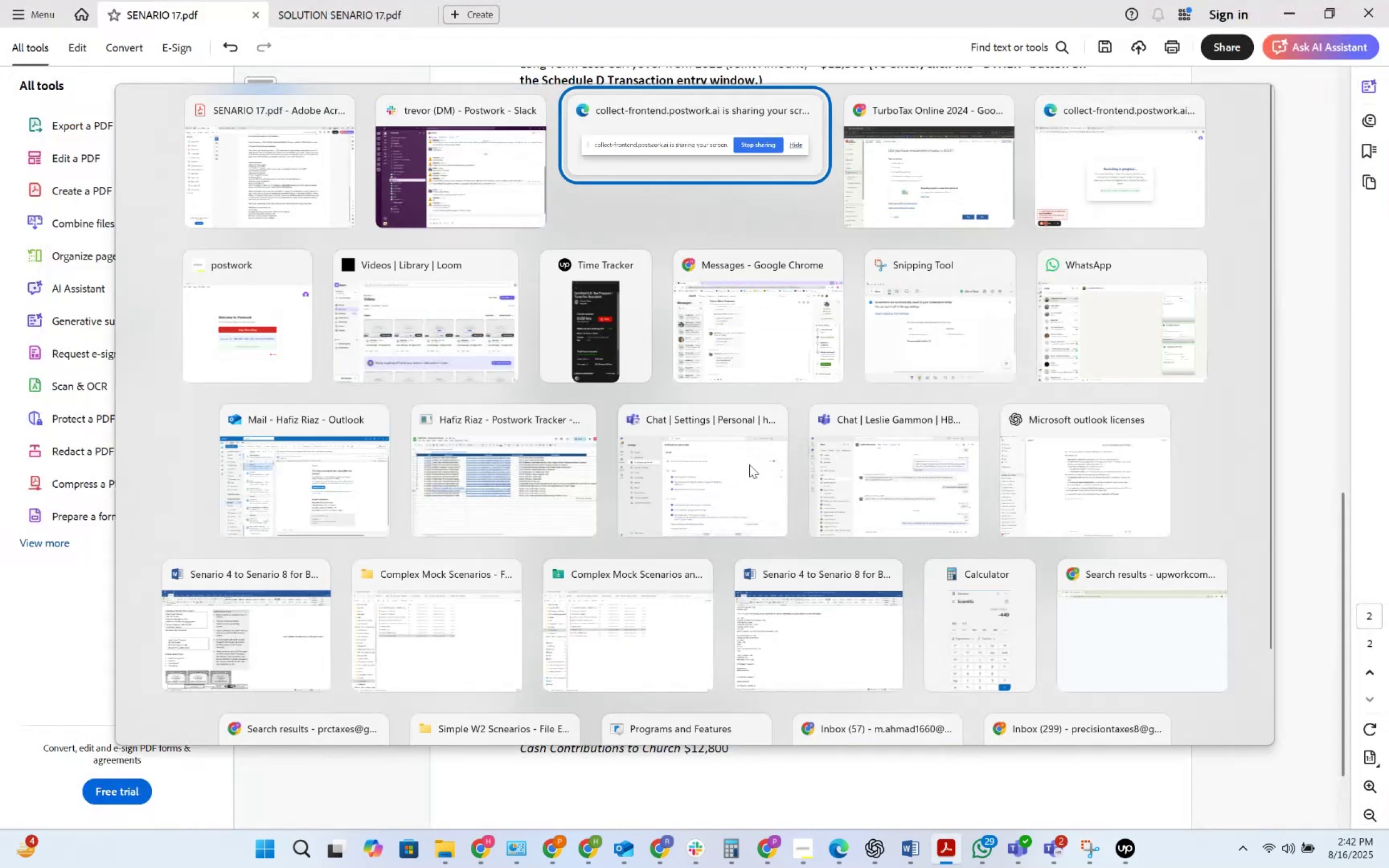 
key(Alt+Tab)
 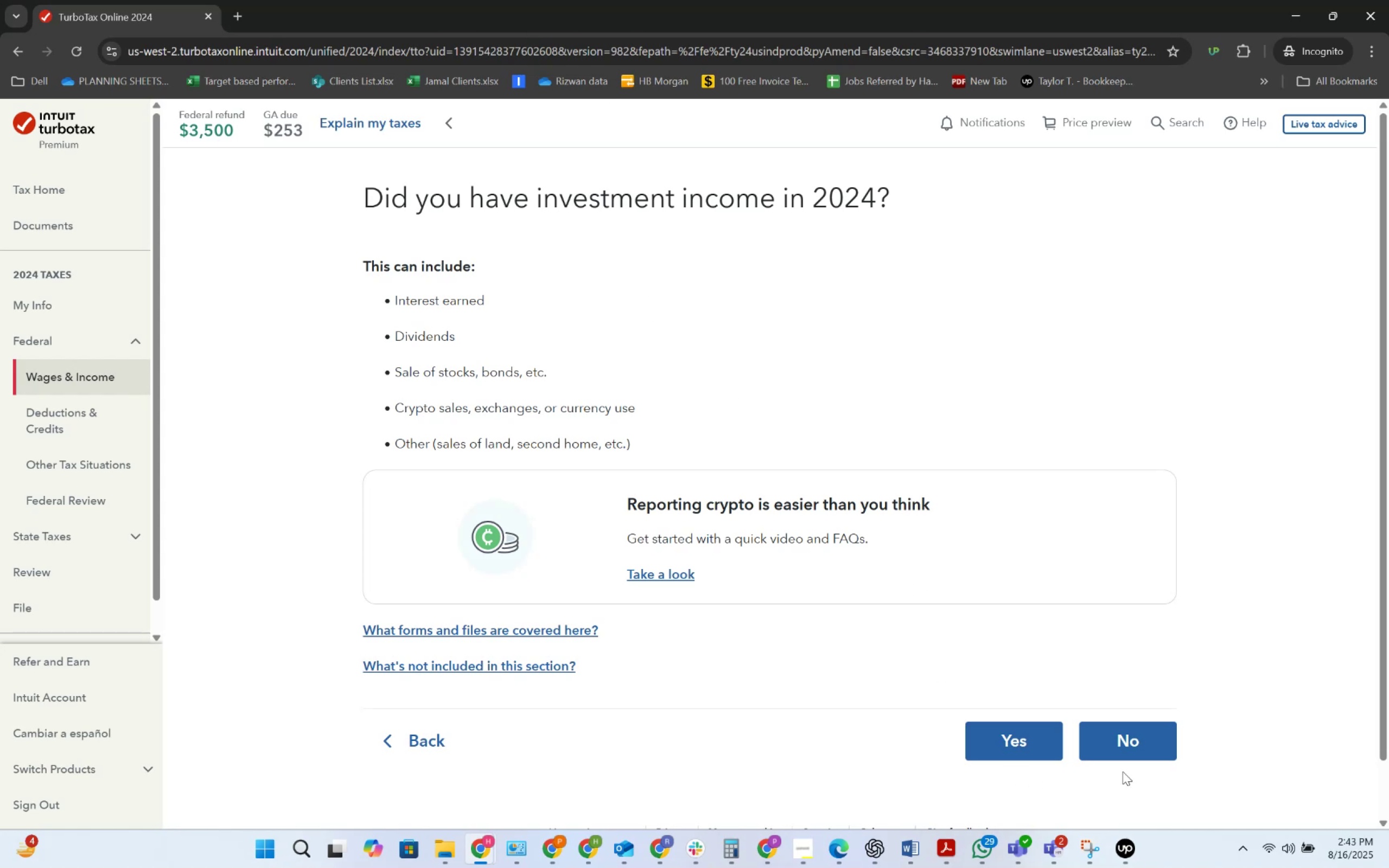 
wait(64.0)
 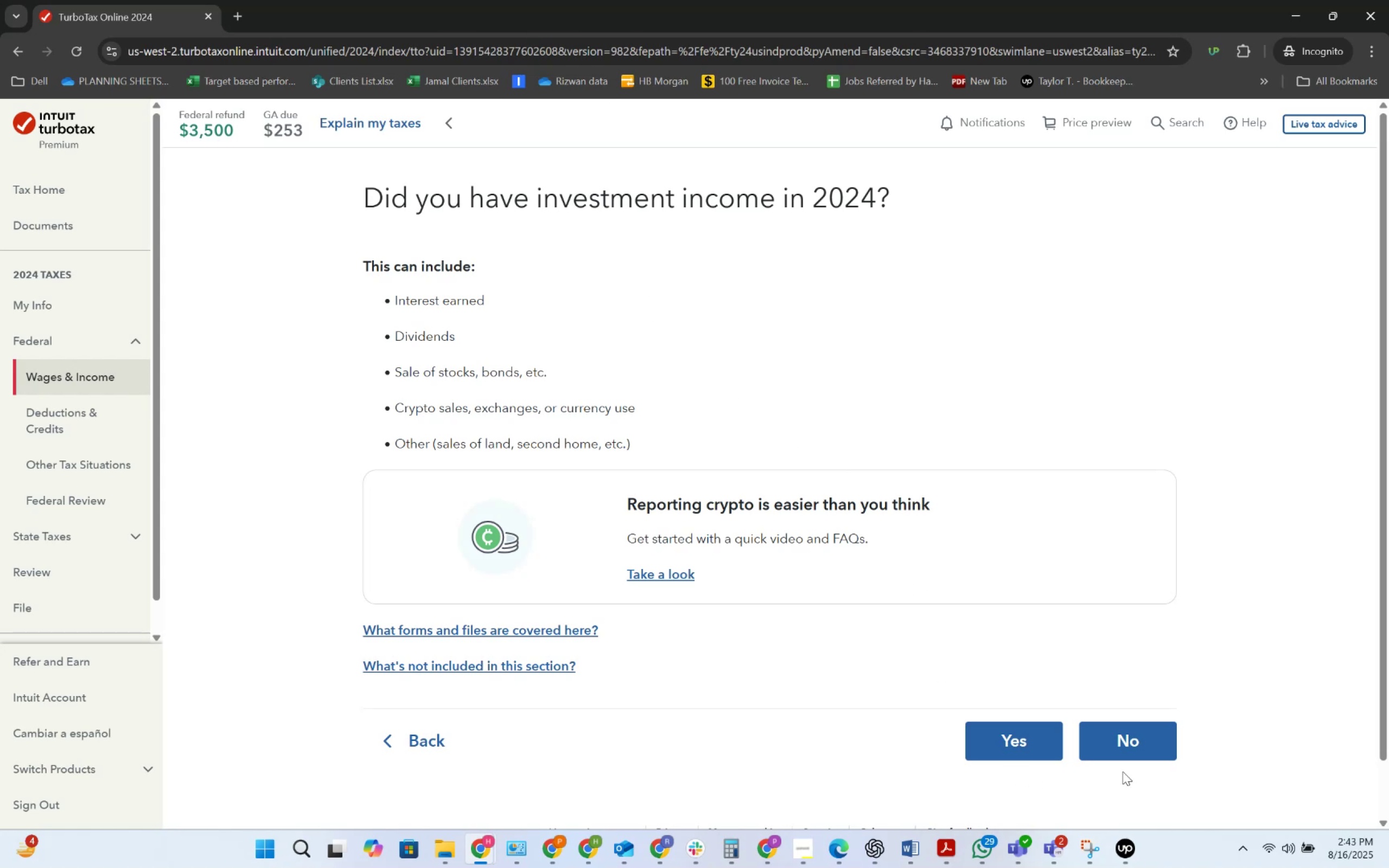 
left_click([1000, 728])
 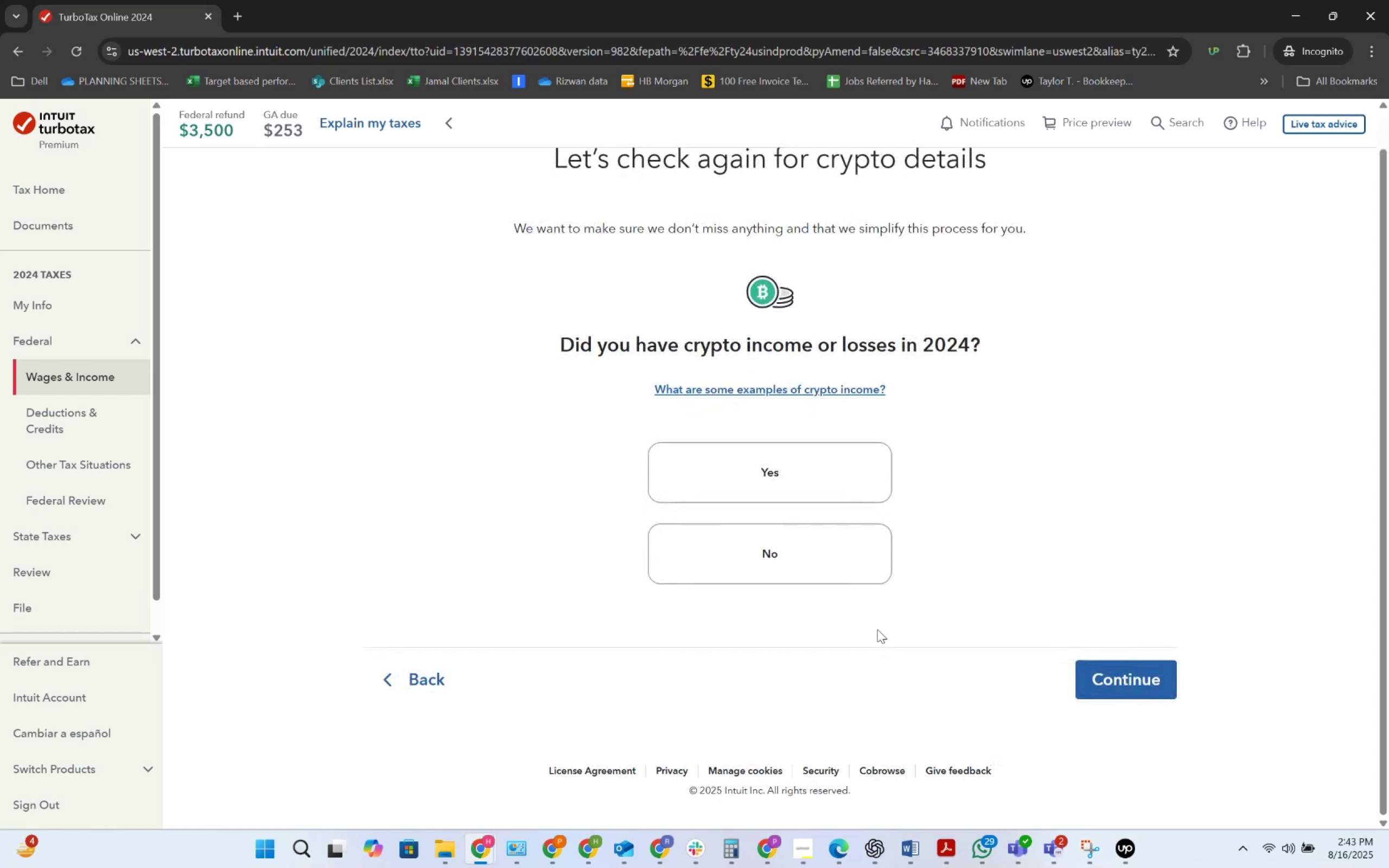 
left_click([842, 558])
 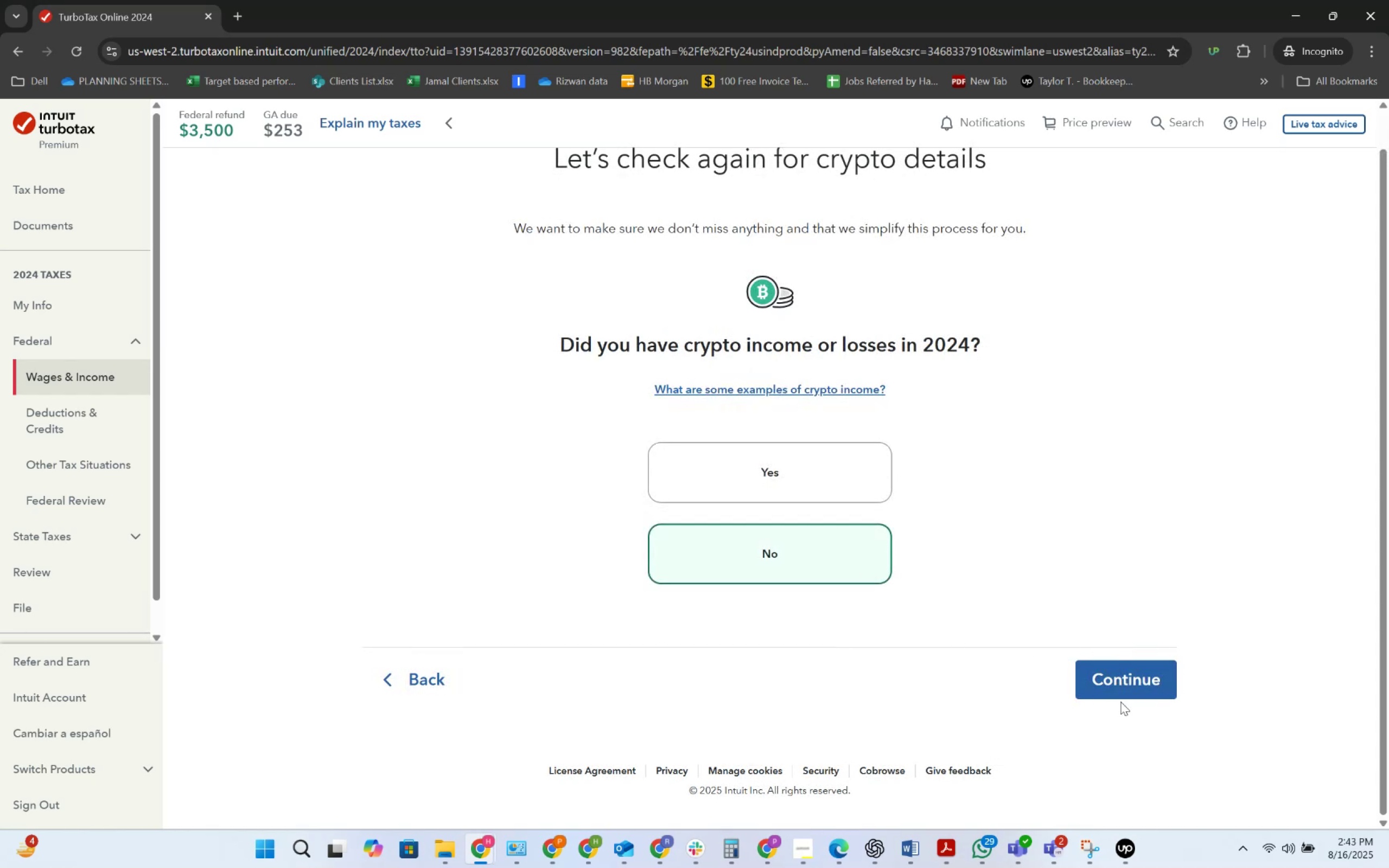 
double_click([1119, 679])
 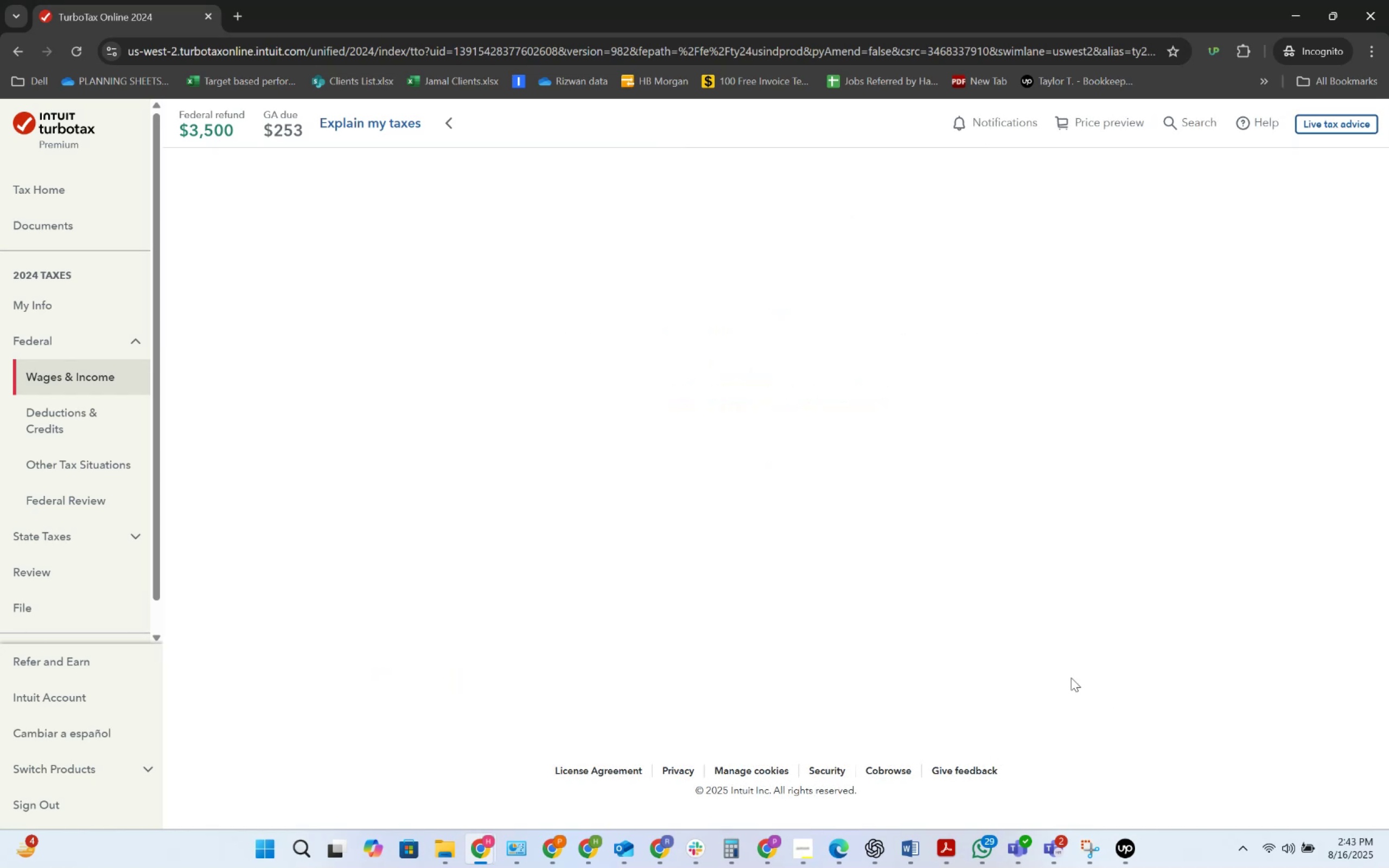 
mouse_move([834, 611])
 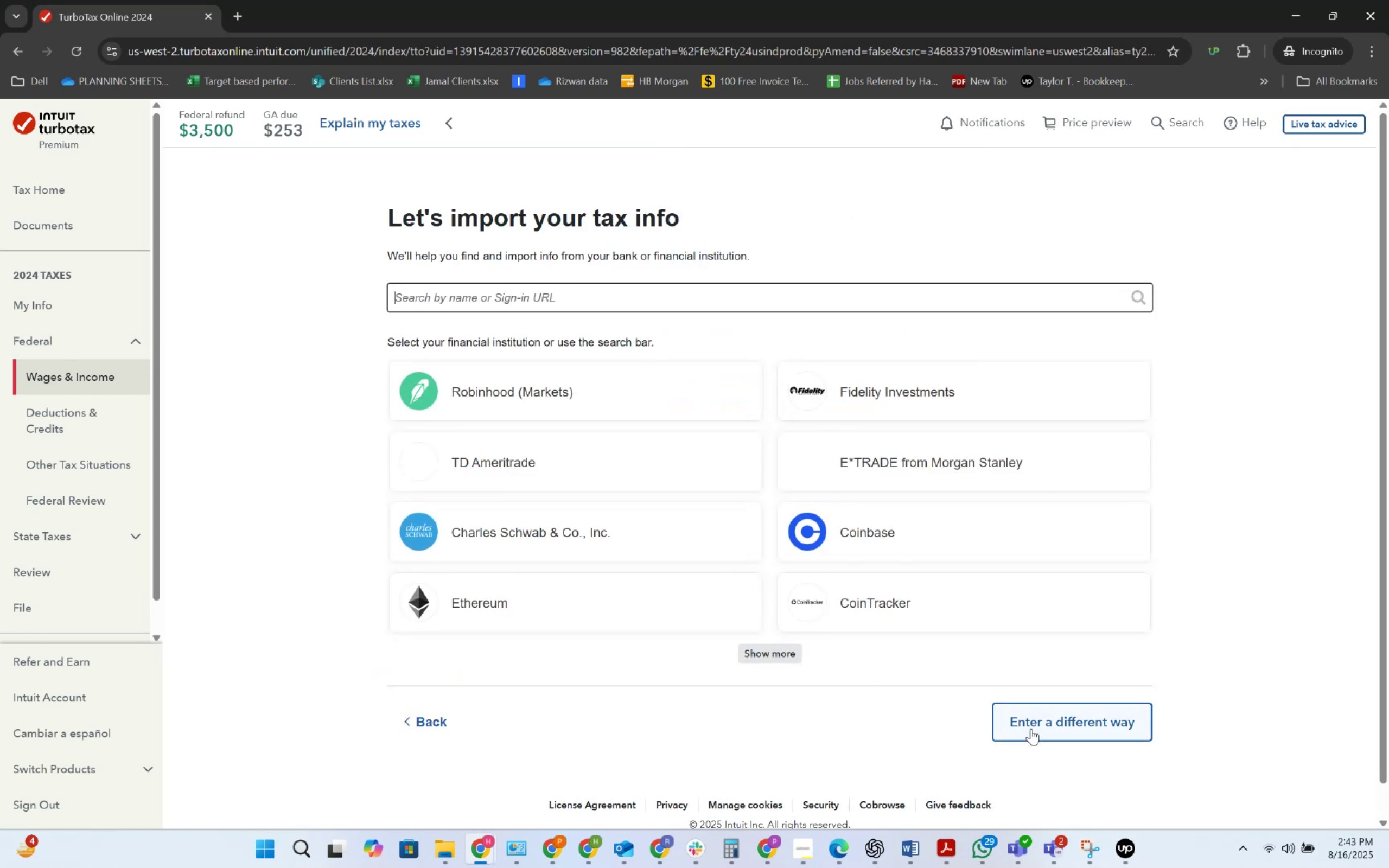 
left_click([1031, 729])
 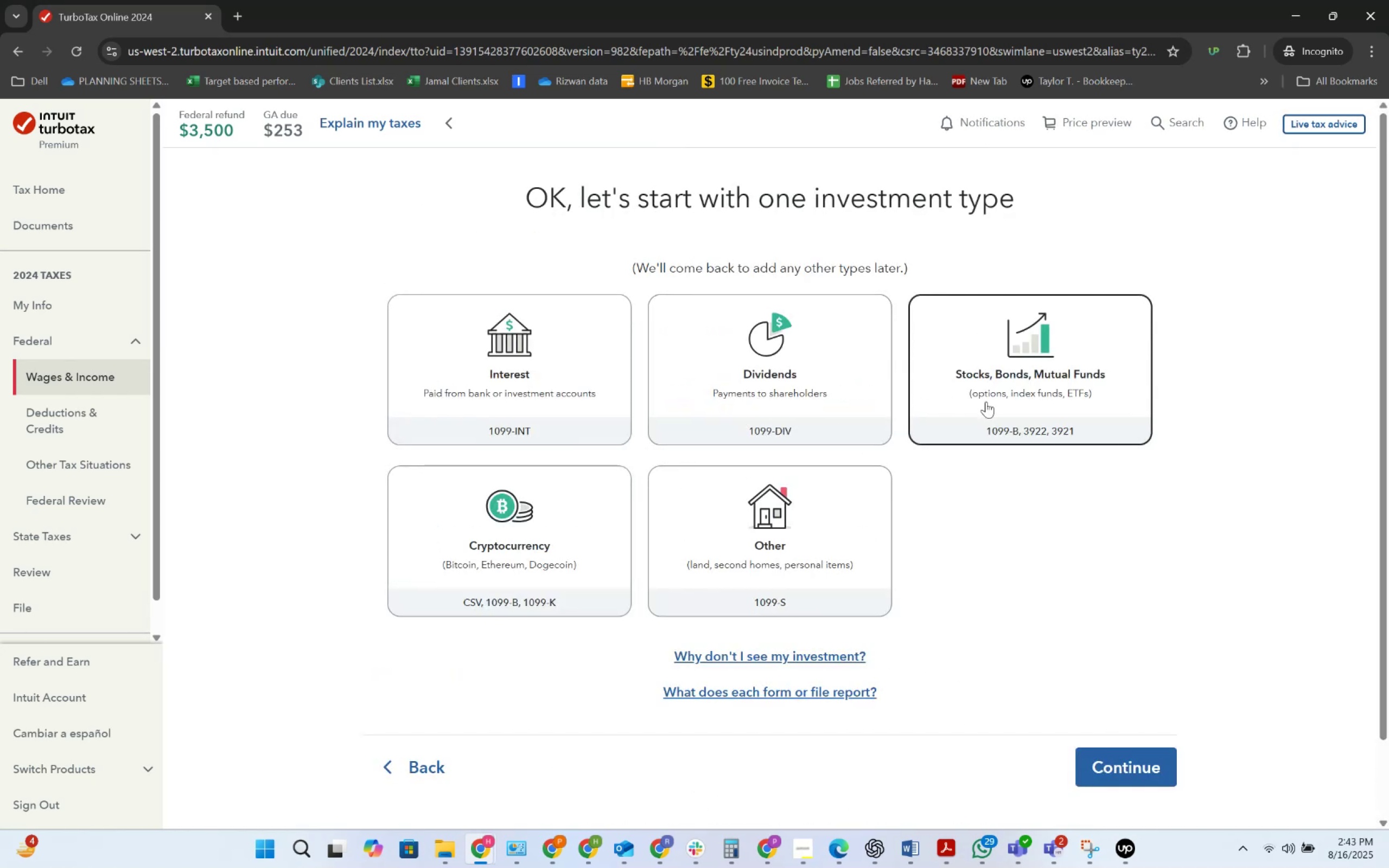 
left_click([1040, 390])
 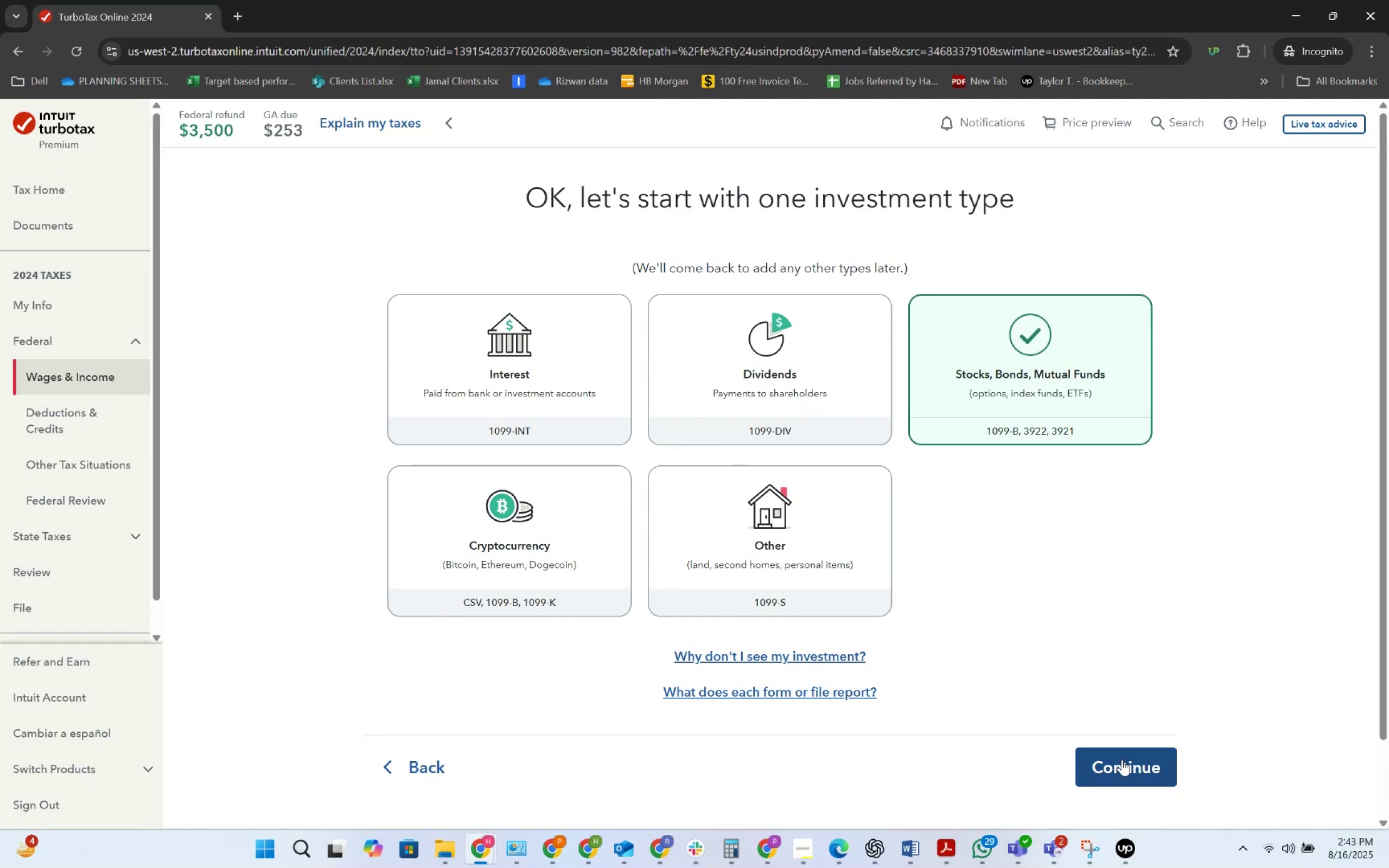 
left_click([1124, 762])
 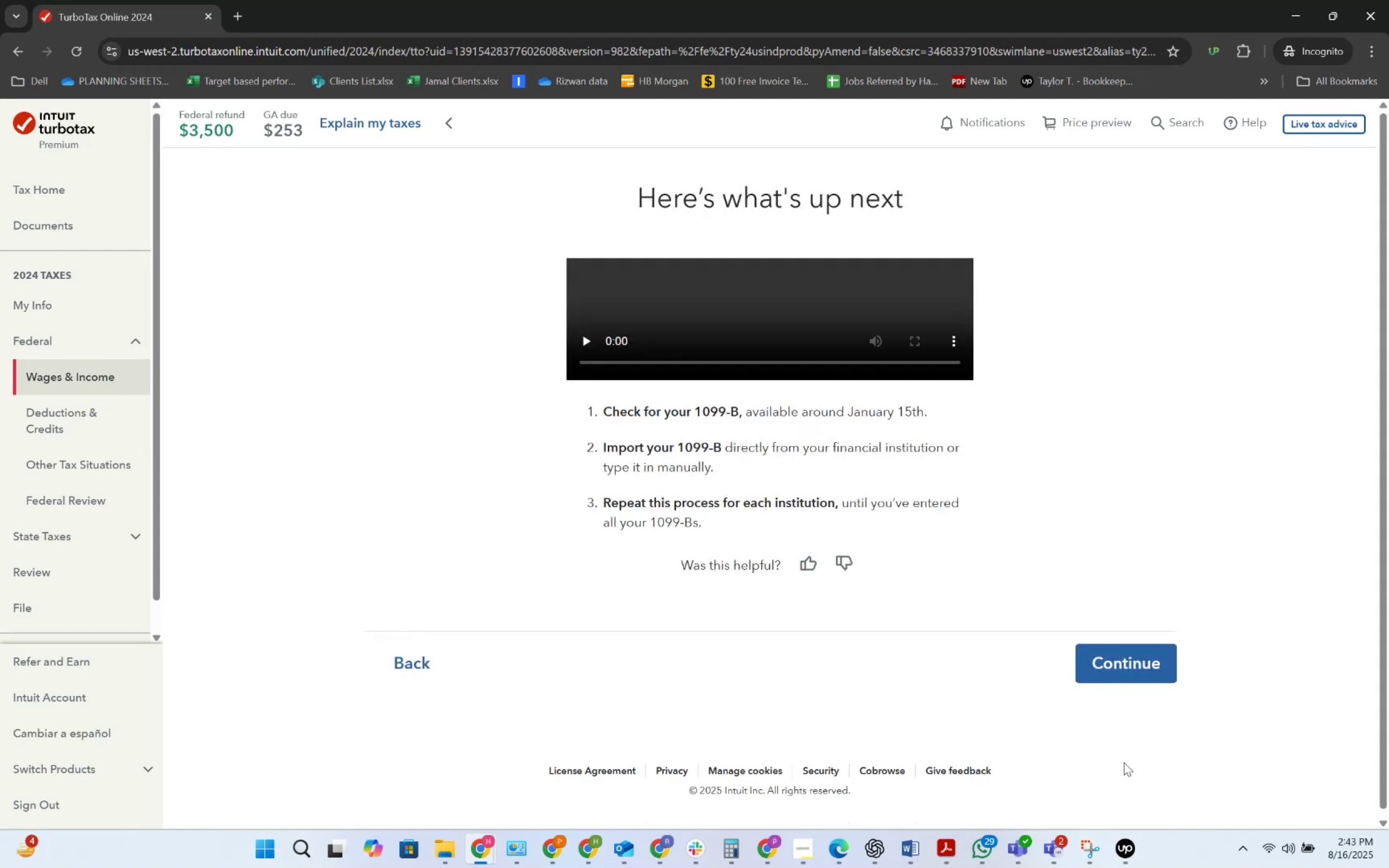 
left_click([1121, 669])
 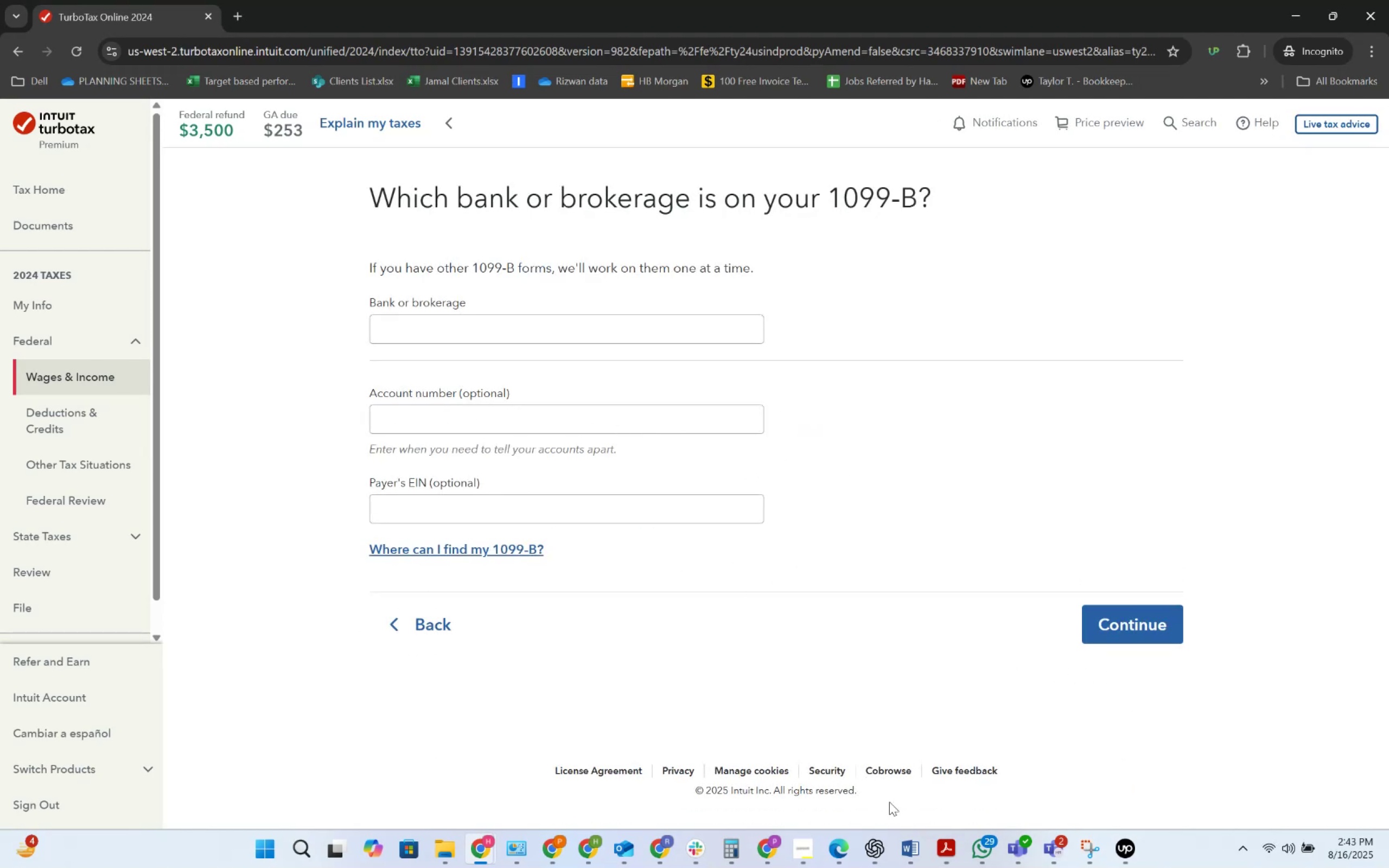 
left_click([804, 847])
 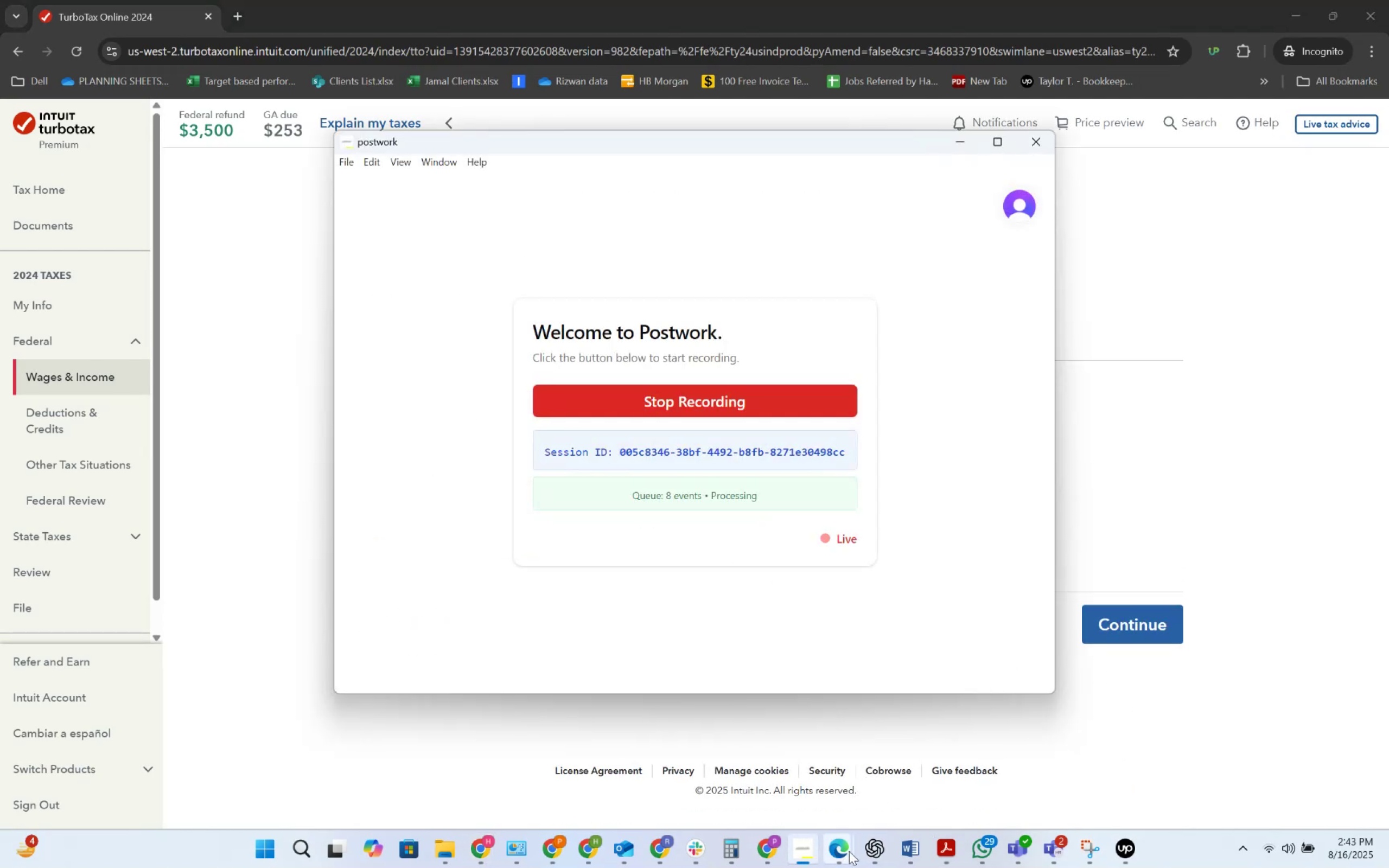 
left_click([850, 851])
 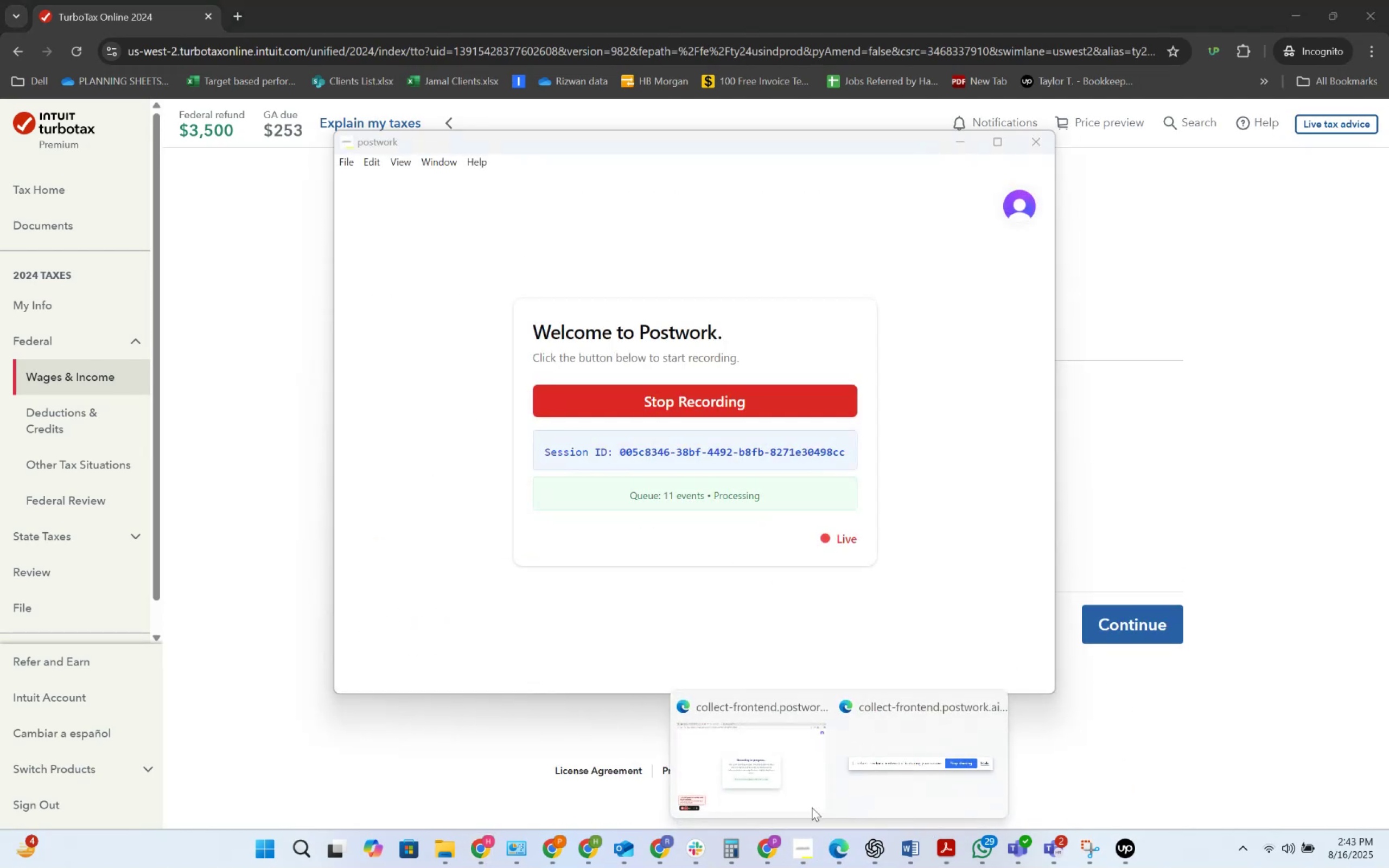 
left_click([770, 768])
 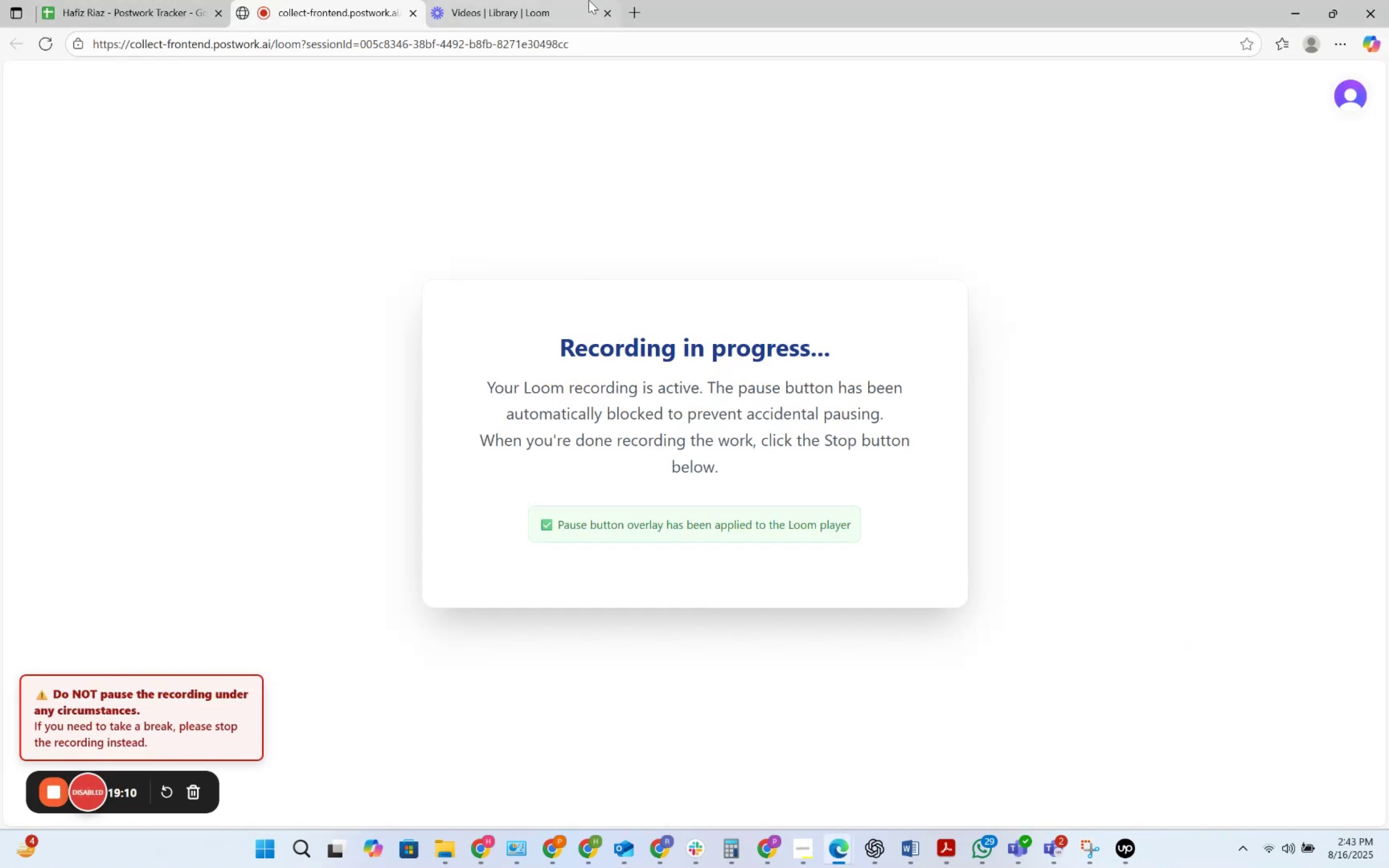 
left_click([604, 9])
 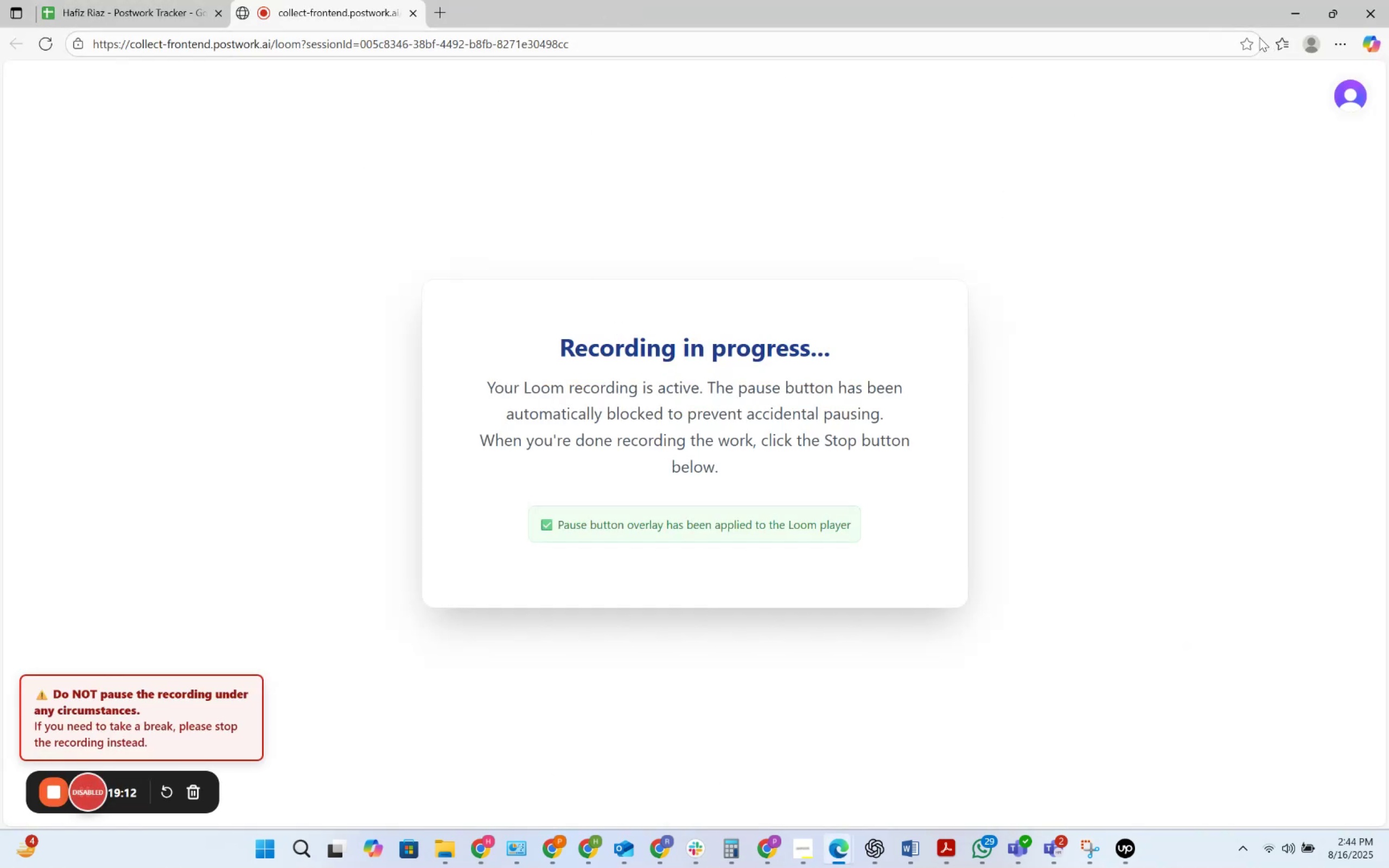 
left_click([1288, 6])
 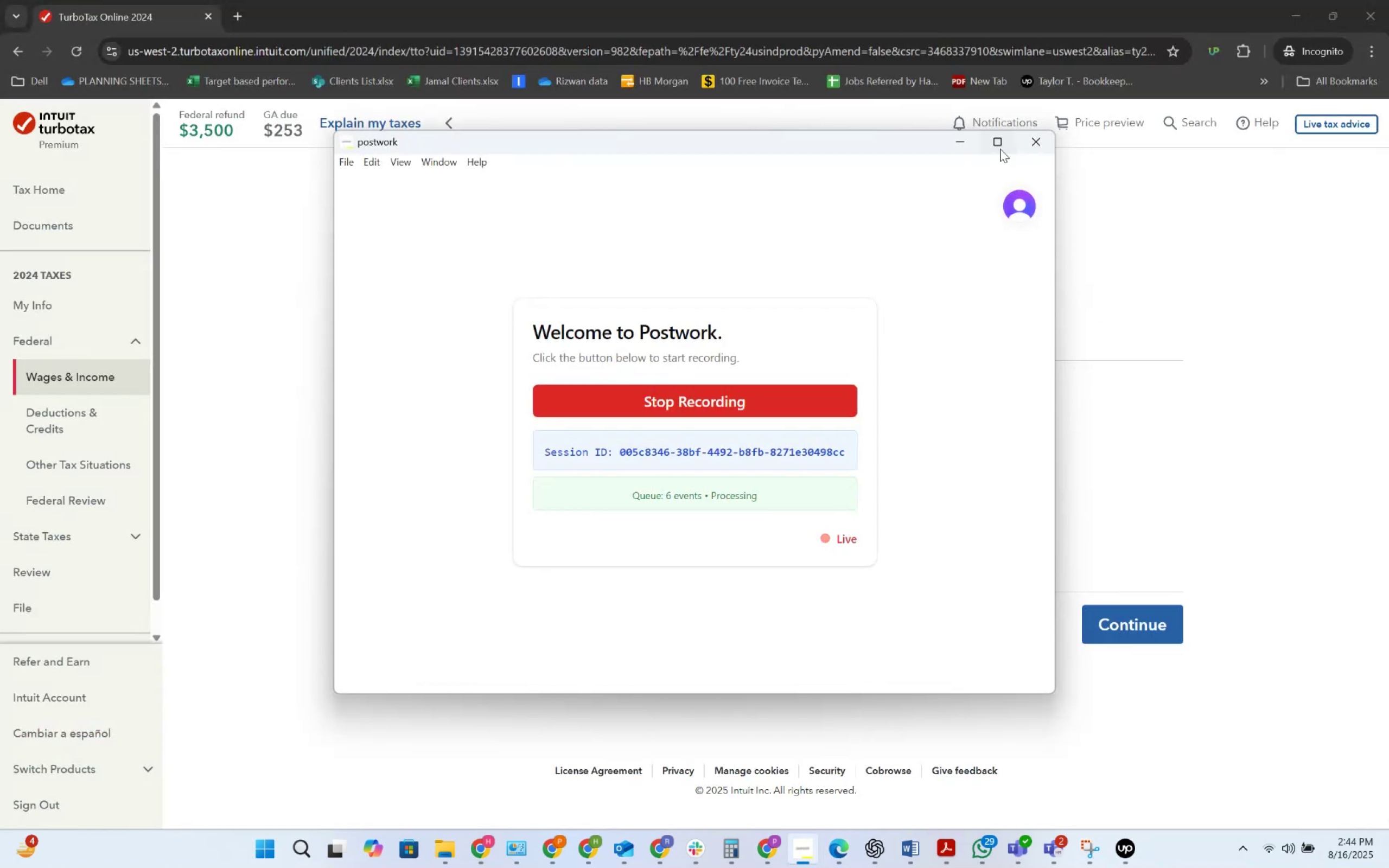 
left_click([958, 140])
 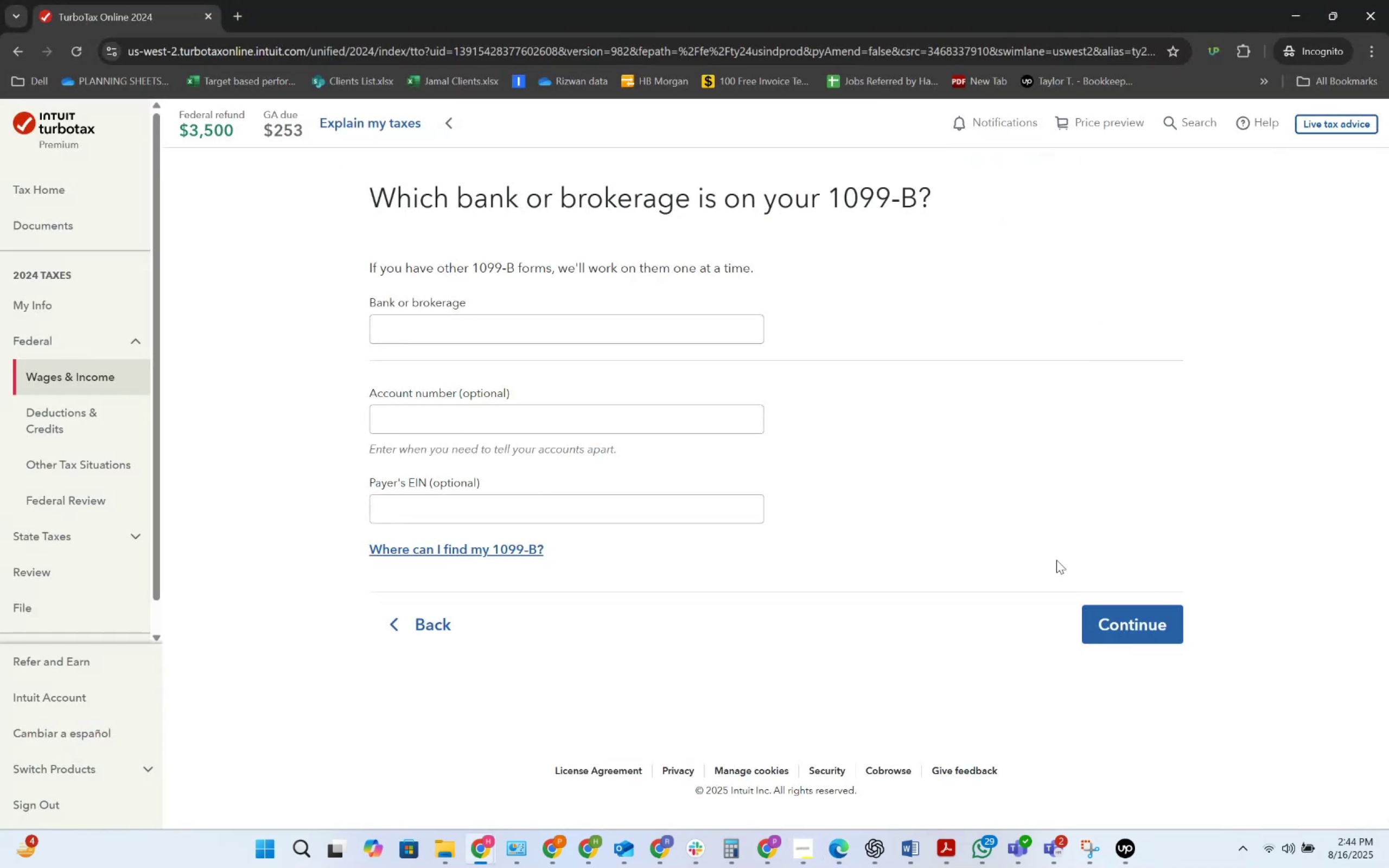 
key(Alt+AltLeft)
 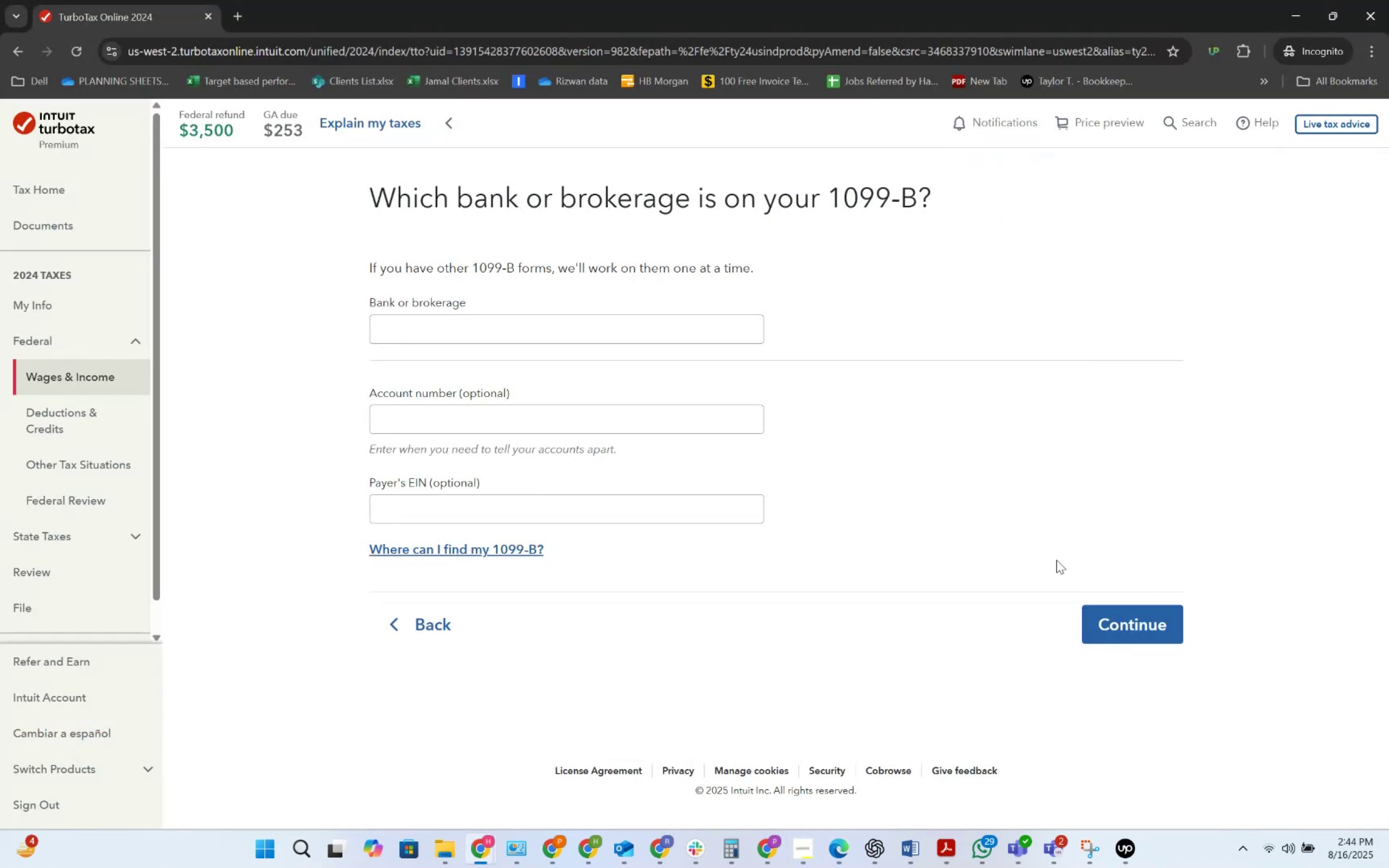 
key(Alt+Tab)
 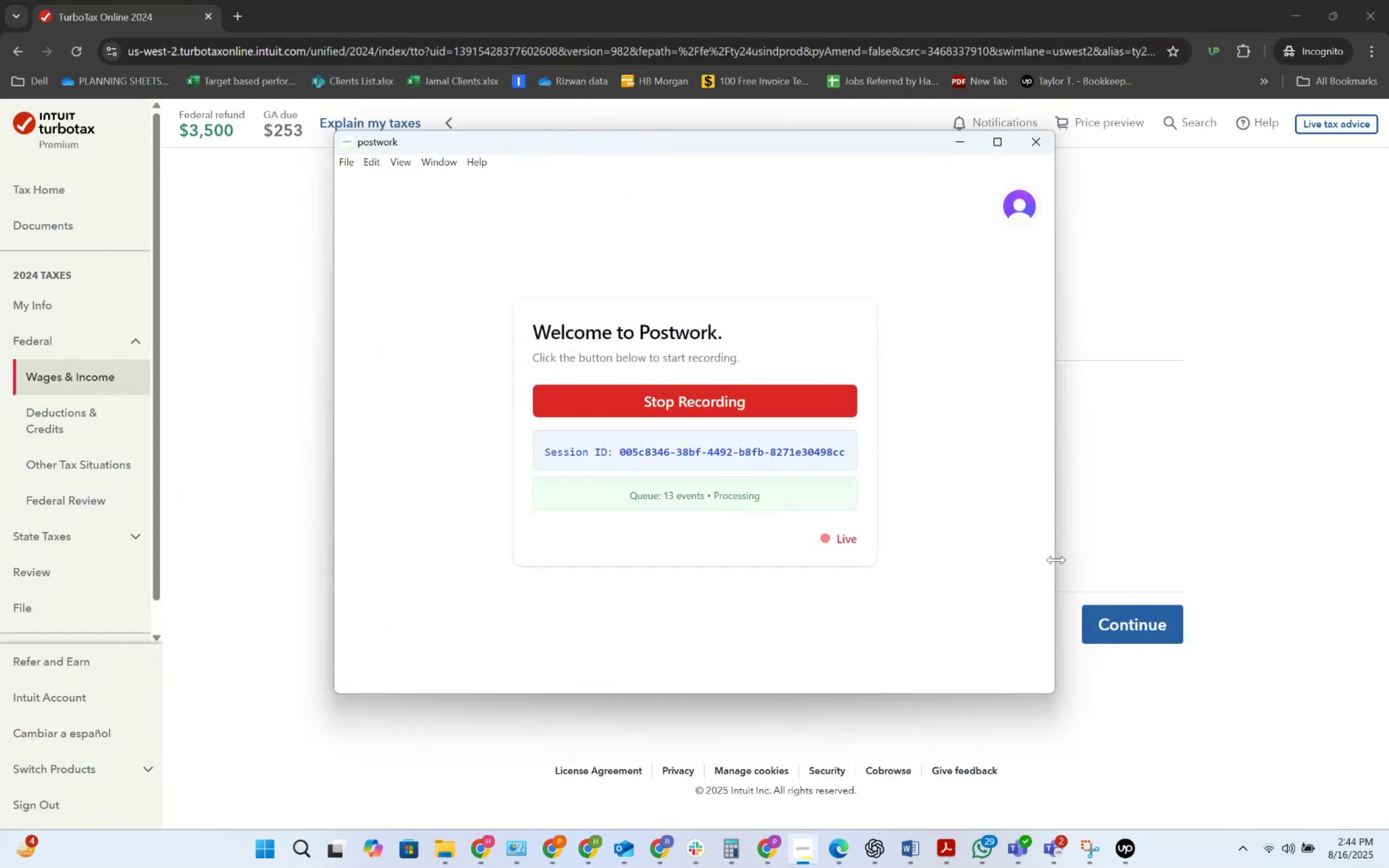 
key(Alt+AltLeft)
 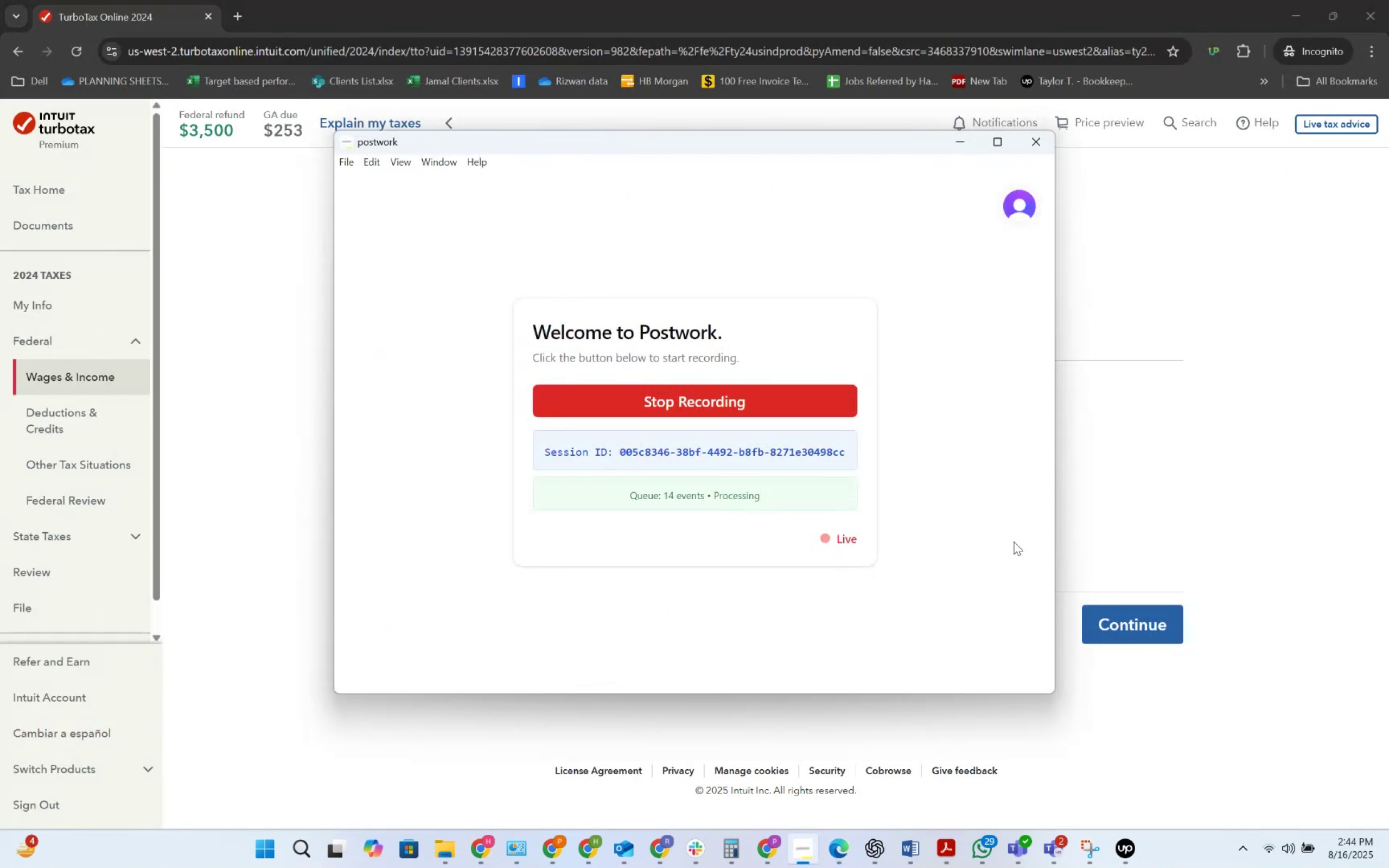 
key(Alt+Tab)
 